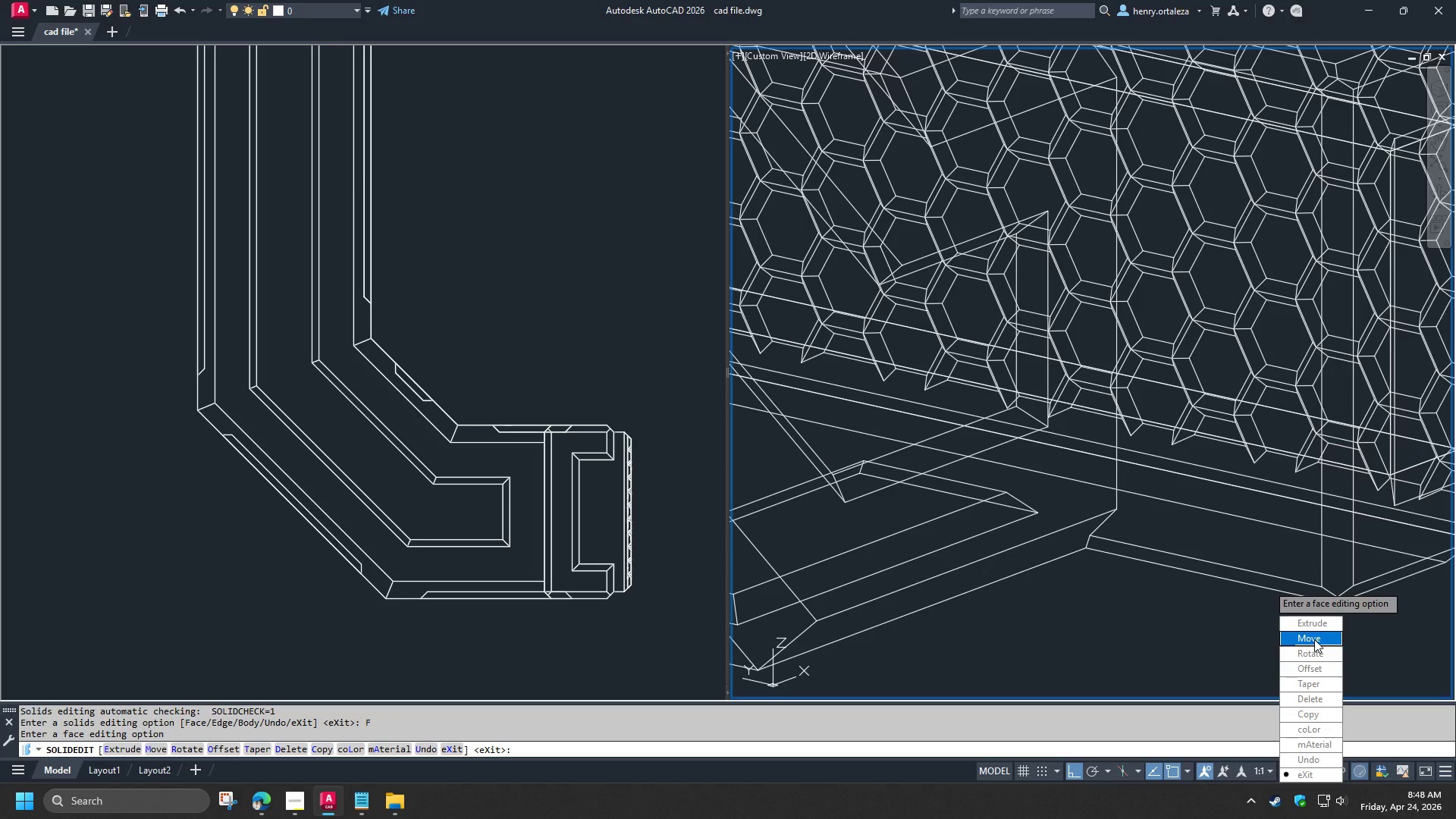 
left_click_drag(start_coordinate=[1310, 714], to_coordinate=[1267, 585])
 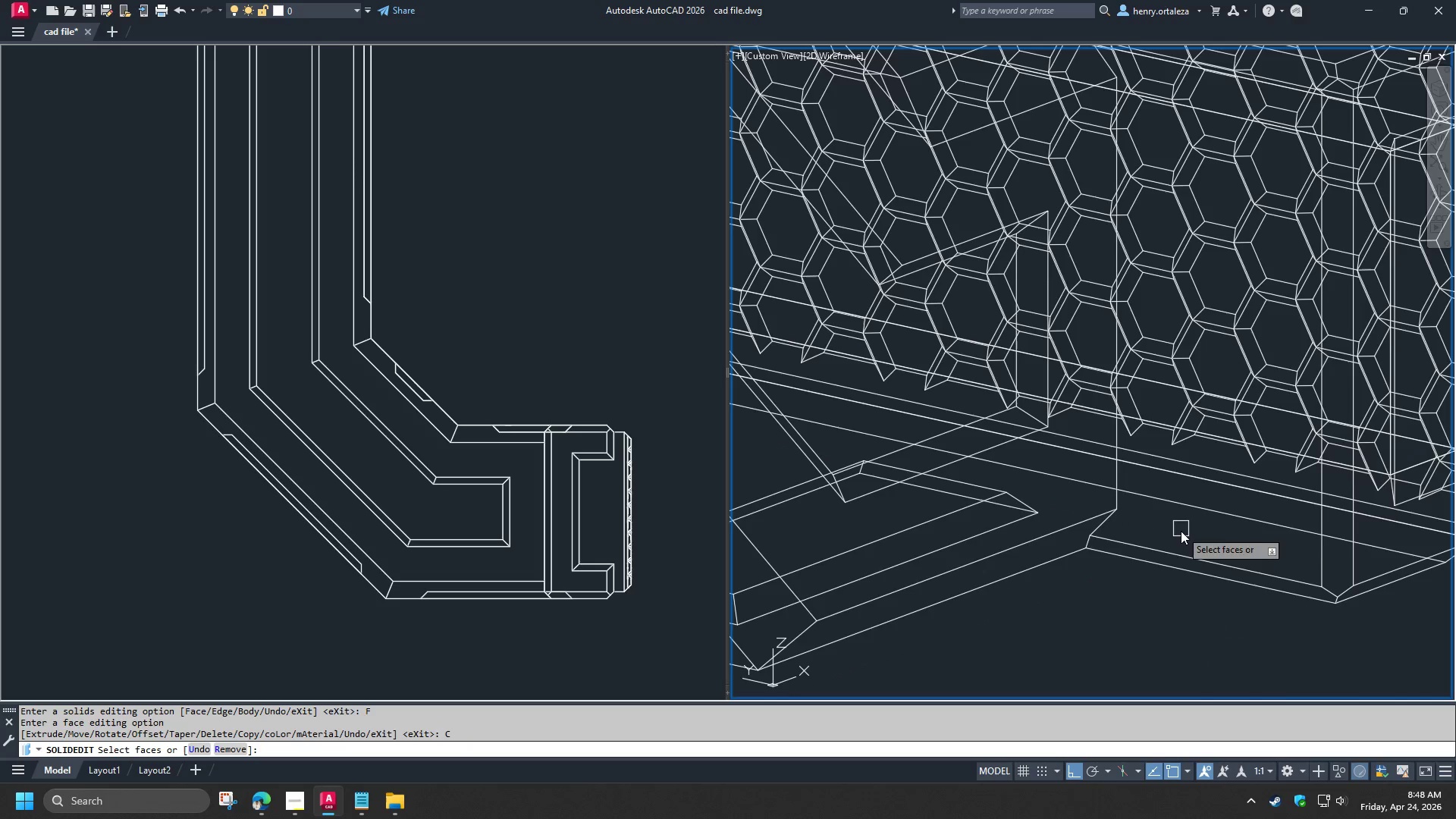 
left_click([1181, 532])
 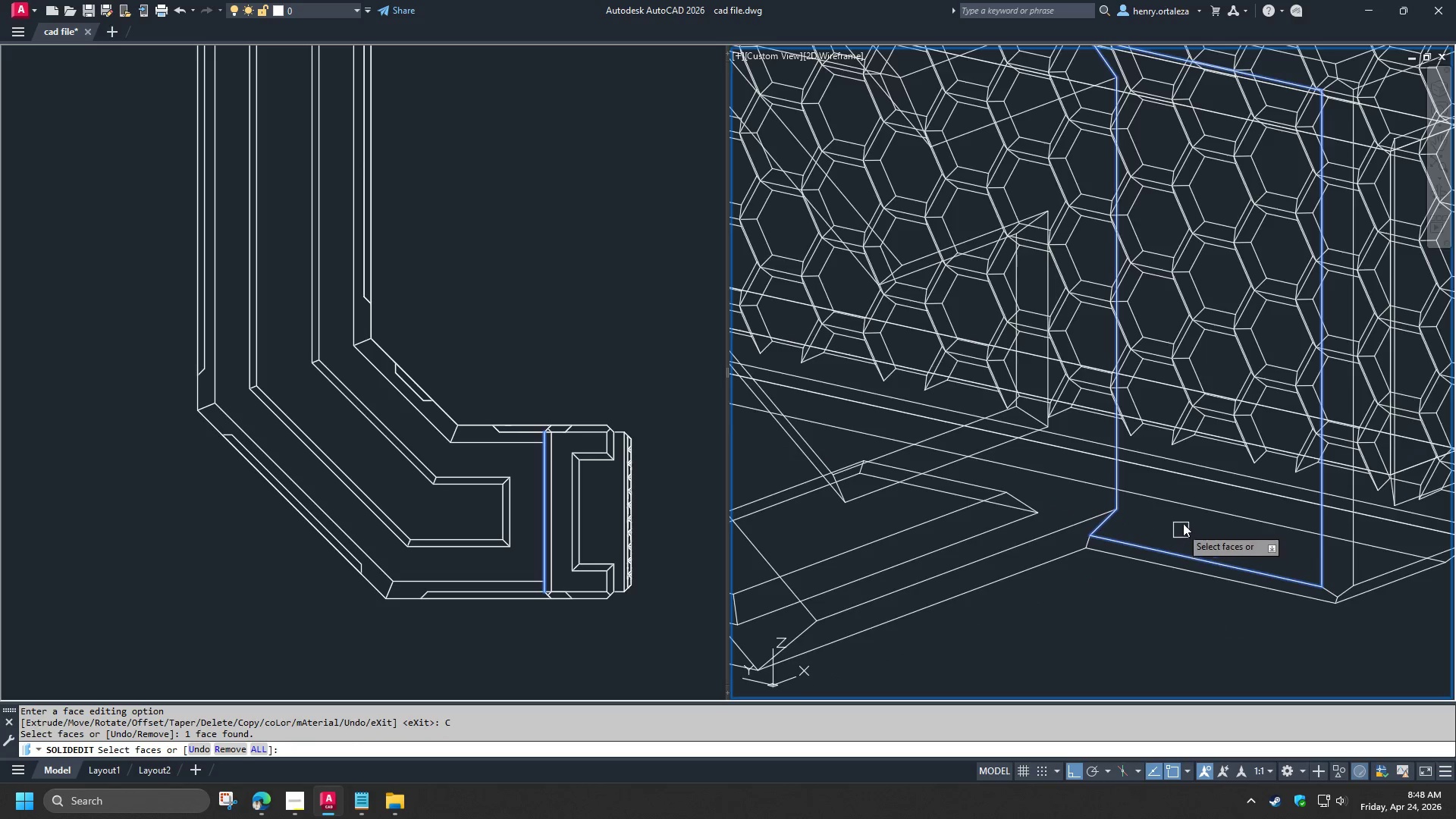 
hold_key(key=ShiftLeft, duration=1.5)
 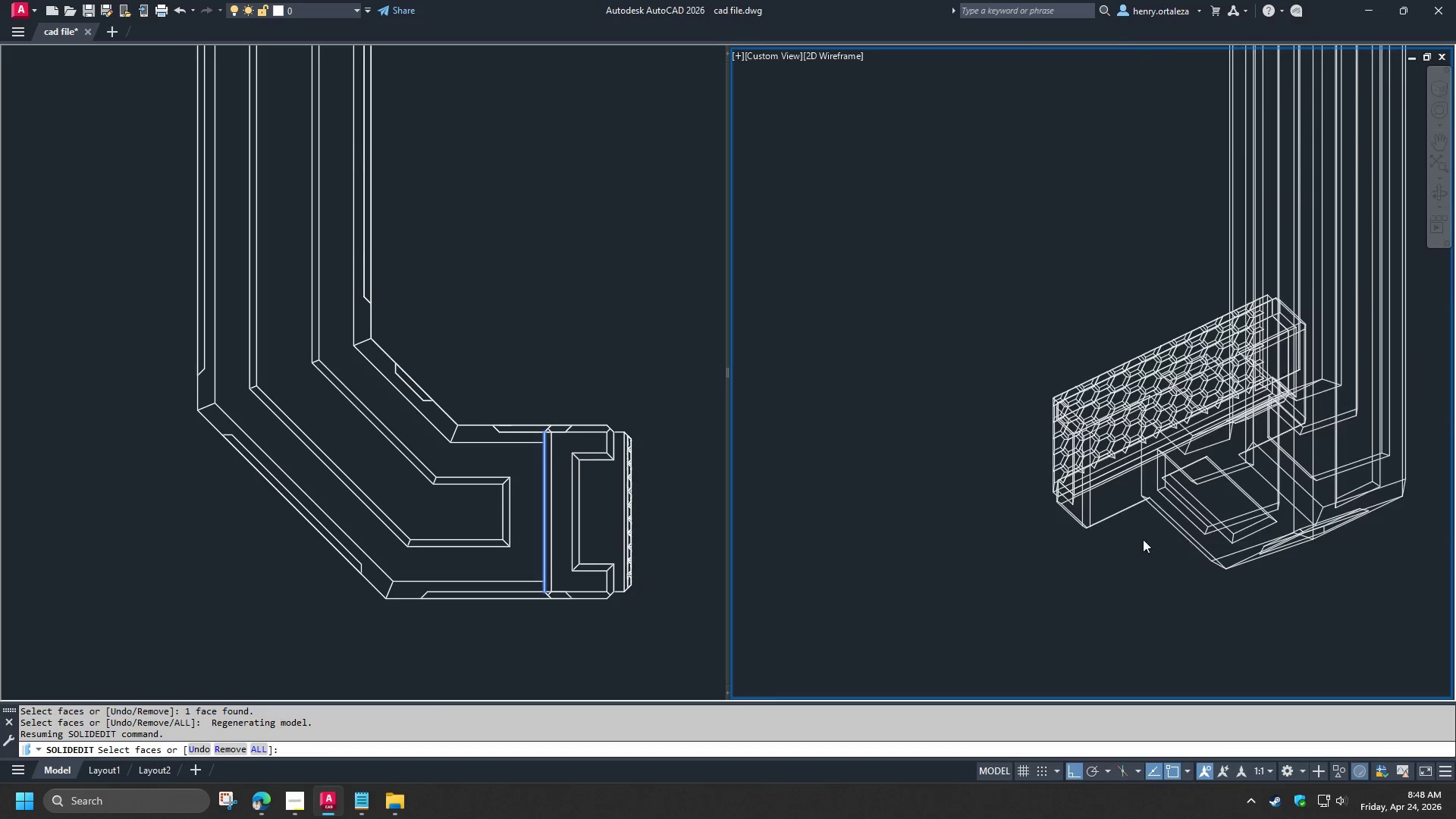 
scroll: coordinate [1205, 504], scroll_direction: down, amount: 4.0
 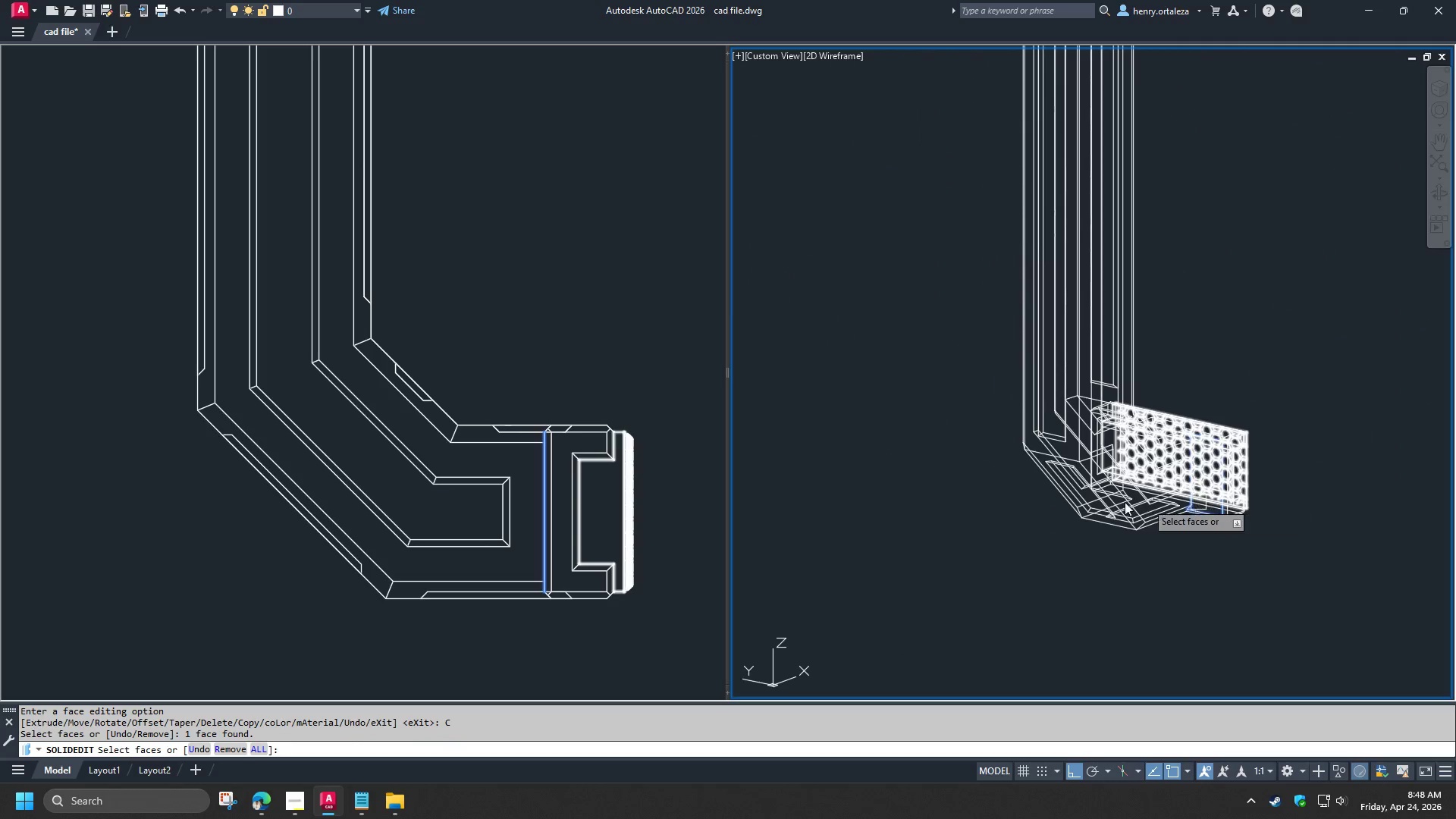 
key(Shift+ShiftLeft)
 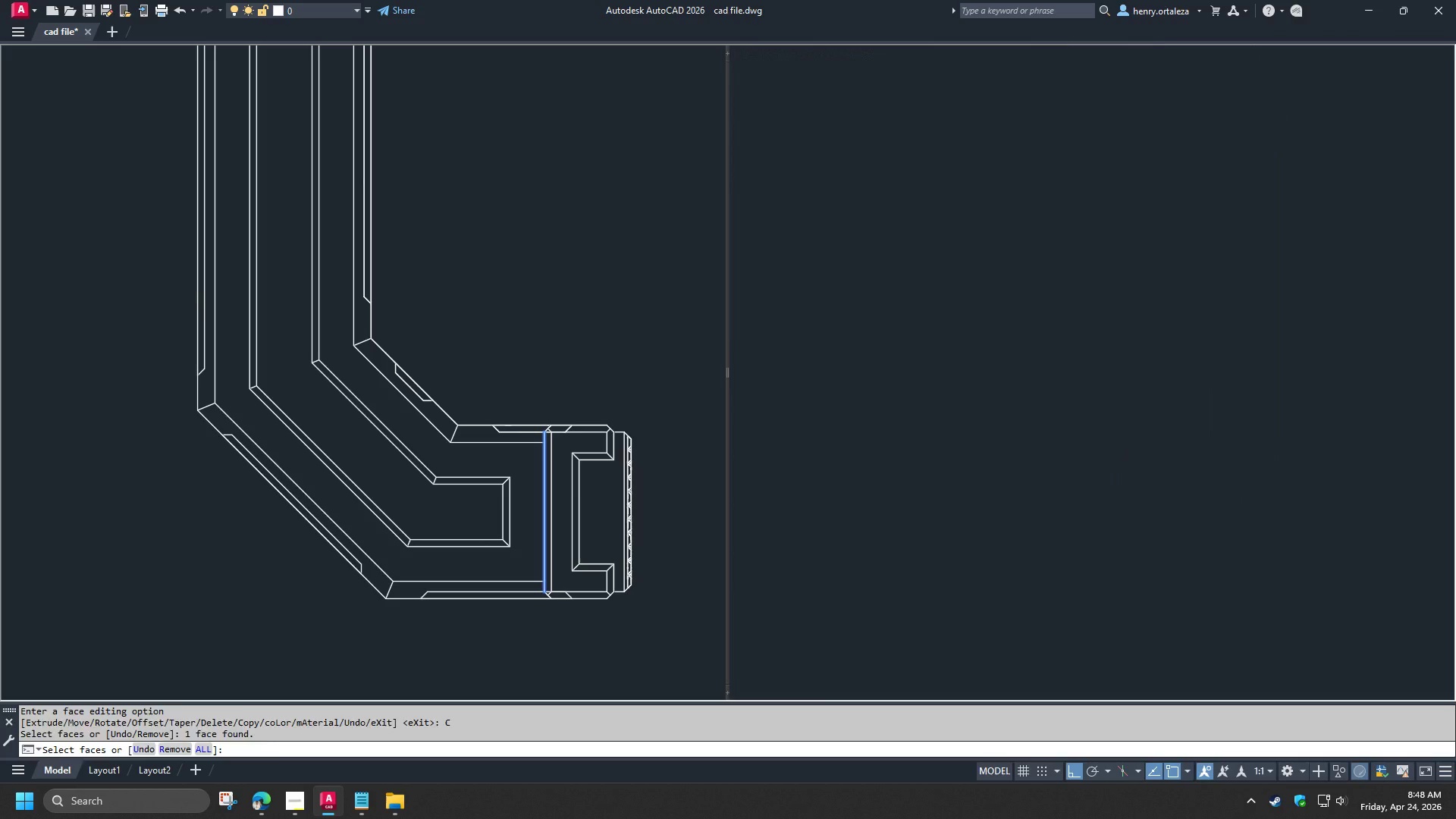 
key(Shift+ShiftLeft)
 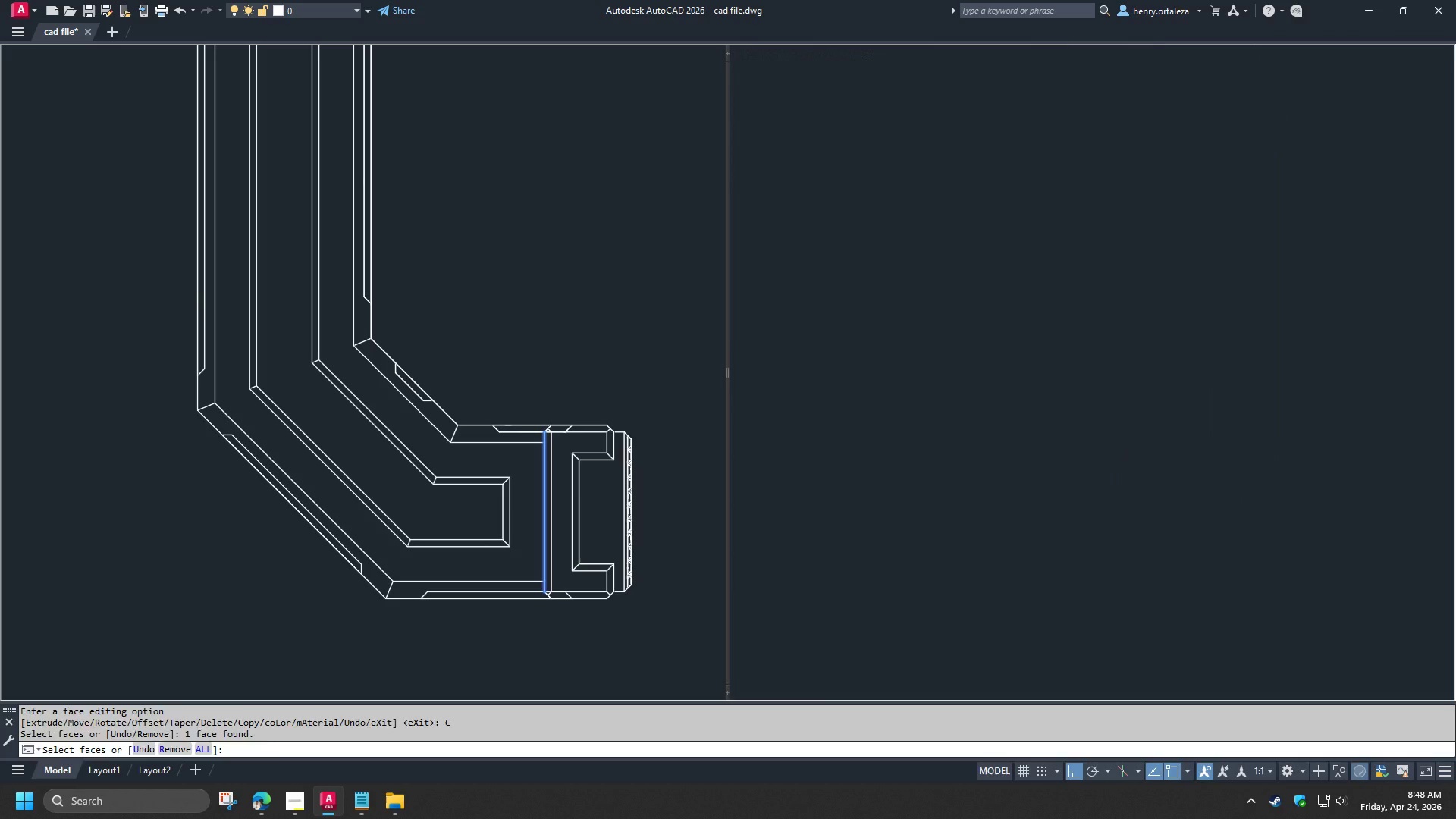 
key(Shift+ShiftLeft)
 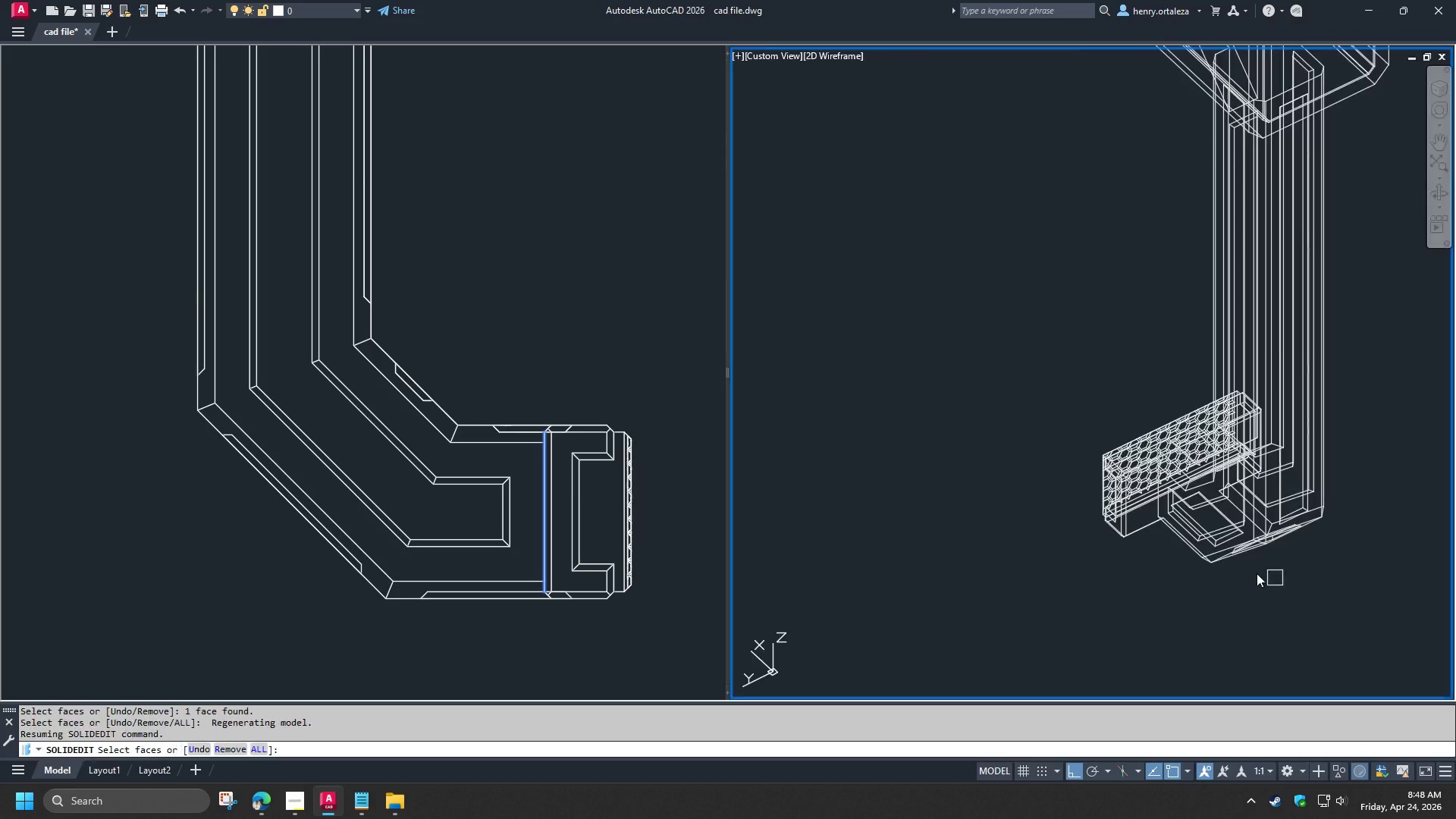 
key(Shift+ShiftLeft)
 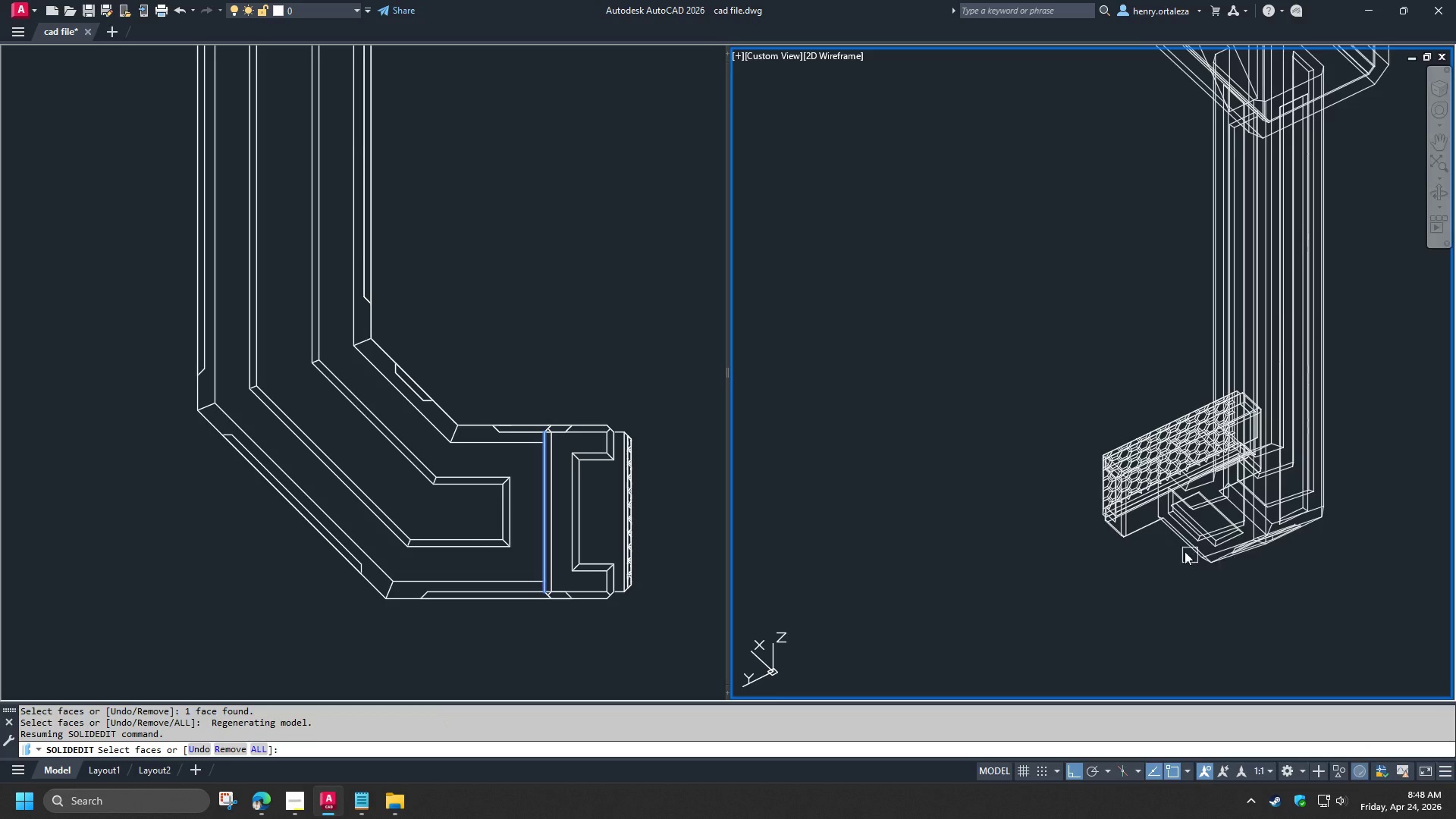 
scroll: coordinate [1158, 544], scroll_direction: up, amount: 3.0
 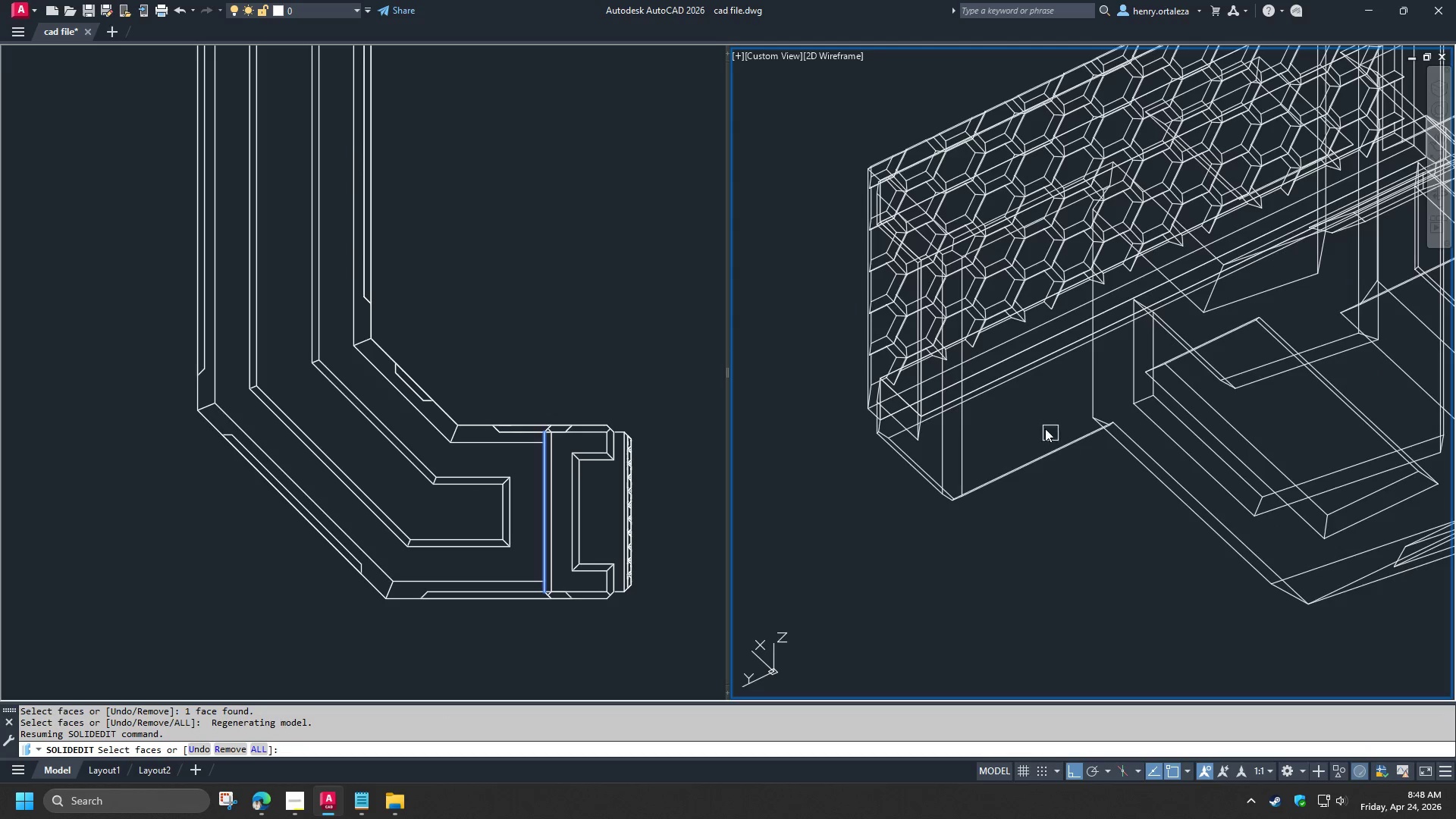 
left_click([1034, 419])
 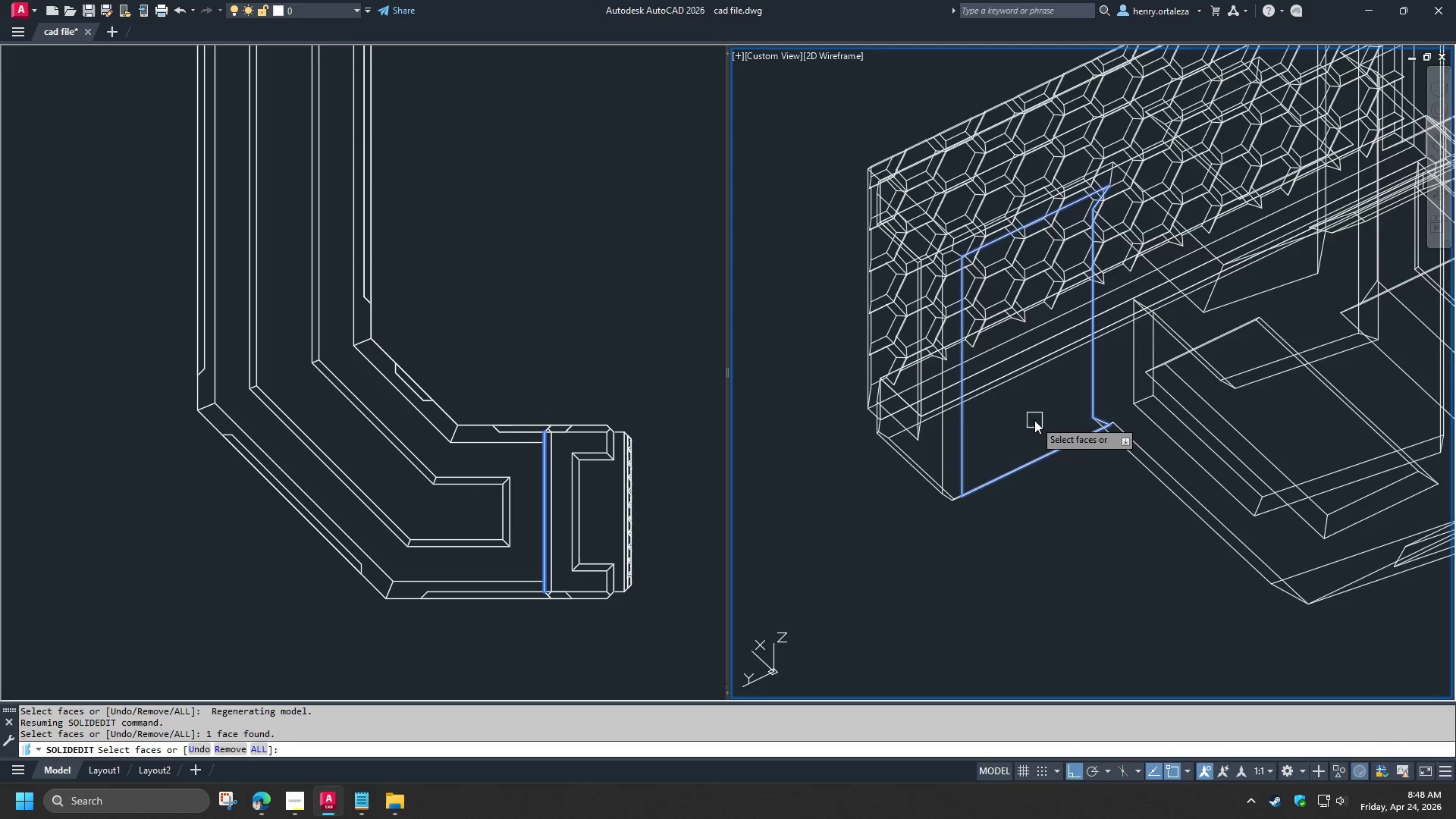 
scroll: coordinate [1034, 419], scroll_direction: down, amount: 2.0
 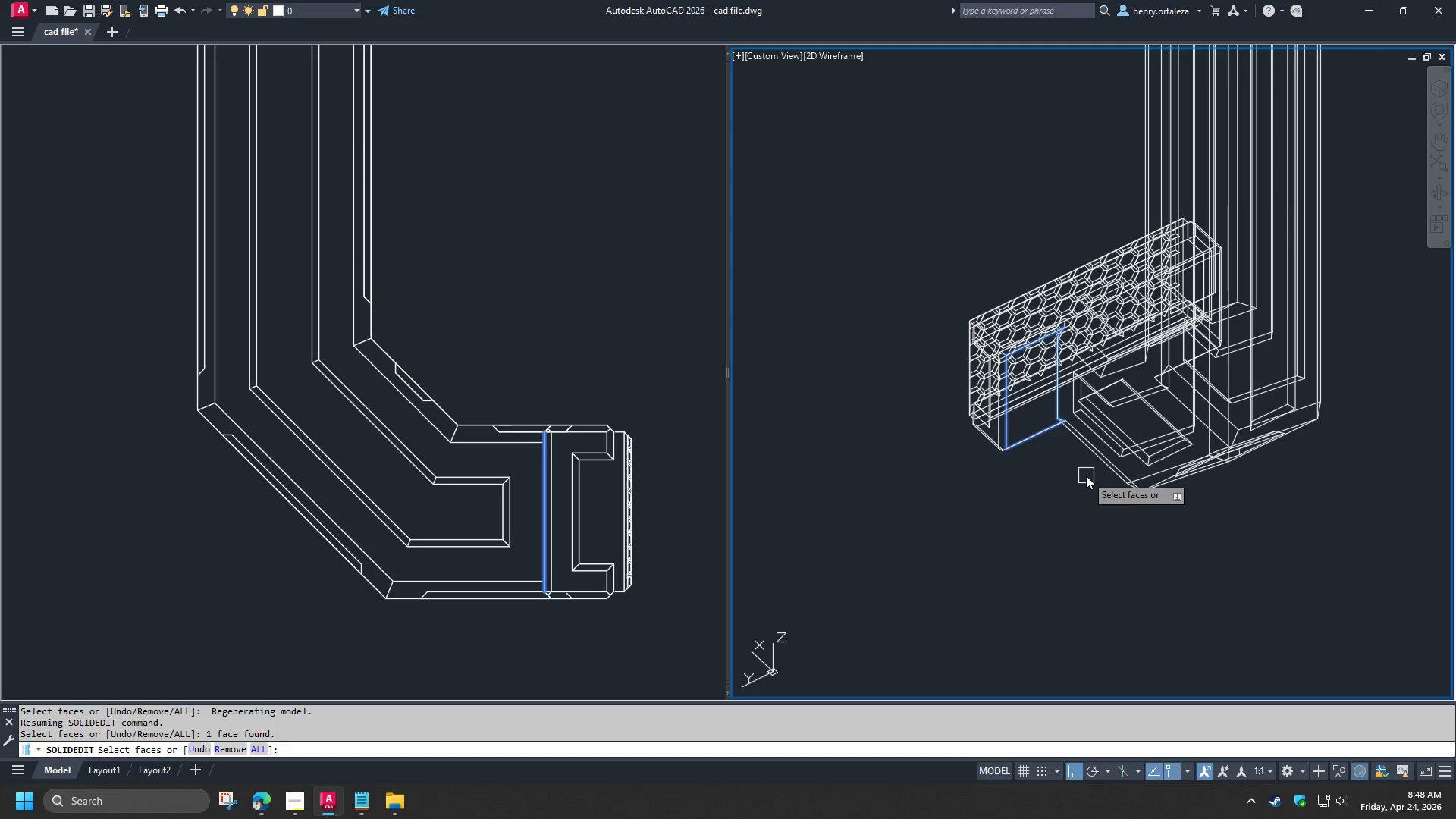 
key(Space)
 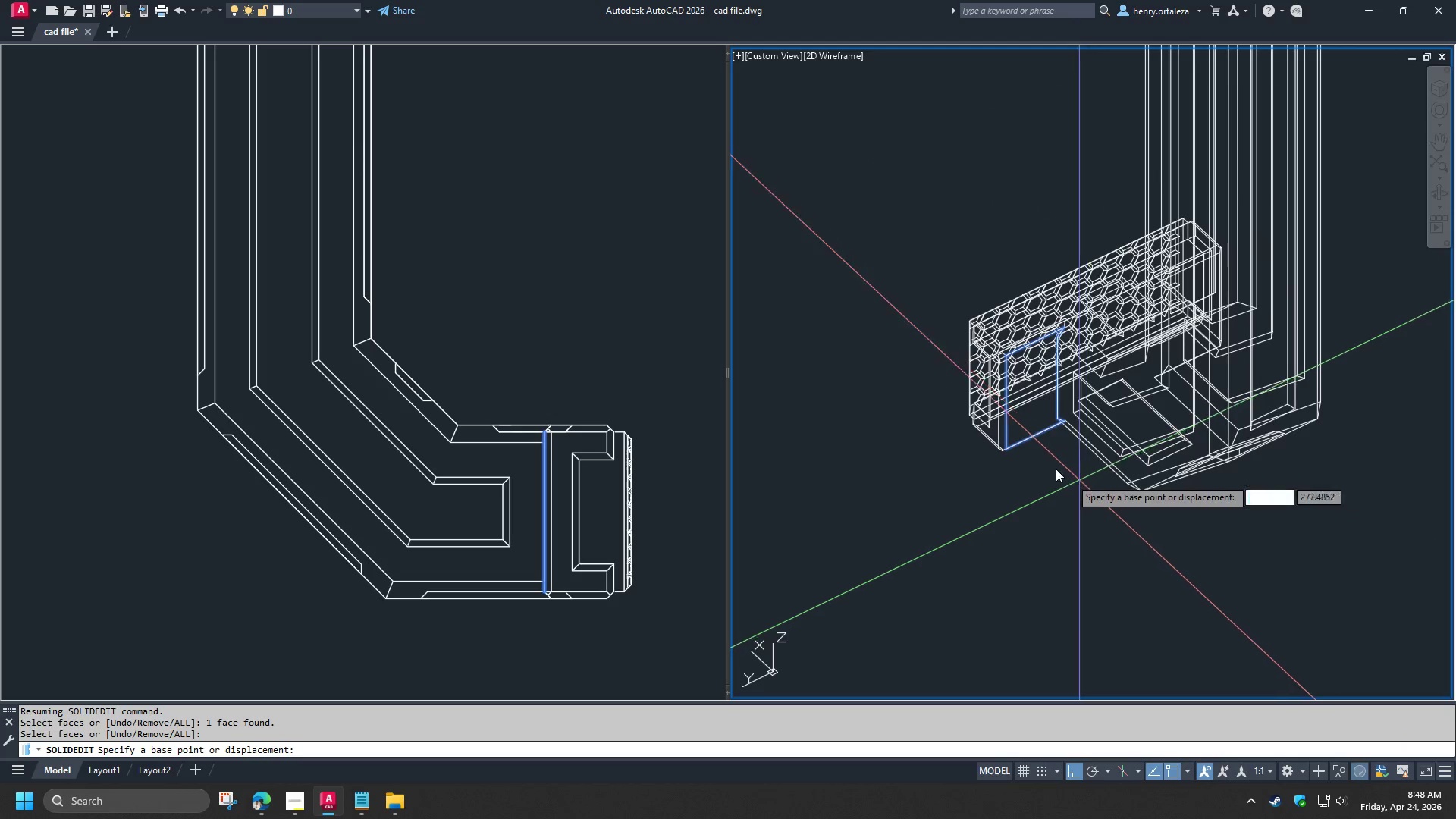 
scroll: coordinate [965, 370], scroll_direction: down, amount: 2.0
 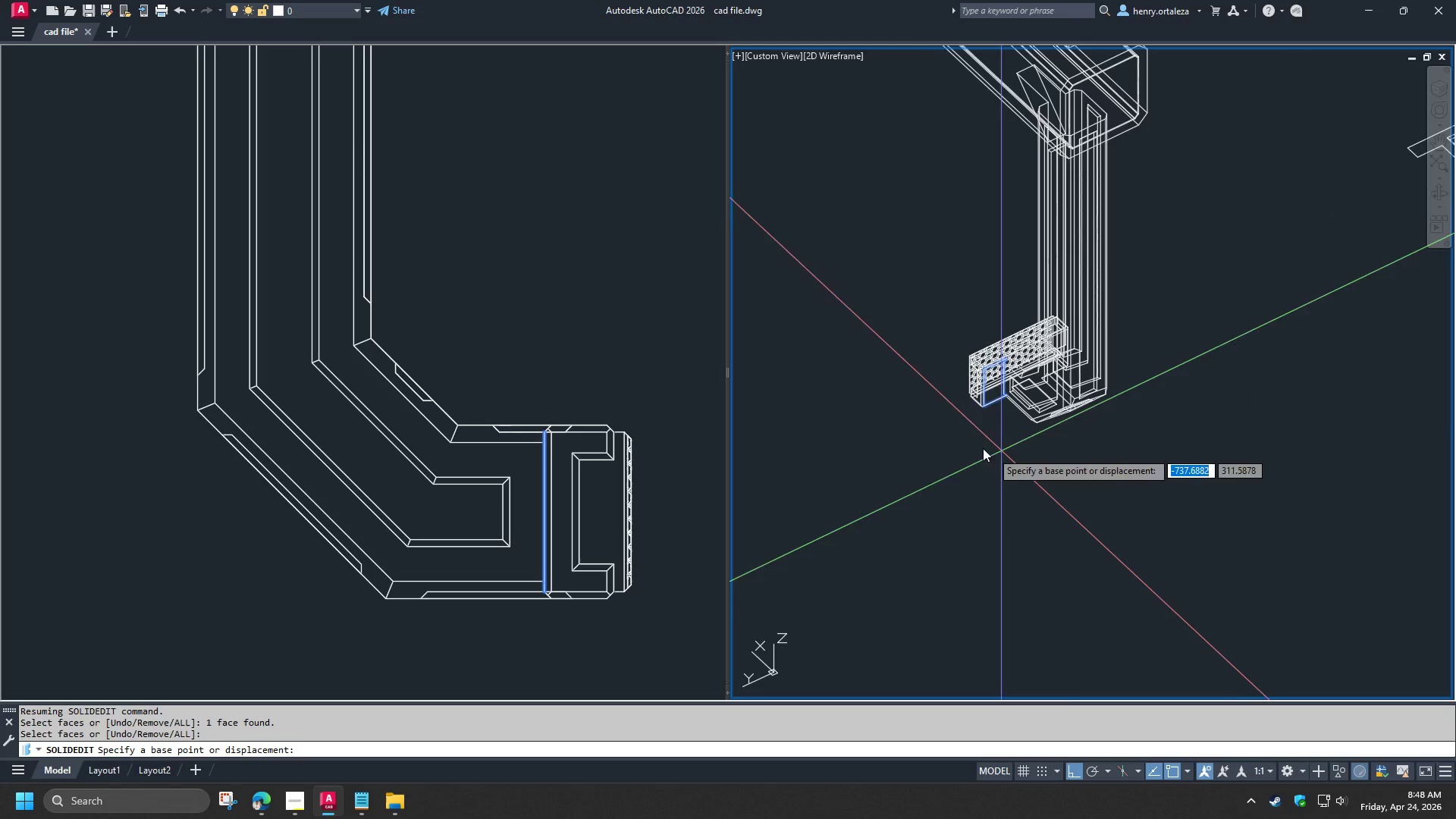 
left_click_drag(start_coordinate=[965, 440], to_coordinate=[974, 450])
 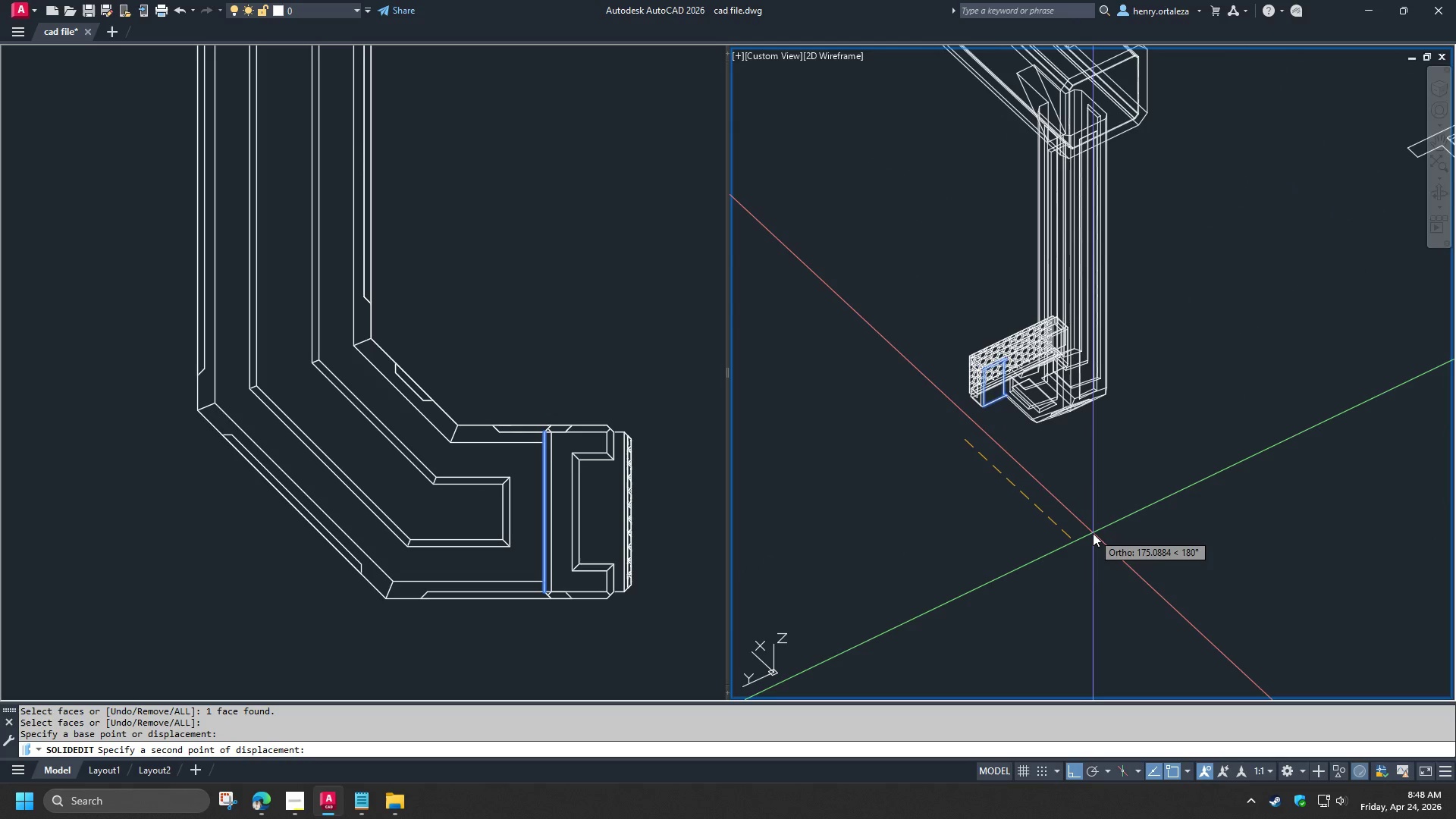 
key(Numpad5)
 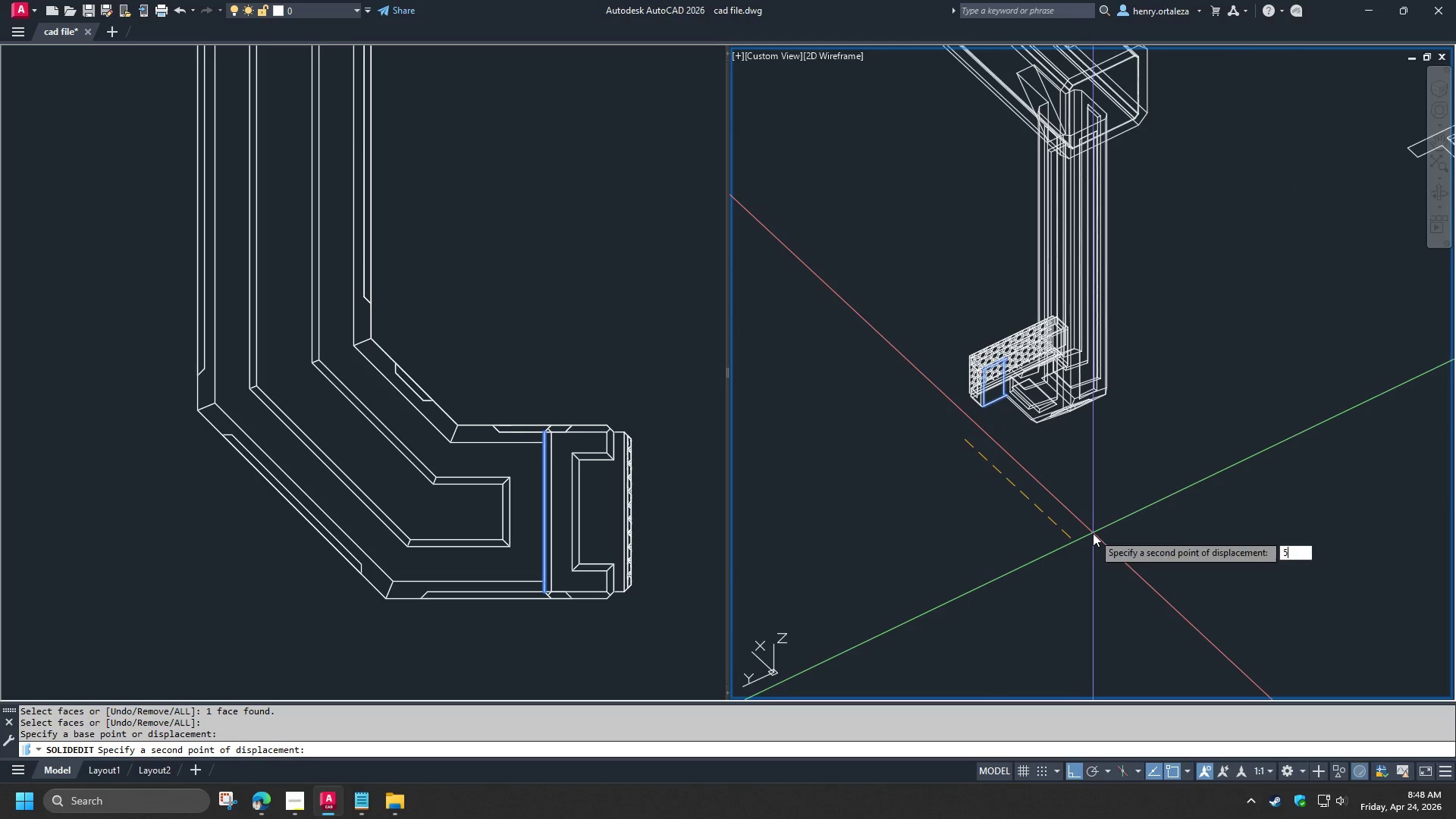 
key(Numpad0)
 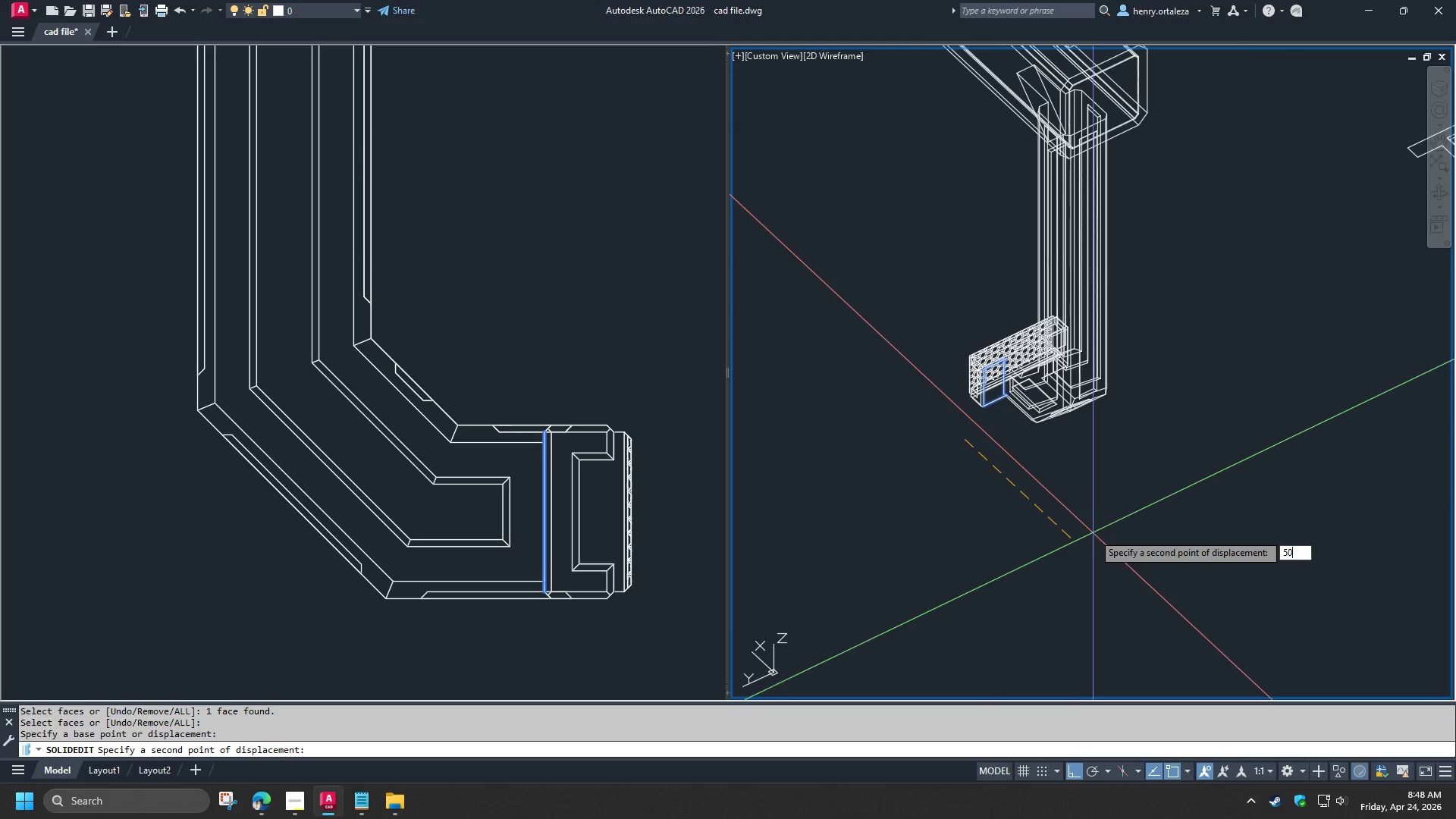 
key(Numpad0)
 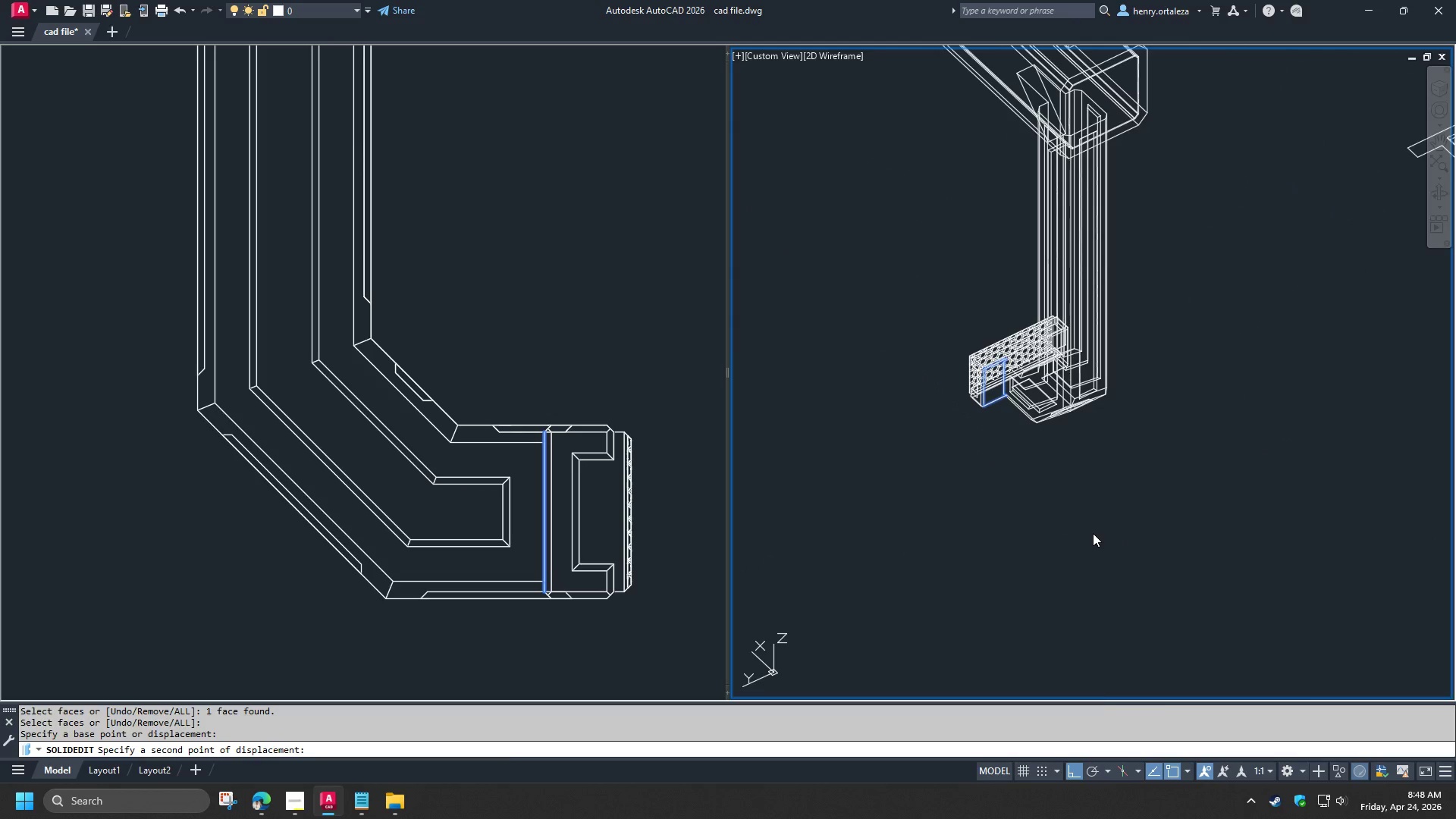 
key(Space)
 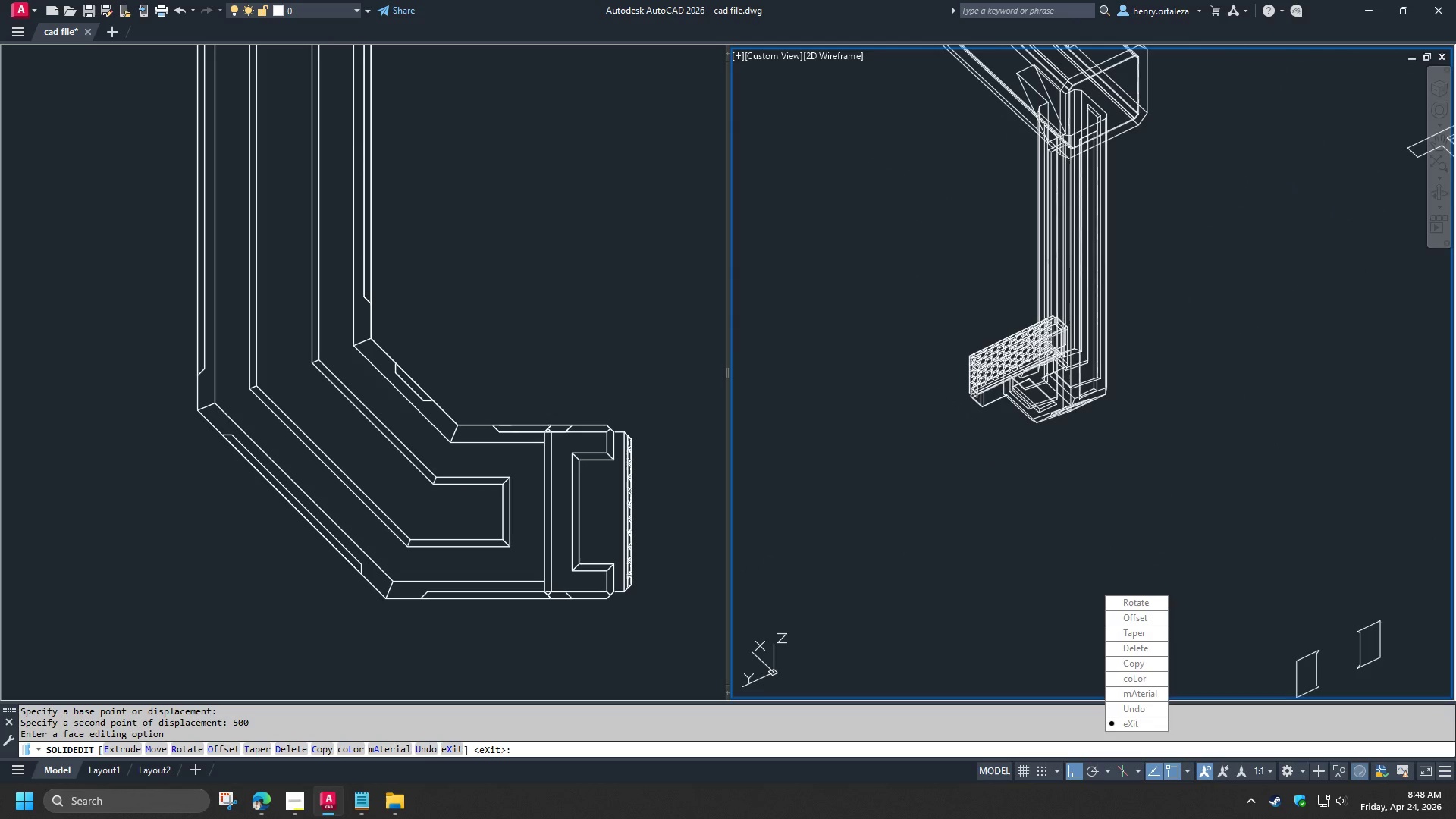 
key(Space)
 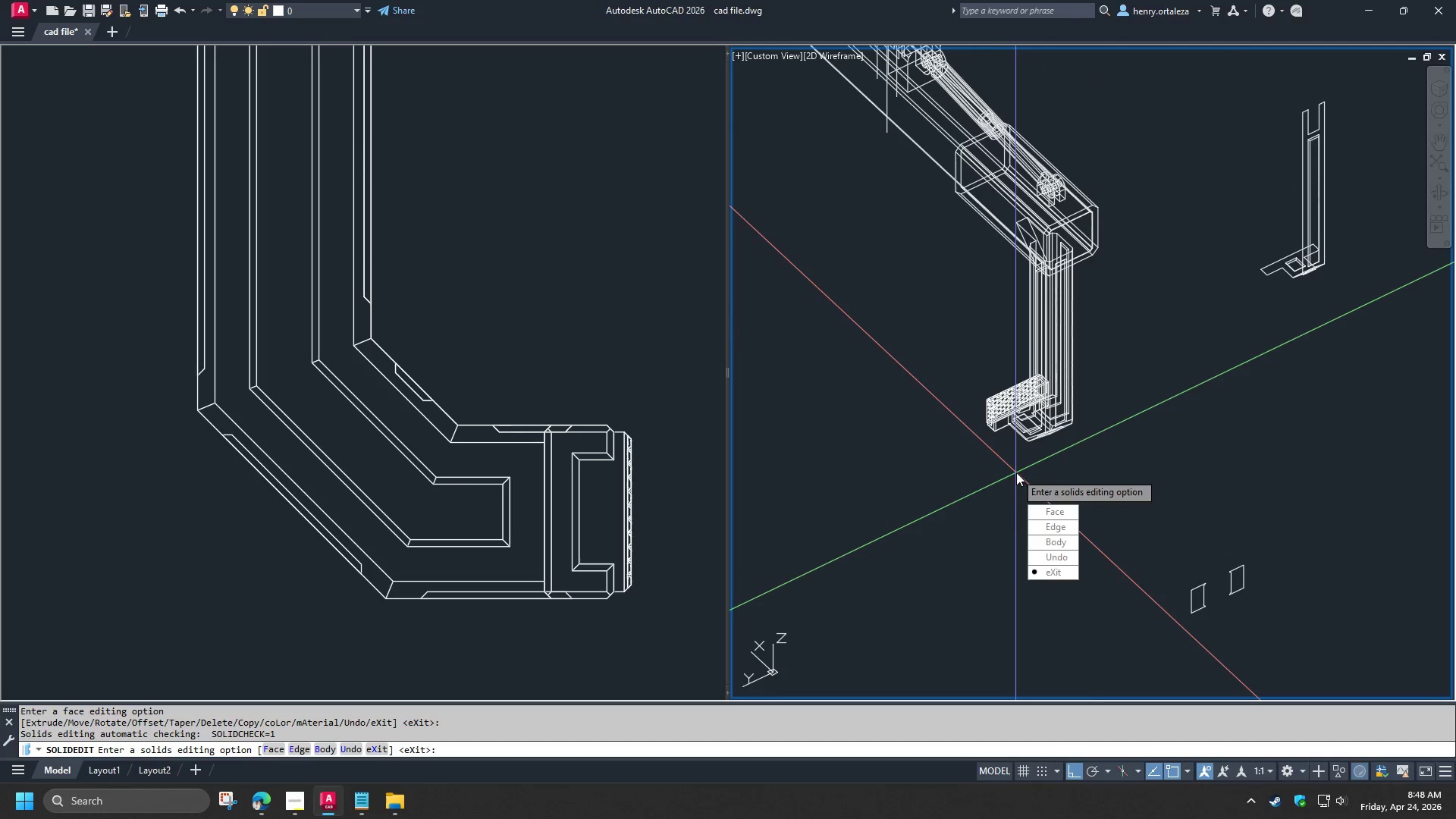 
key(Space)
 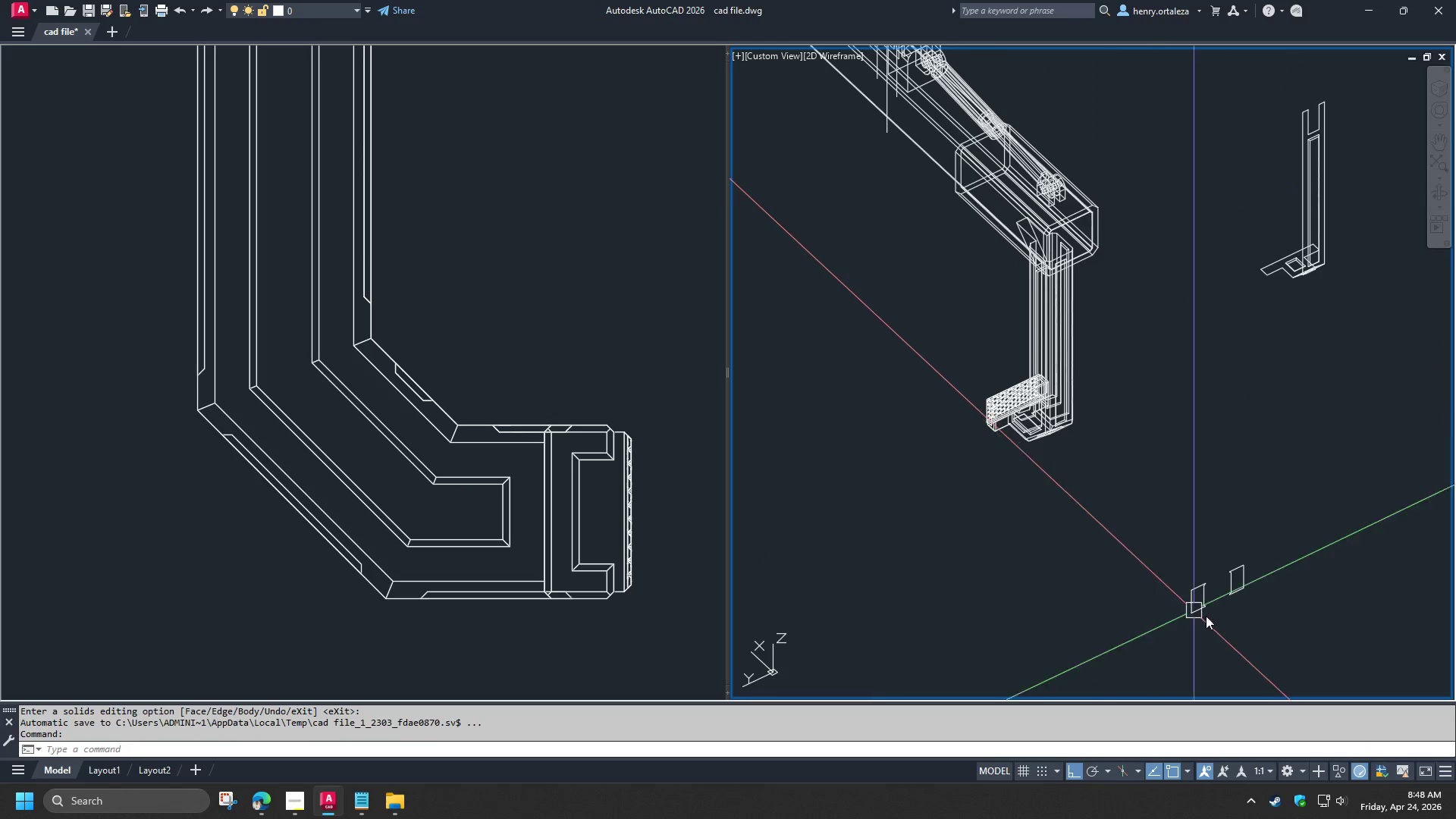 
scroll: coordinate [1015, 472], scroll_direction: down, amount: 1.0
 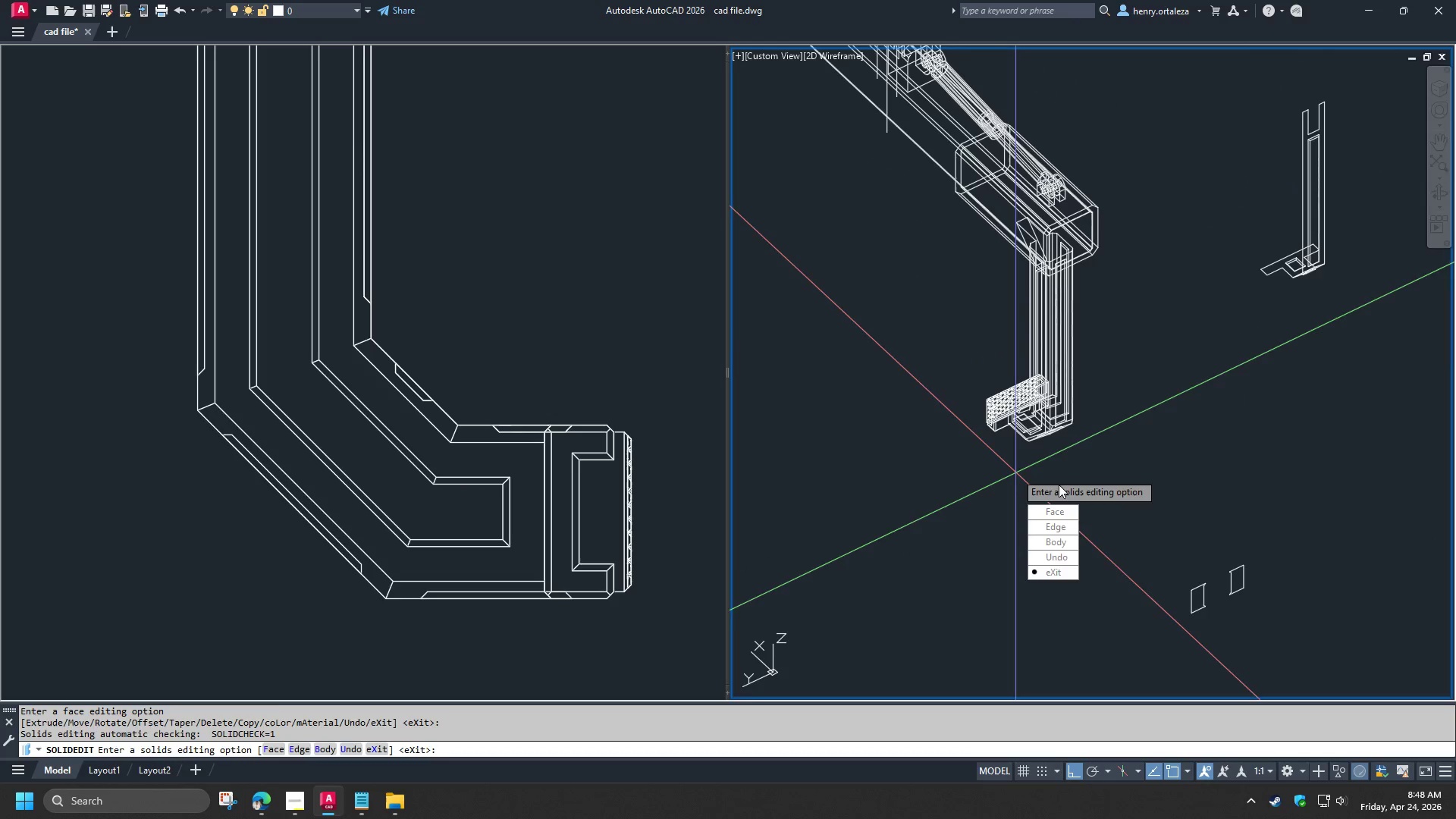 
scroll: coordinate [1250, 629], scroll_direction: up, amount: 4.0
 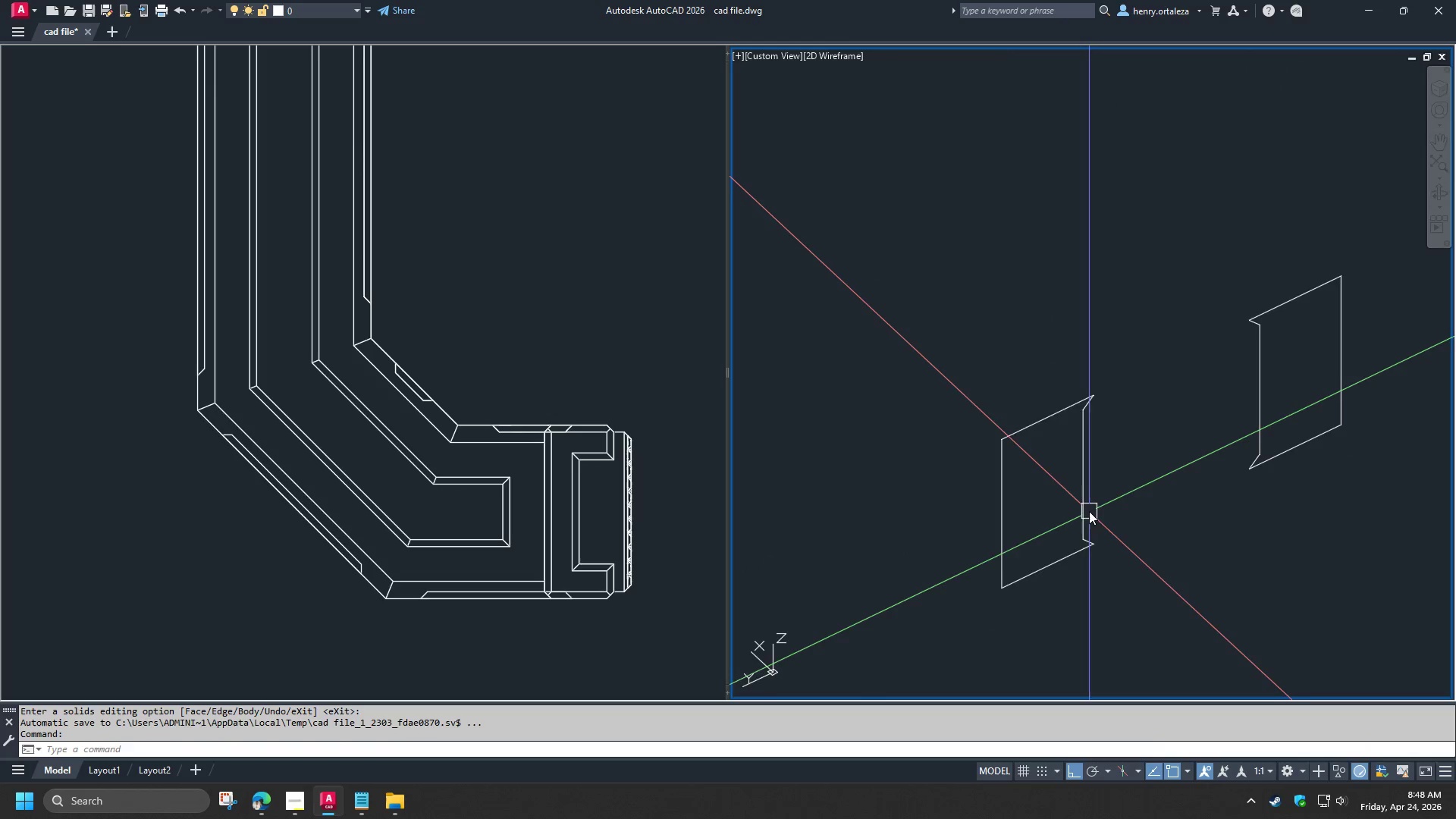 
left_click([1078, 496])
 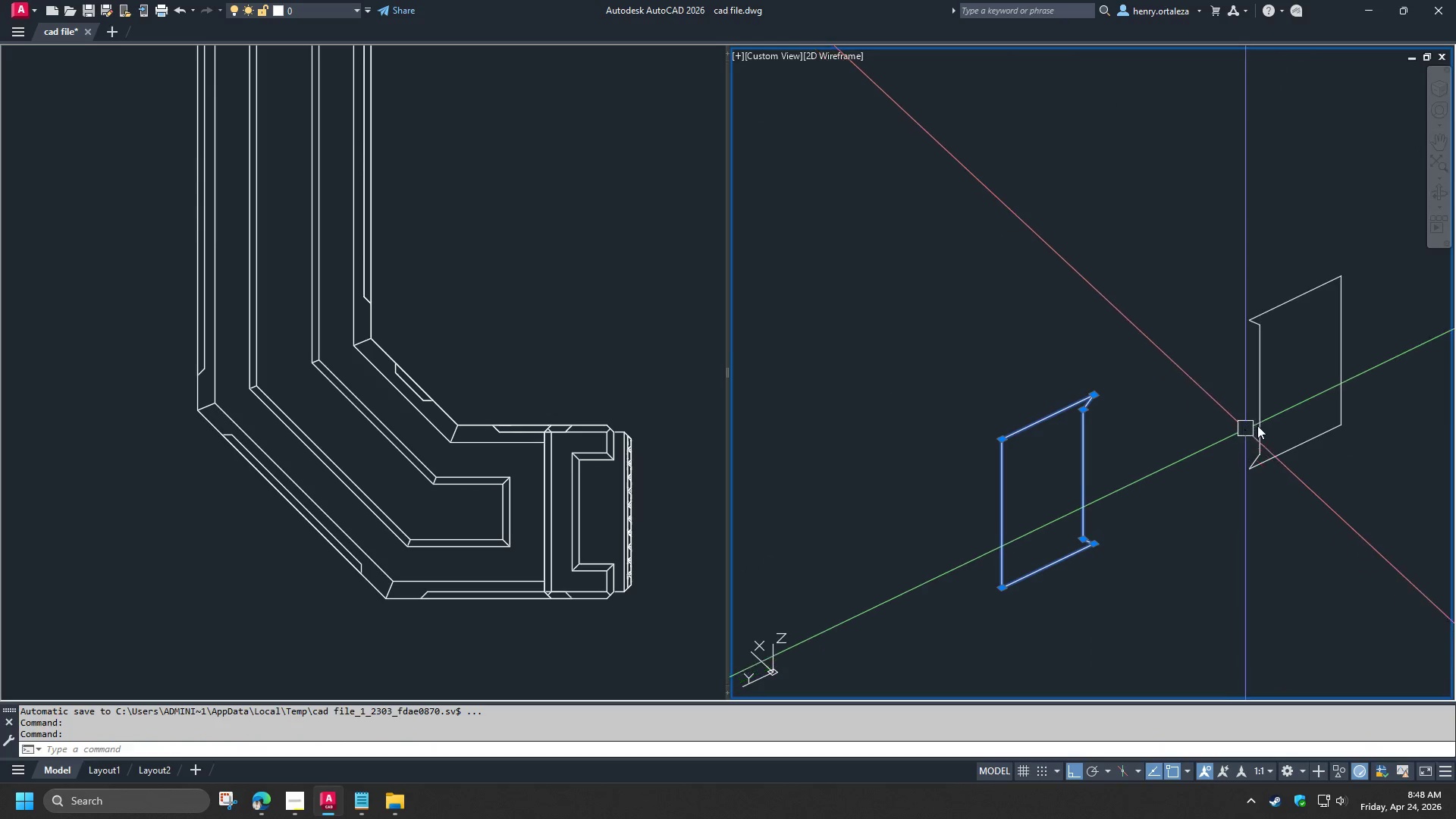 
left_click([1259, 422])
 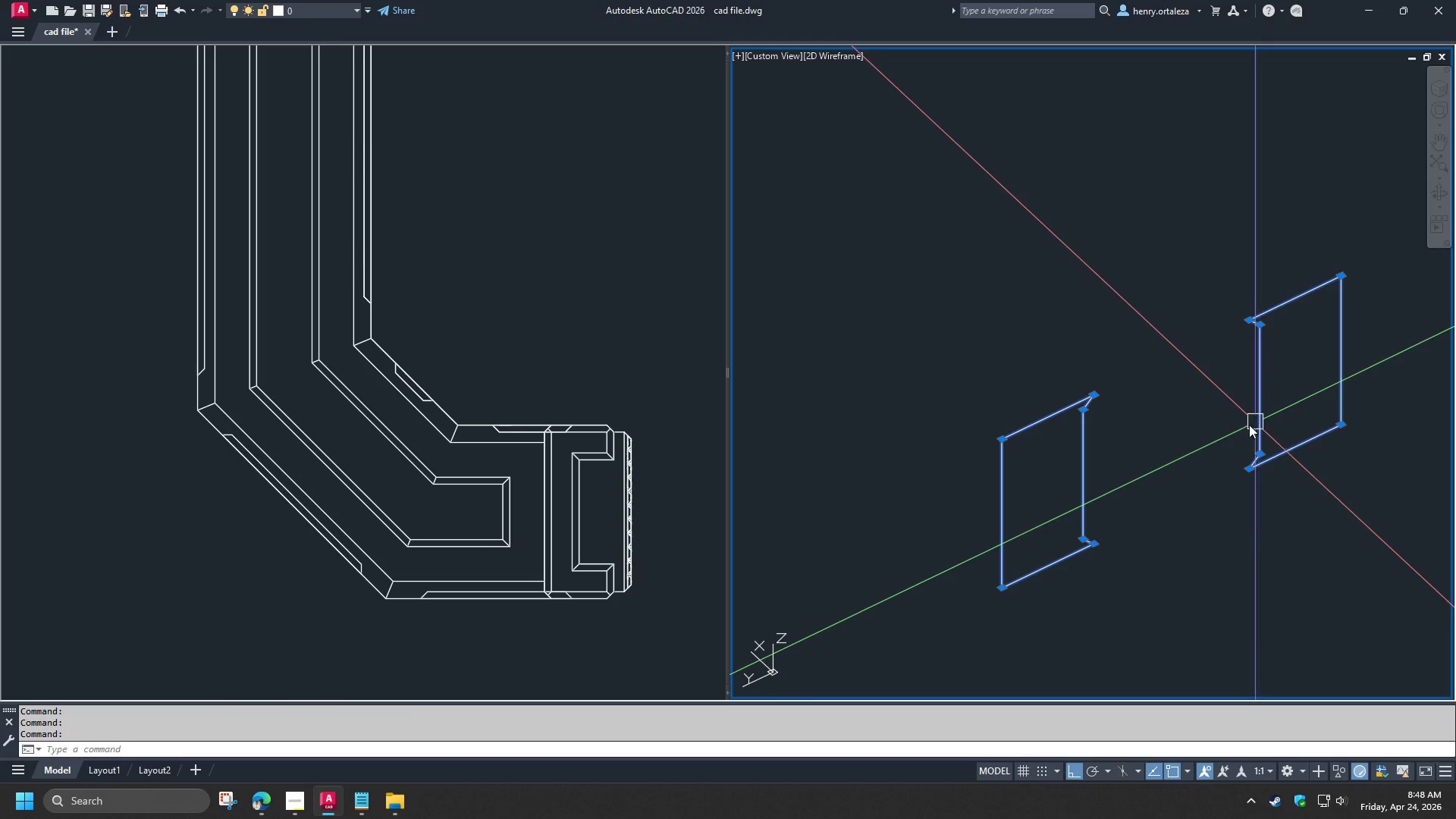 
key(X)
 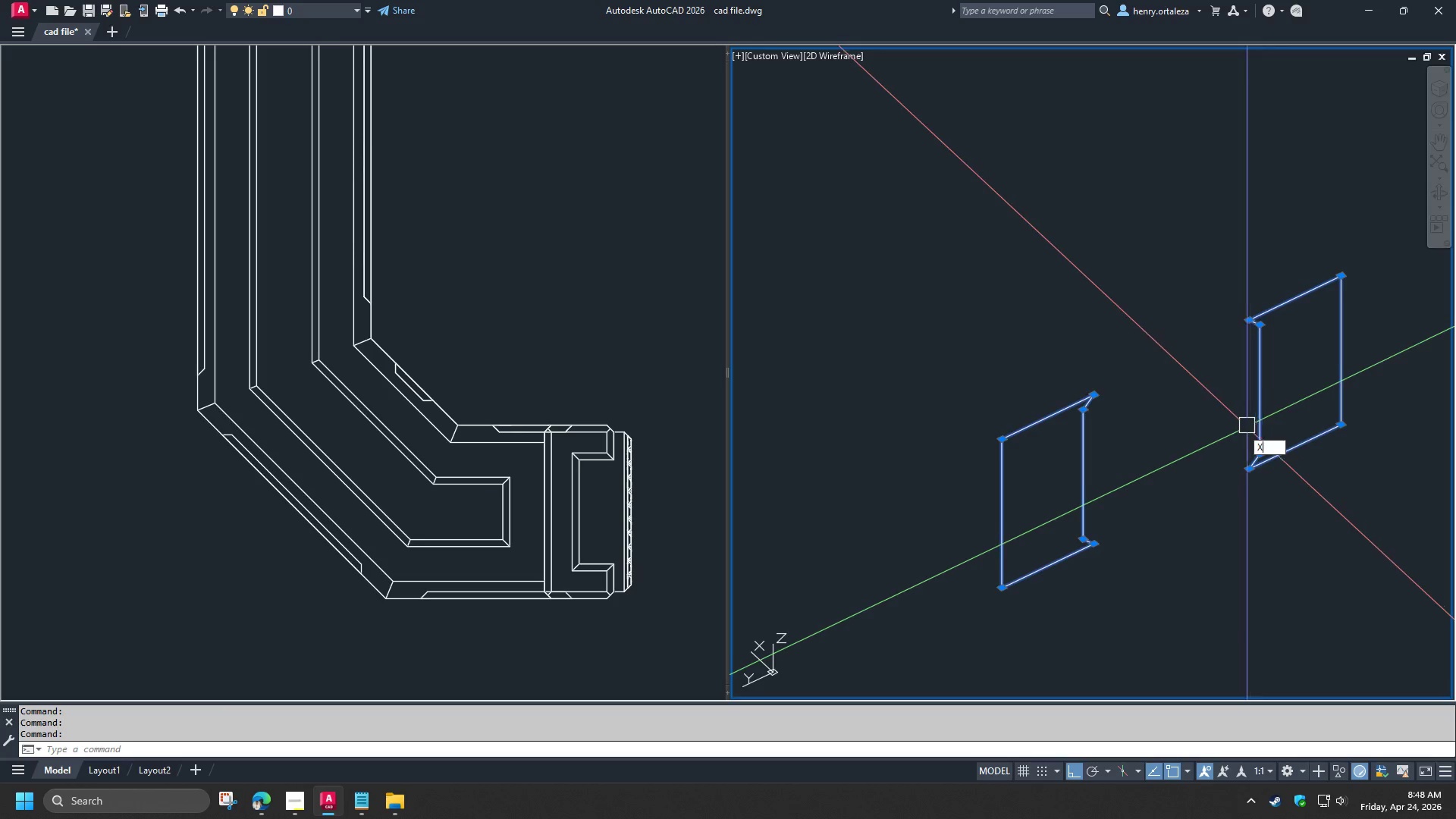 
key(Space)
 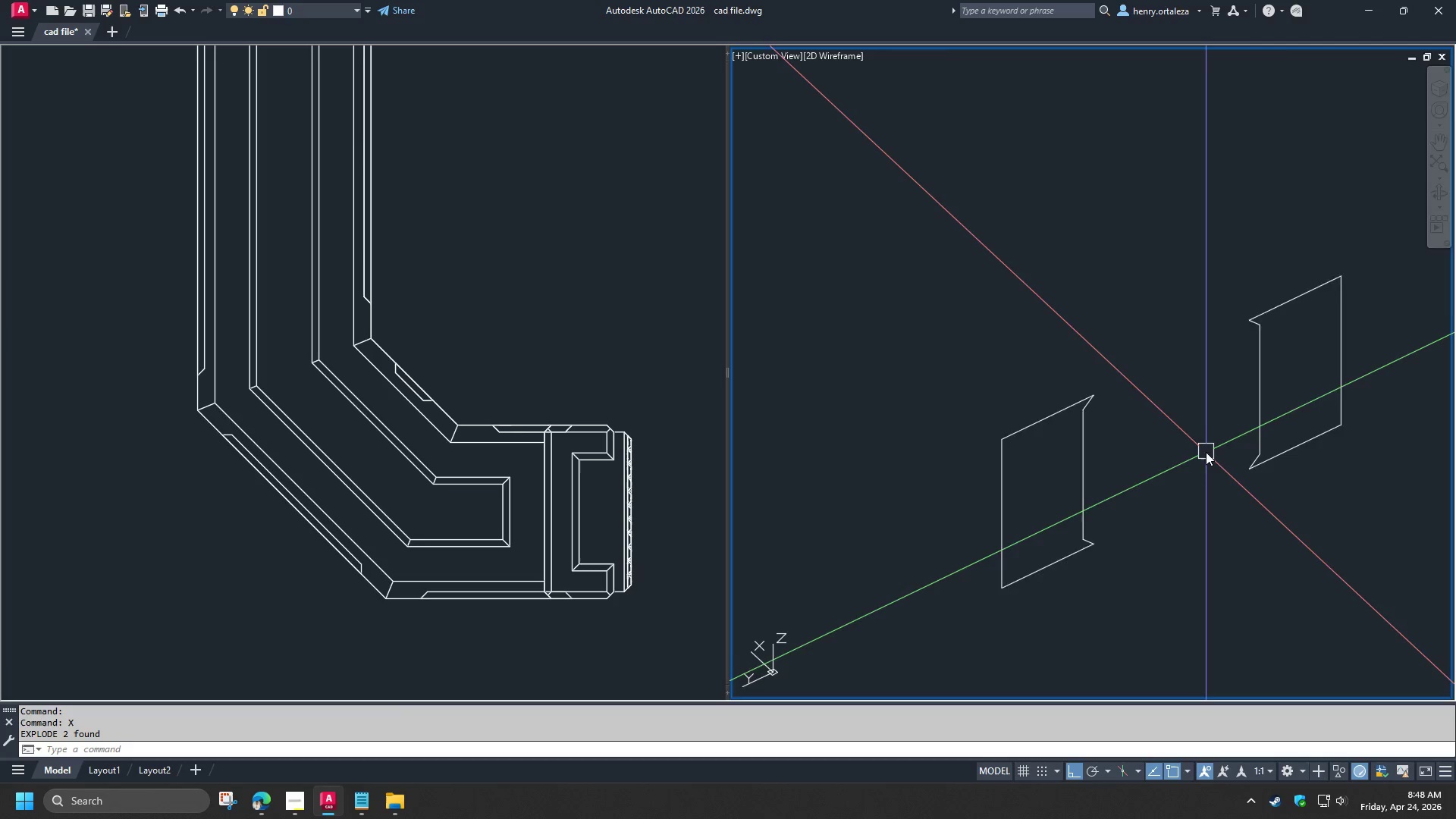 
left_click_drag(start_coordinate=[1357, 588], to_coordinate=[1334, 559])
 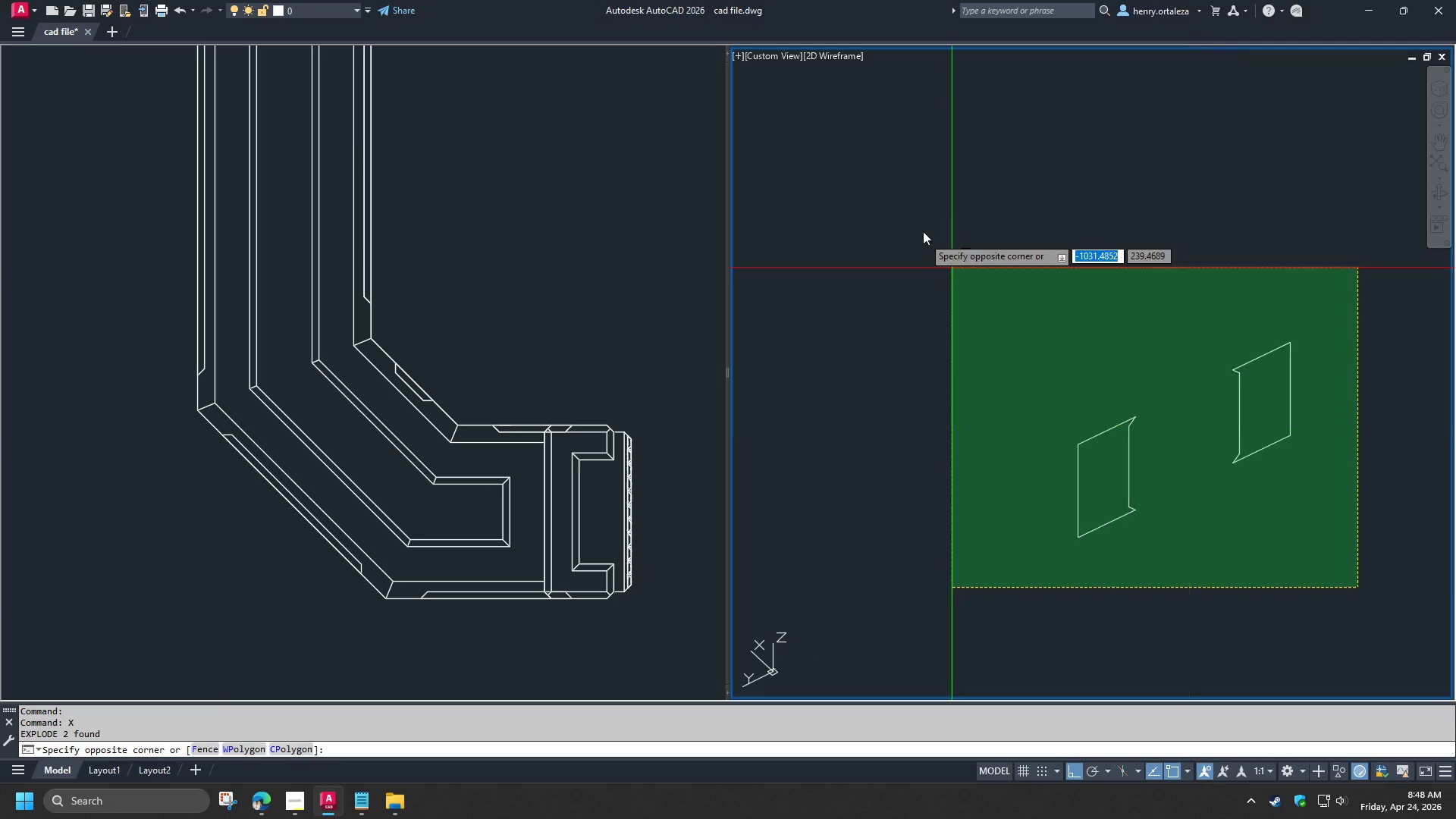 
scroll: coordinate [1206, 453], scroll_direction: down, amount: 1.0
 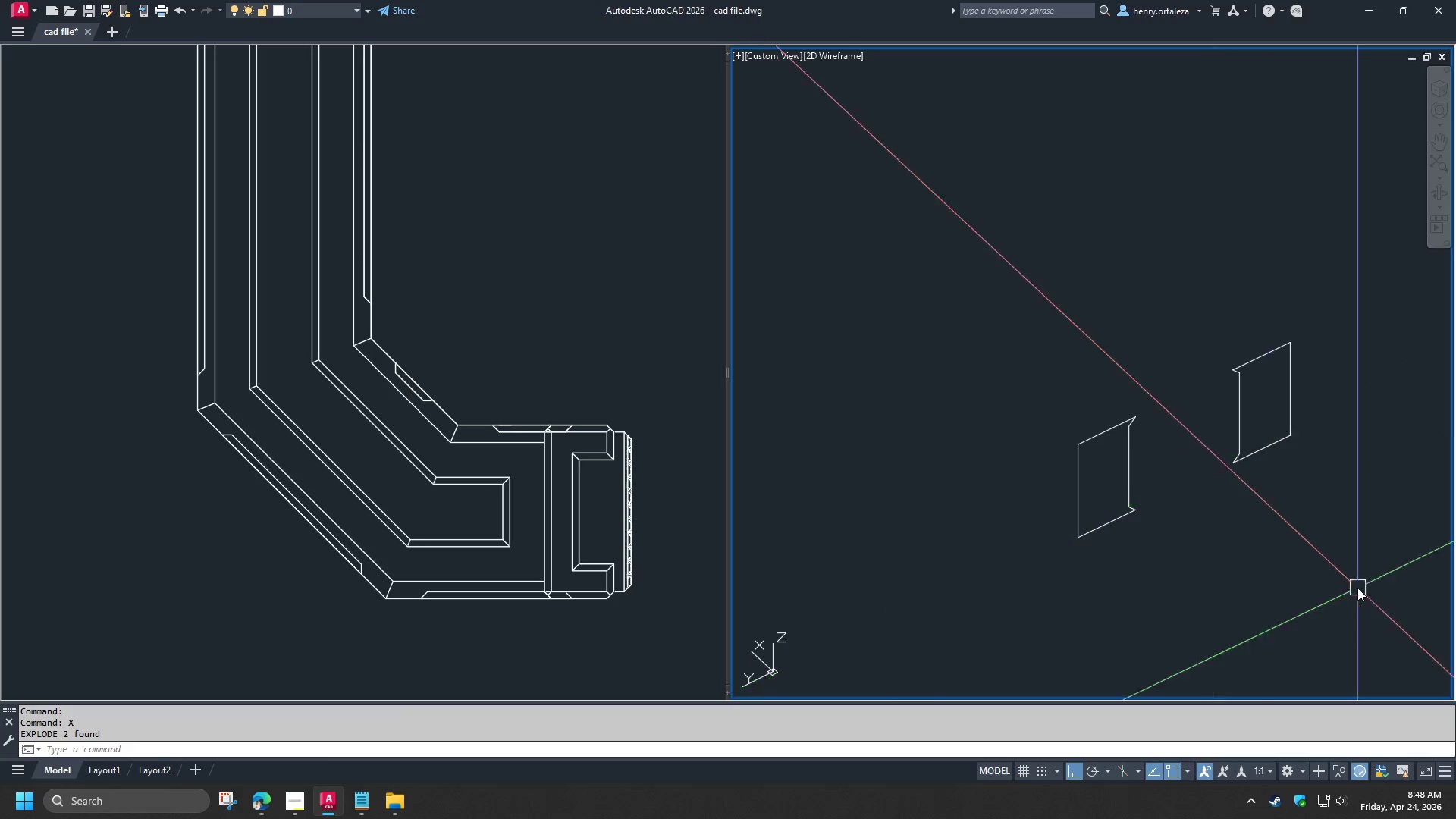 
double_click([922, 230])
 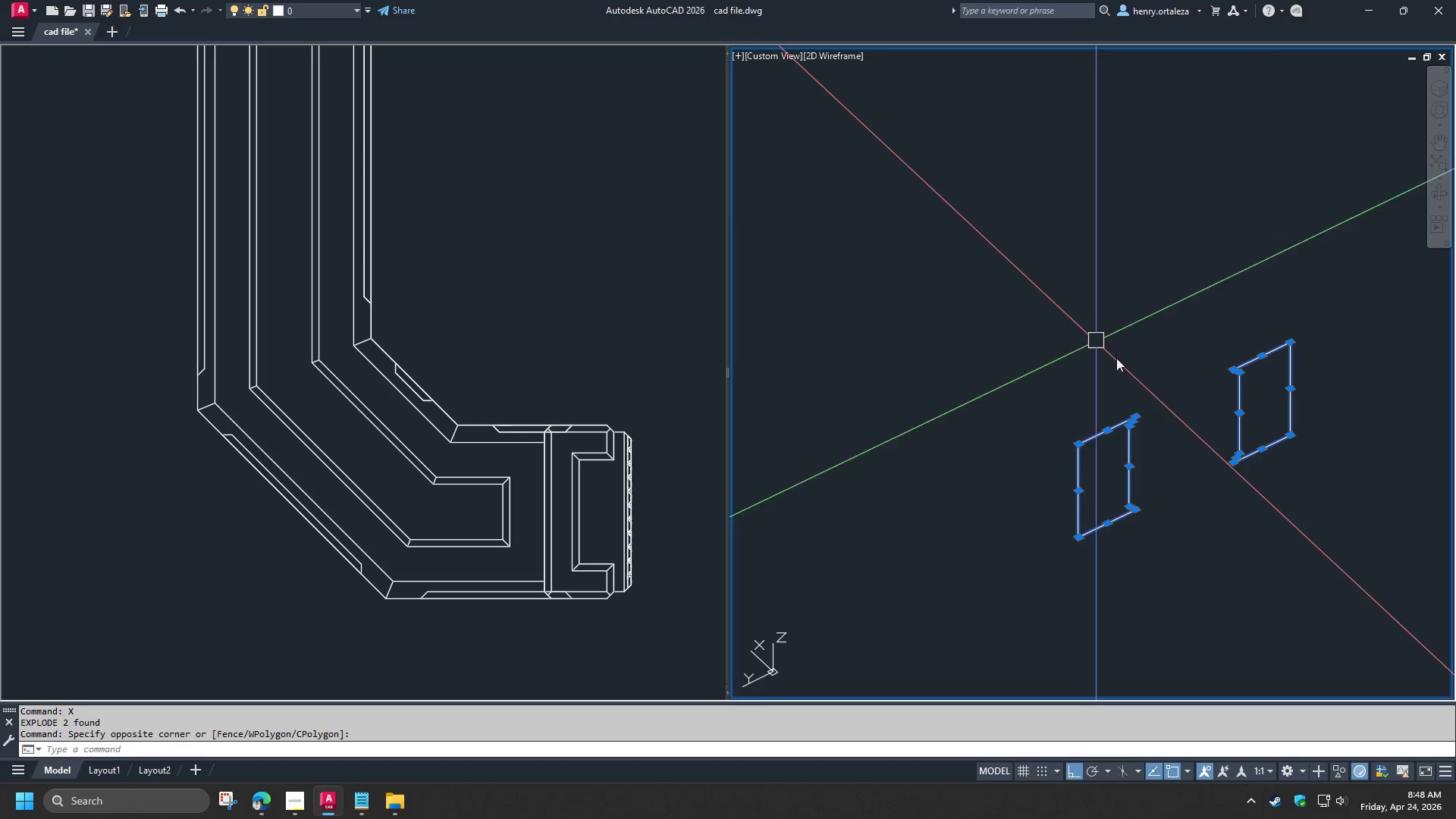 
key(J)
 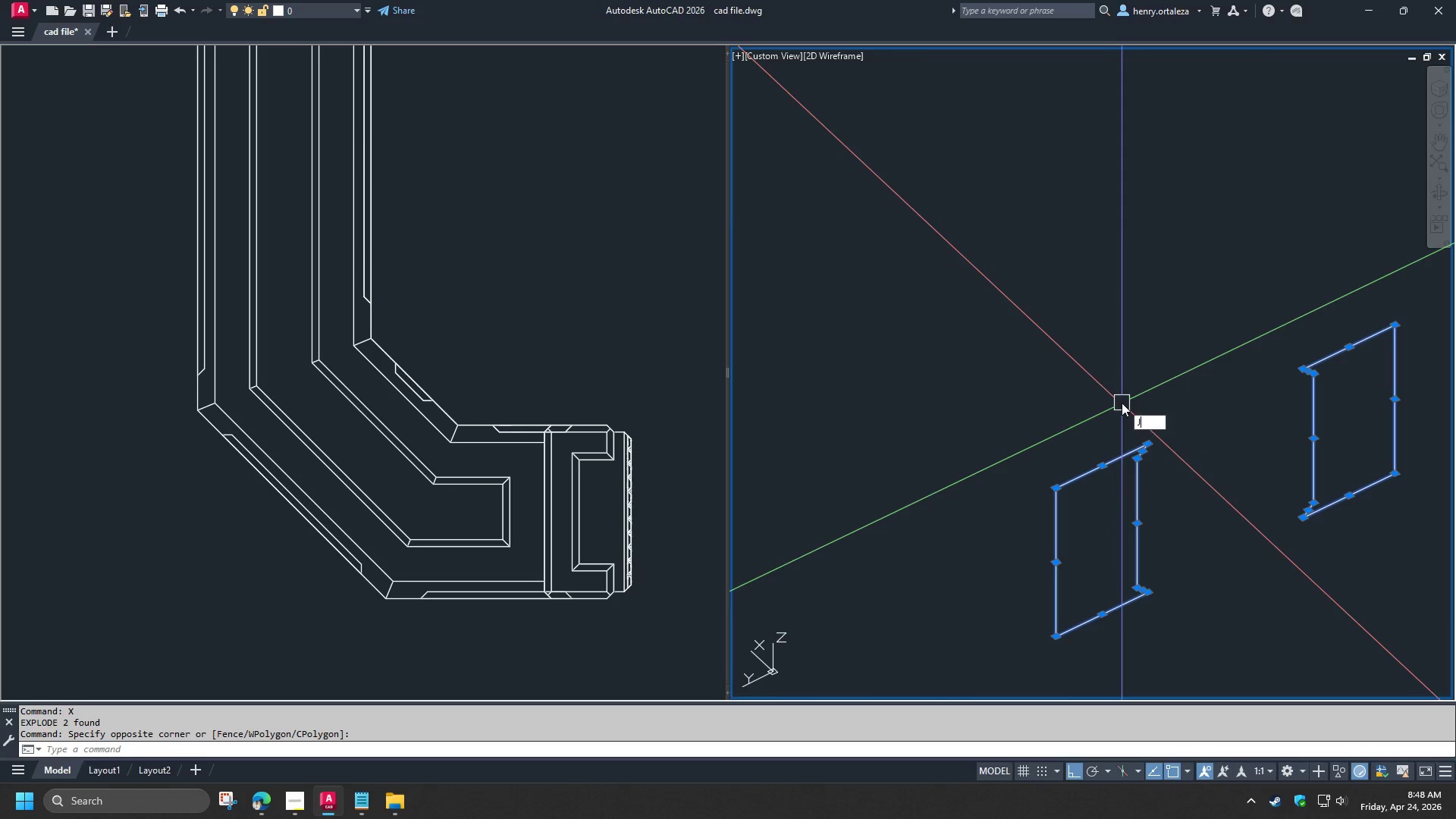 
key(Space)
 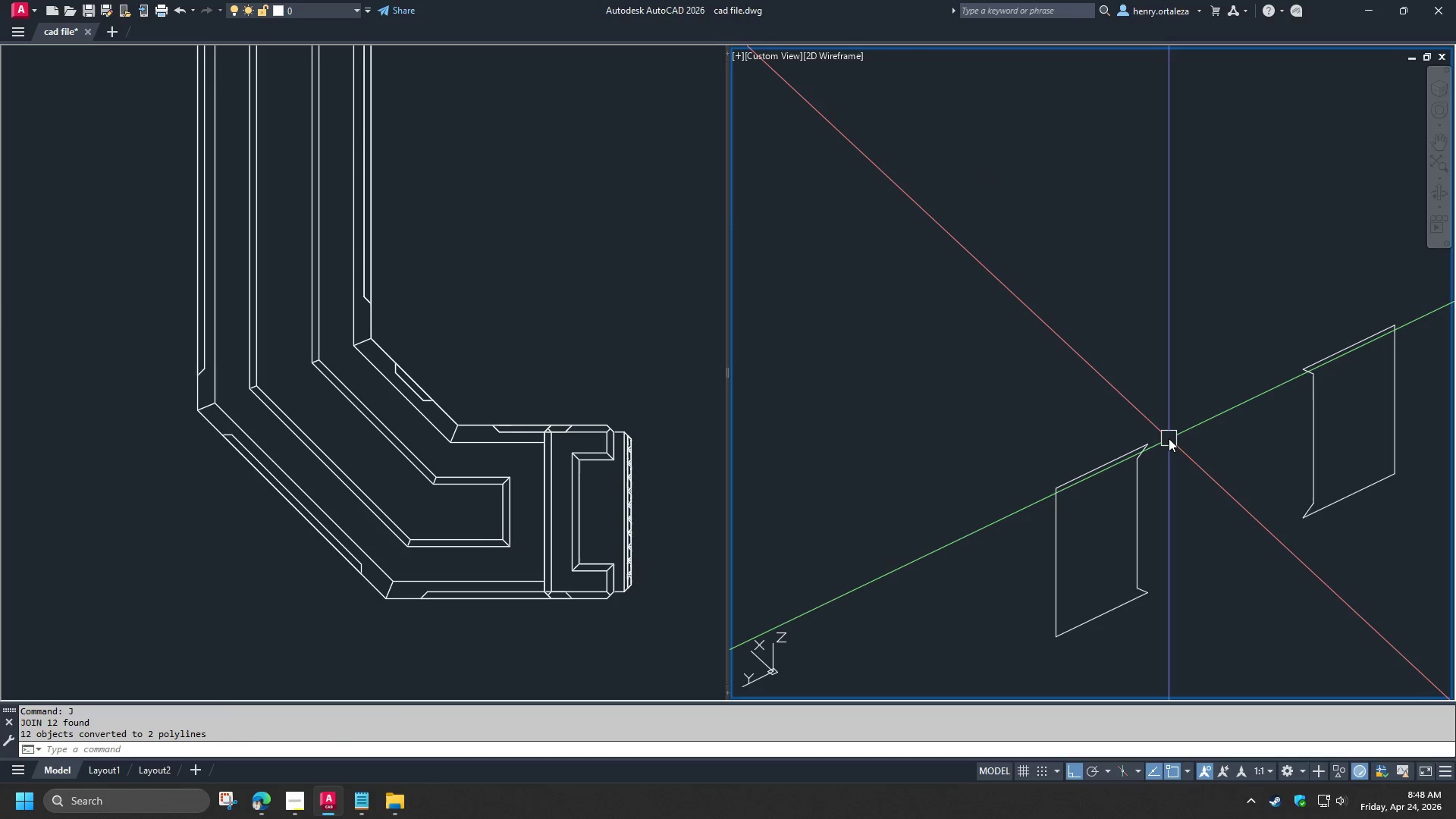 
scroll: coordinate [1115, 371], scroll_direction: up, amount: 1.0
 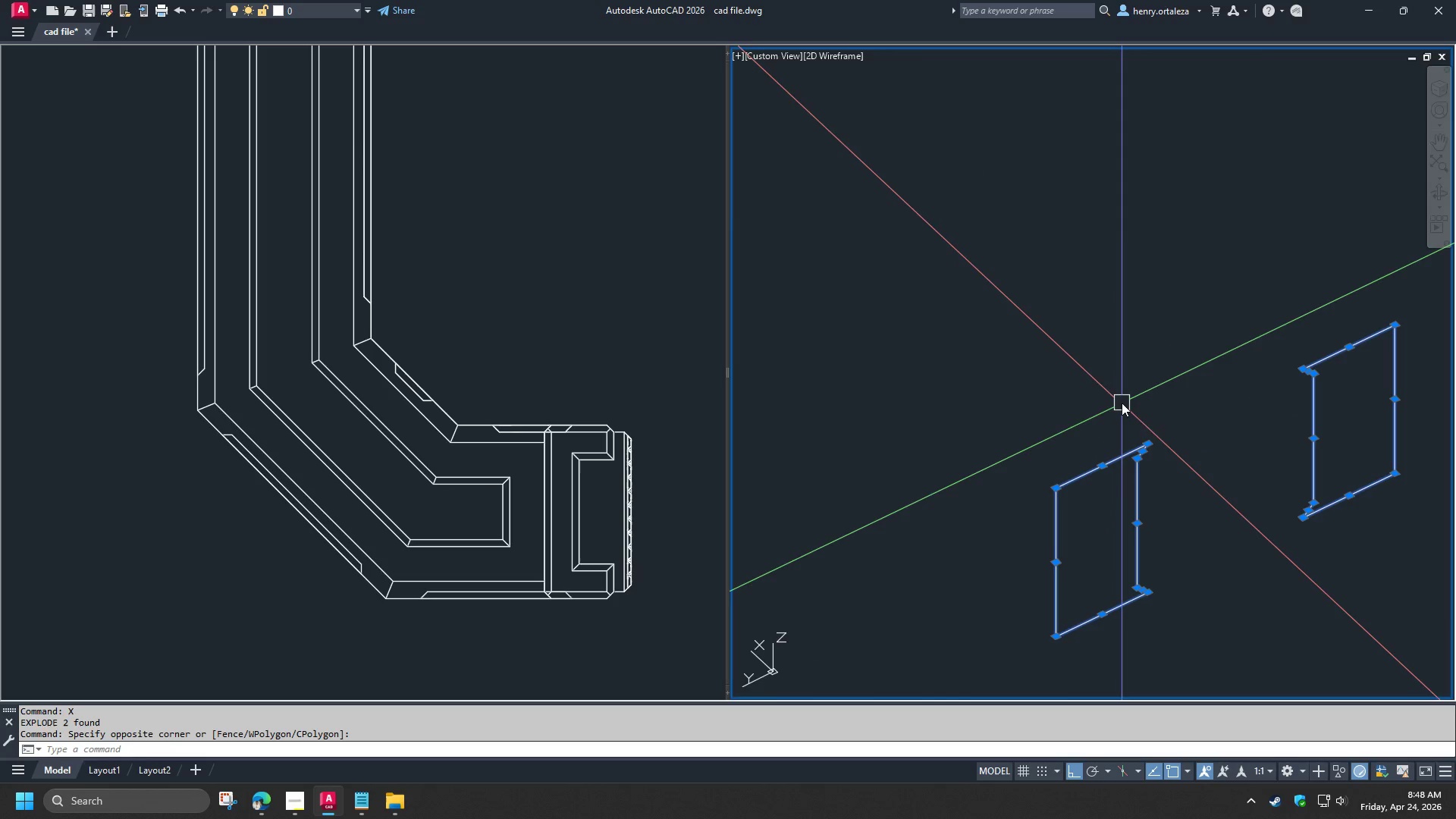 
key(O)
 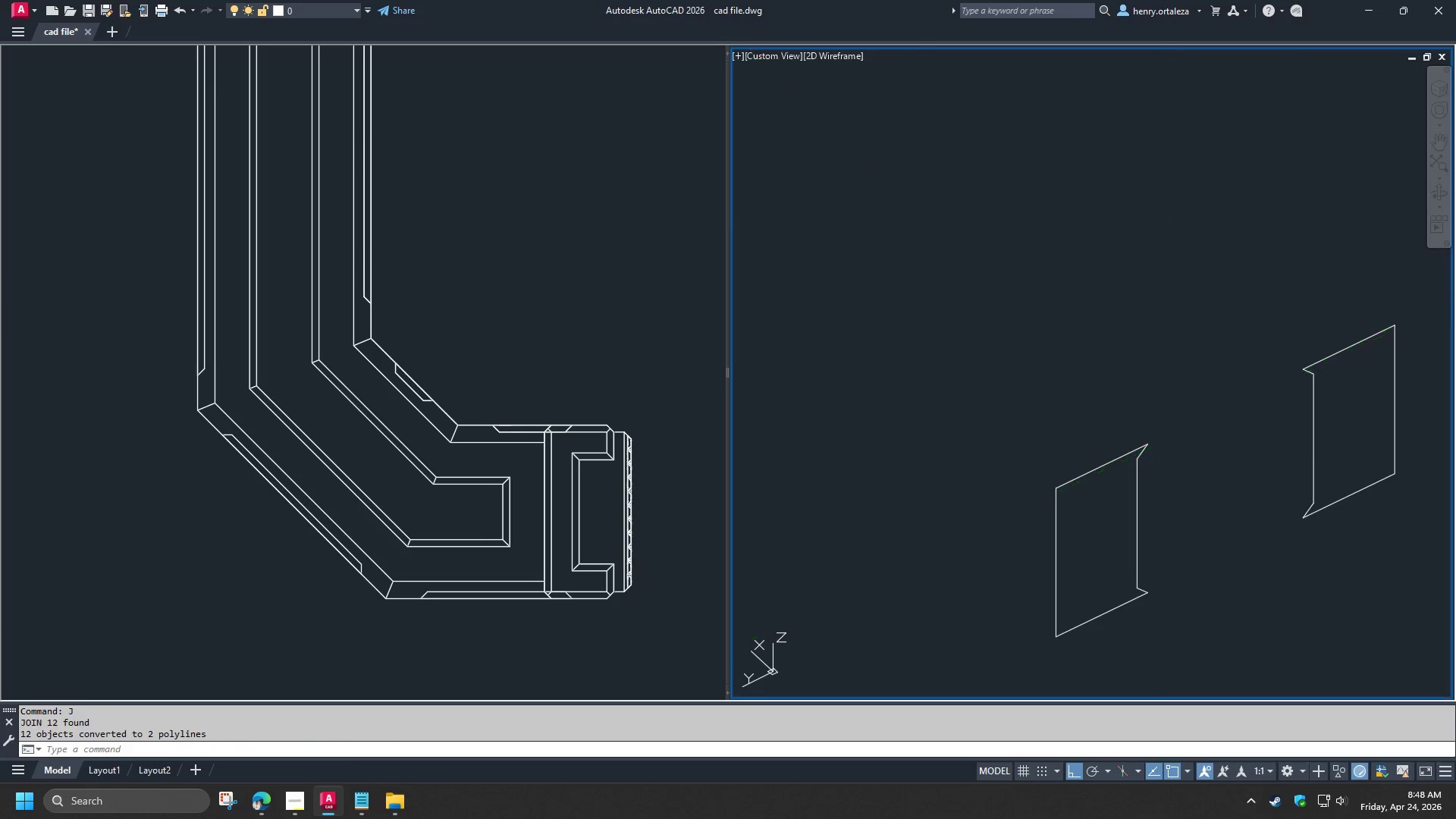 
key(Space)
 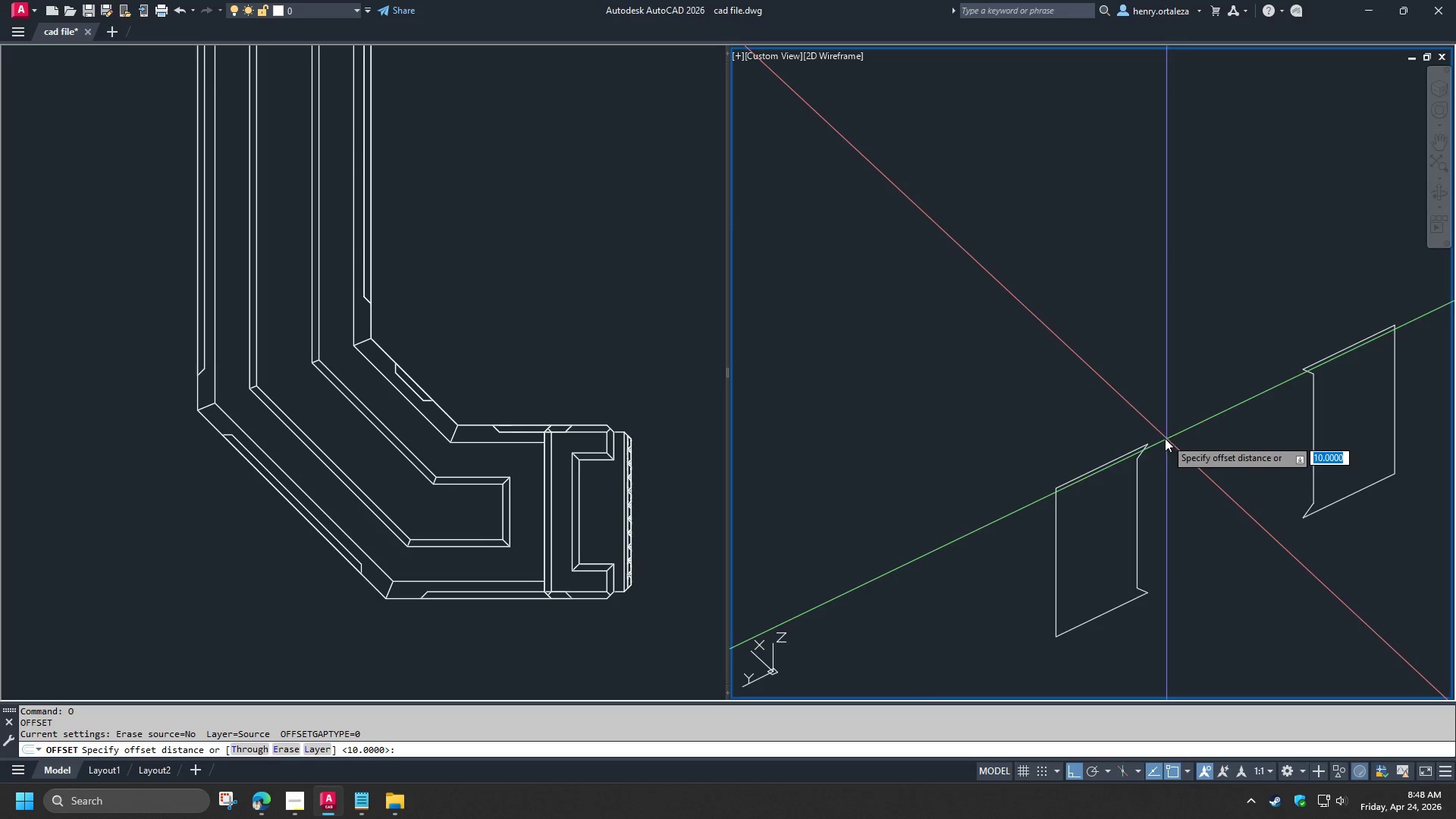 
key(Space)
 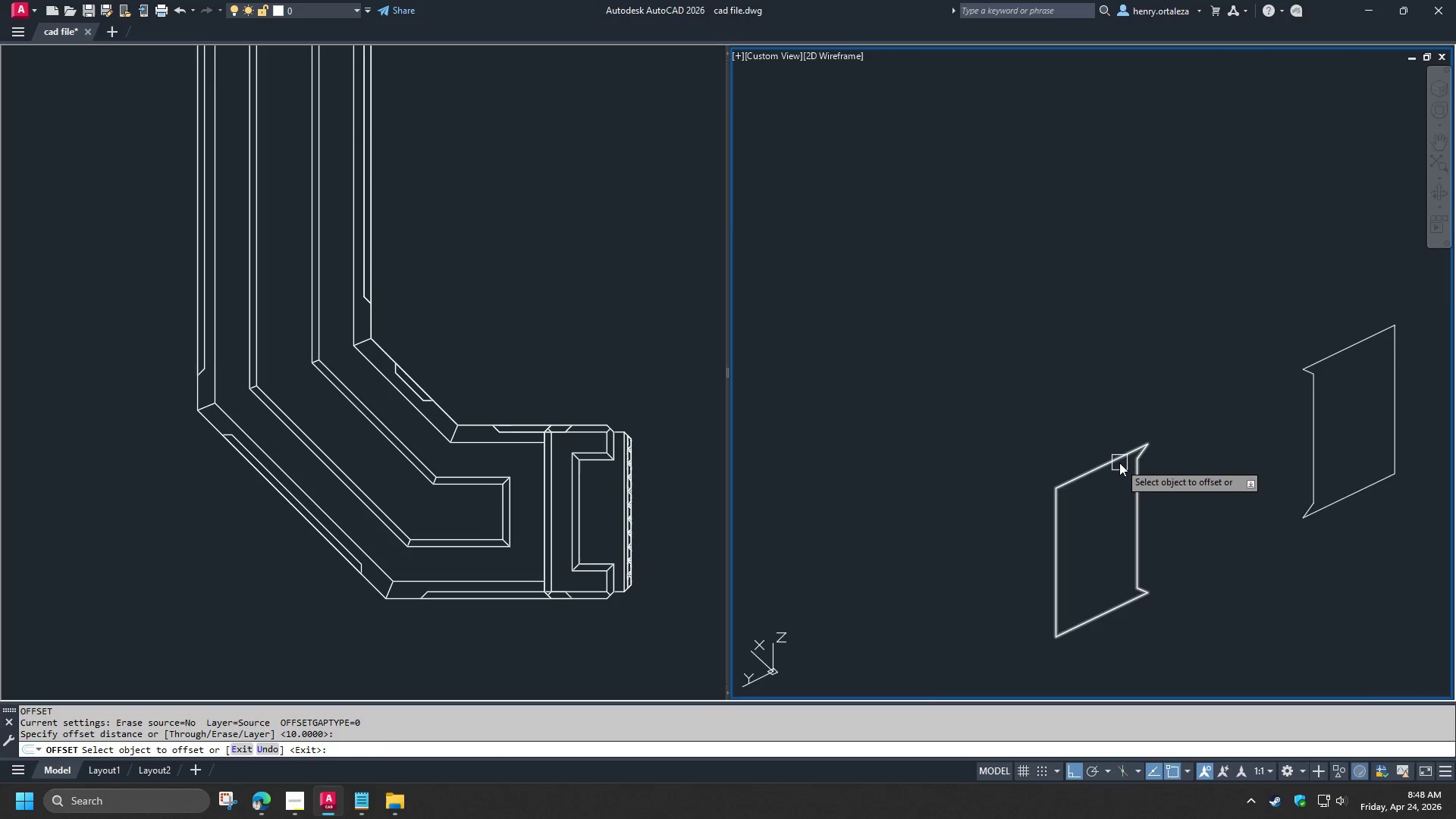 
left_click([1119, 463])
 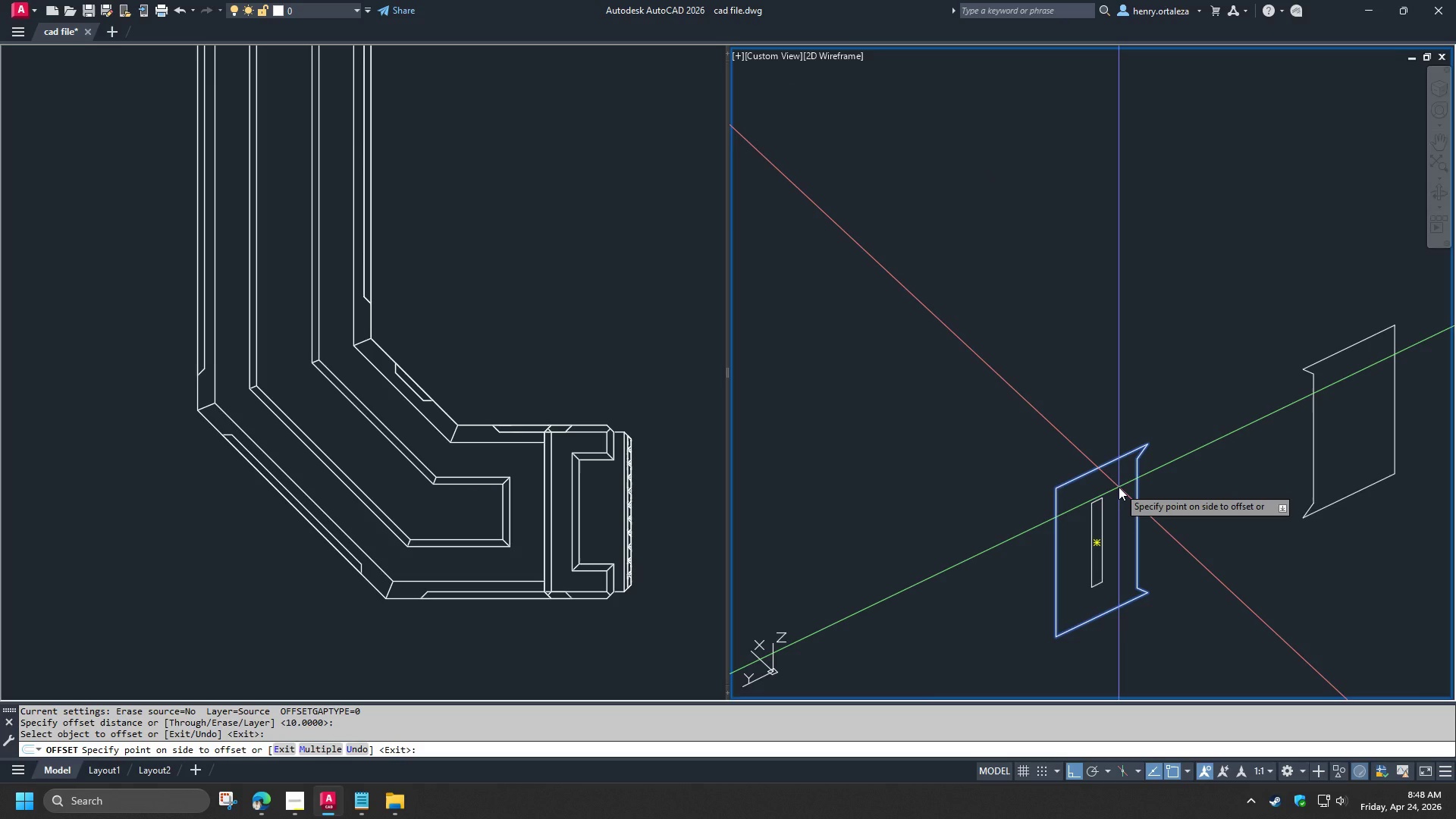 
key(Escape)
 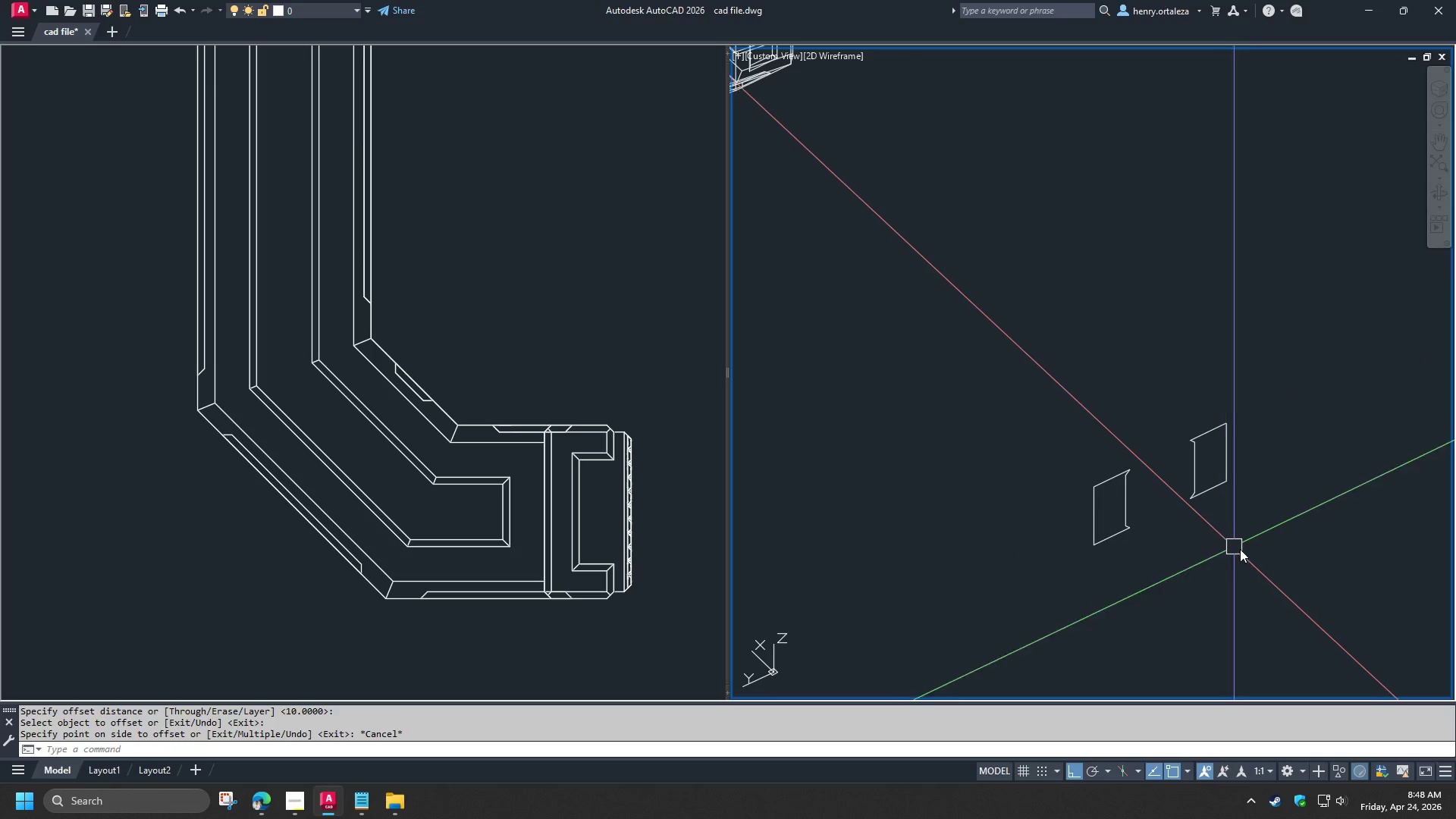 
key(Escape)
 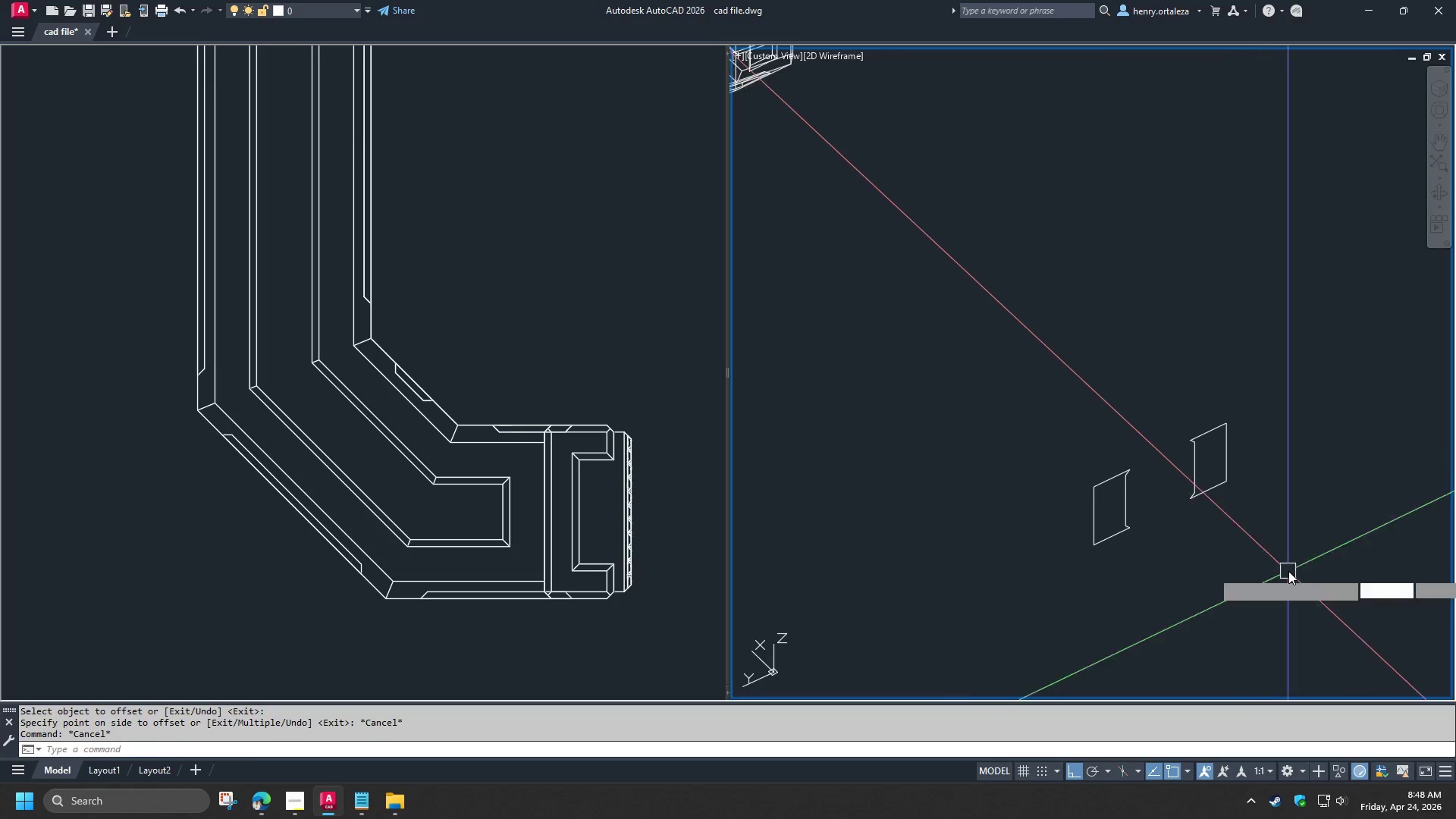 
scroll: coordinate [1118, 486], scroll_direction: down, amount: 2.0
 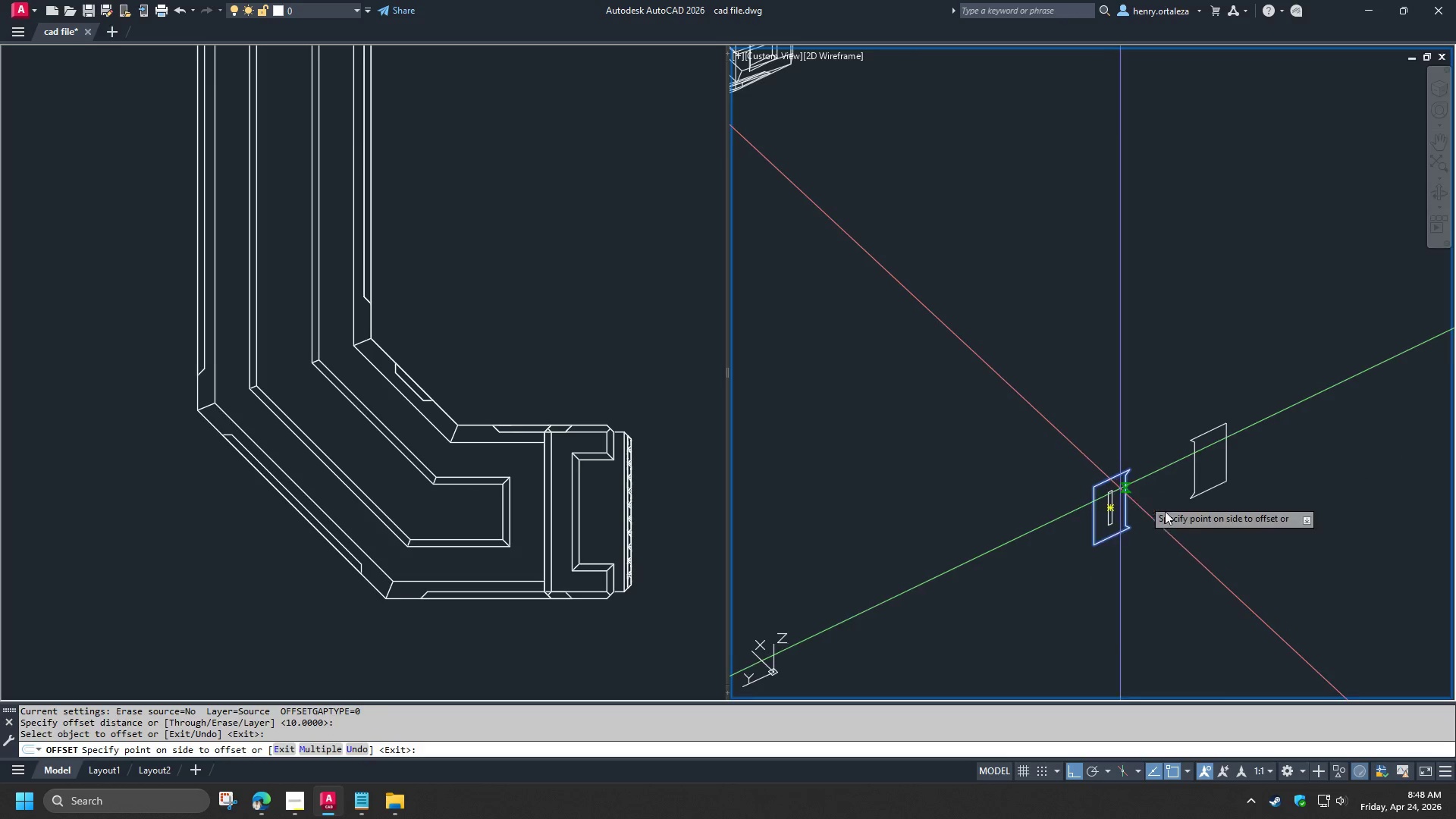 
left_click_drag(start_coordinate=[1288, 571], to_coordinate=[1282, 564])
 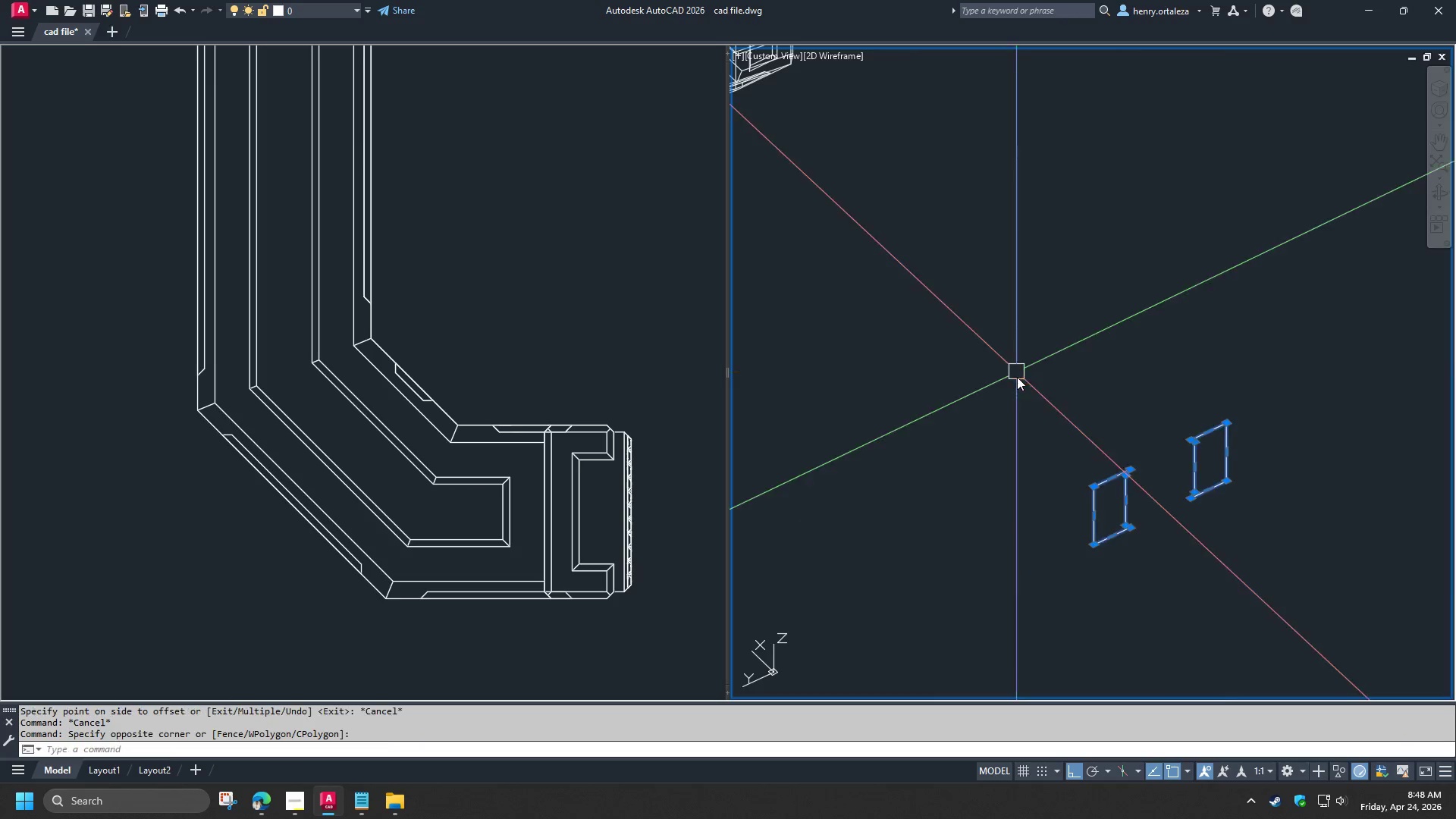 
key(E)
 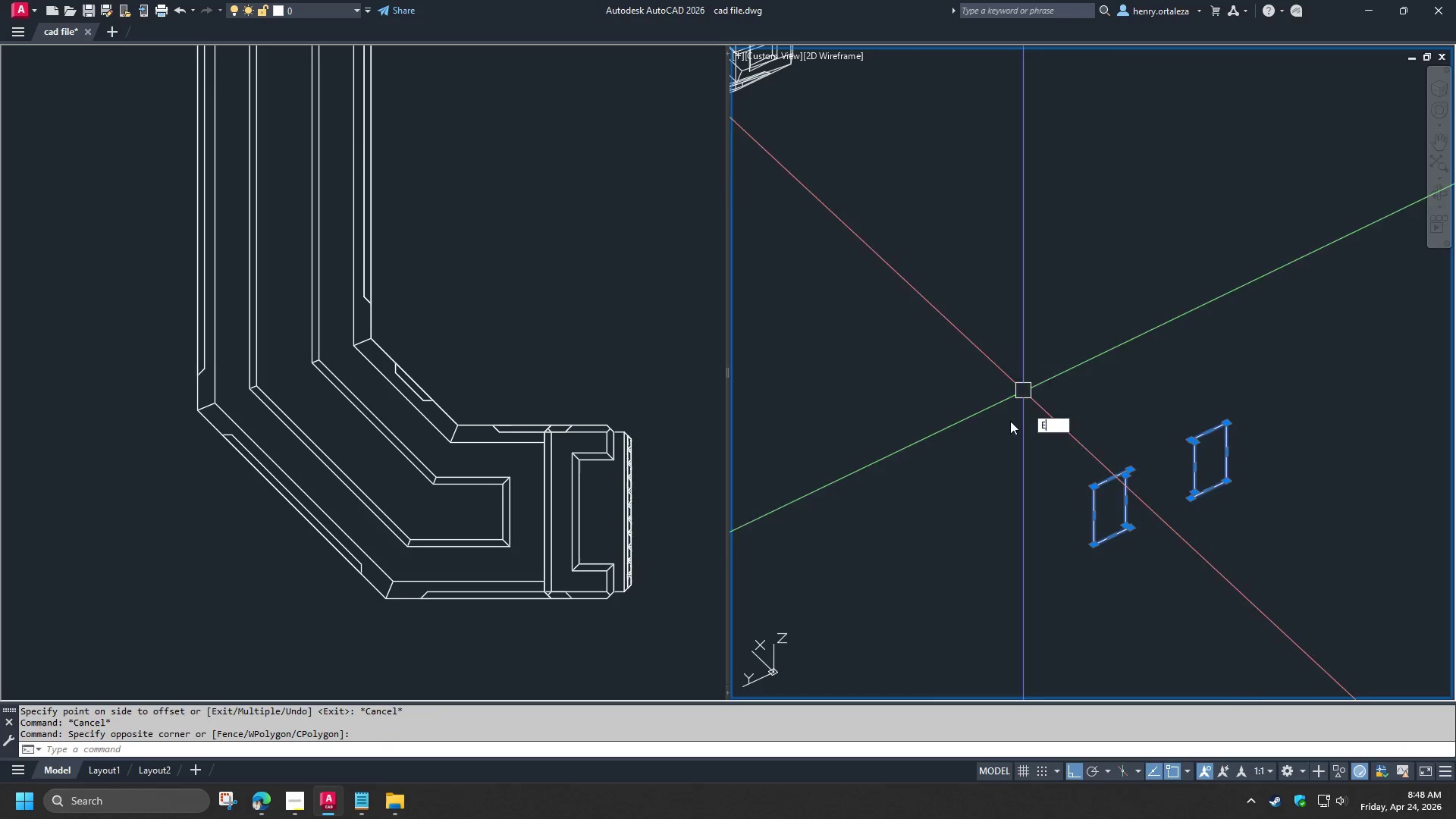 
key(Space)
 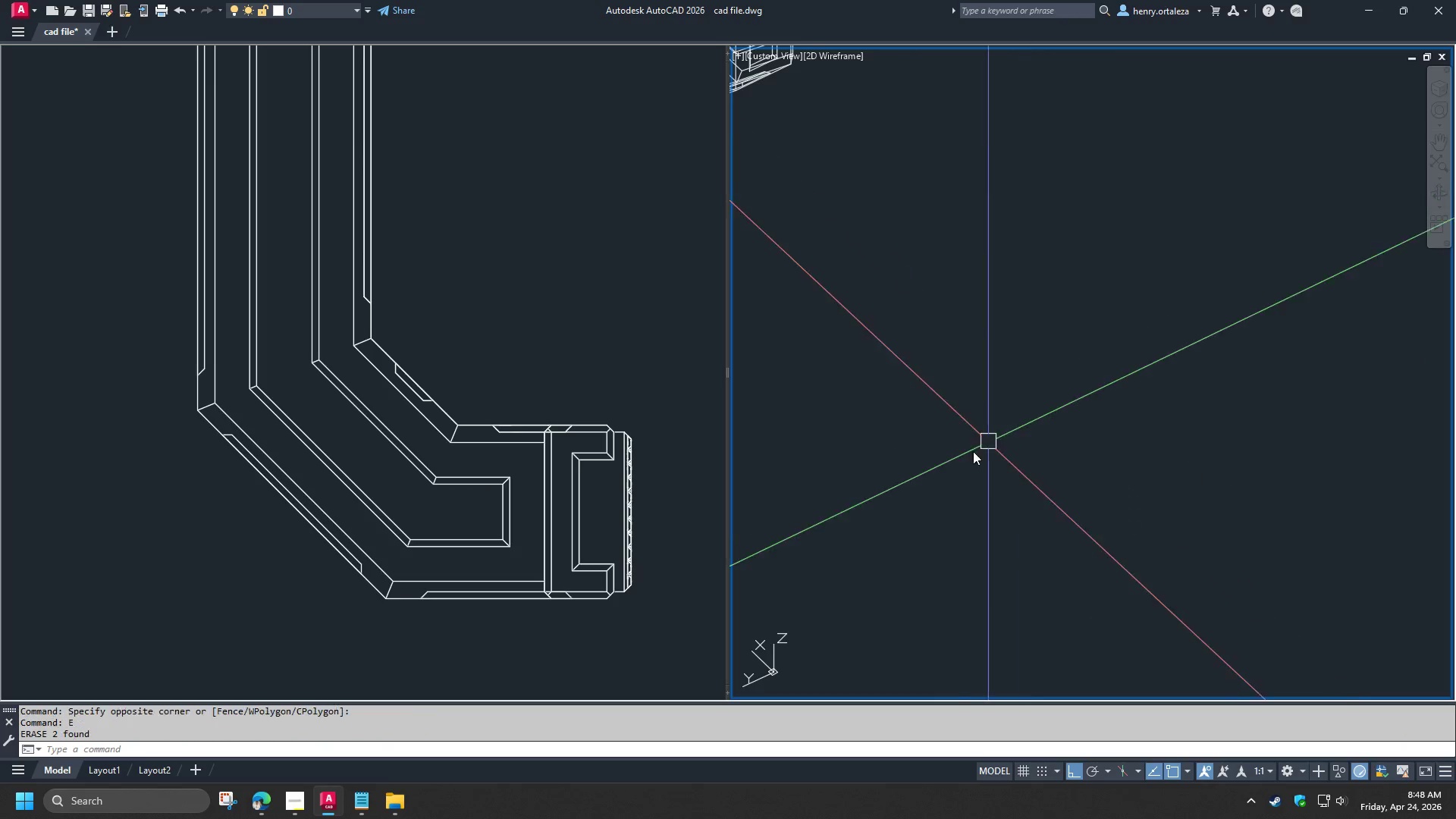 
scroll: coordinate [979, 480], scroll_direction: down, amount: 4.0
 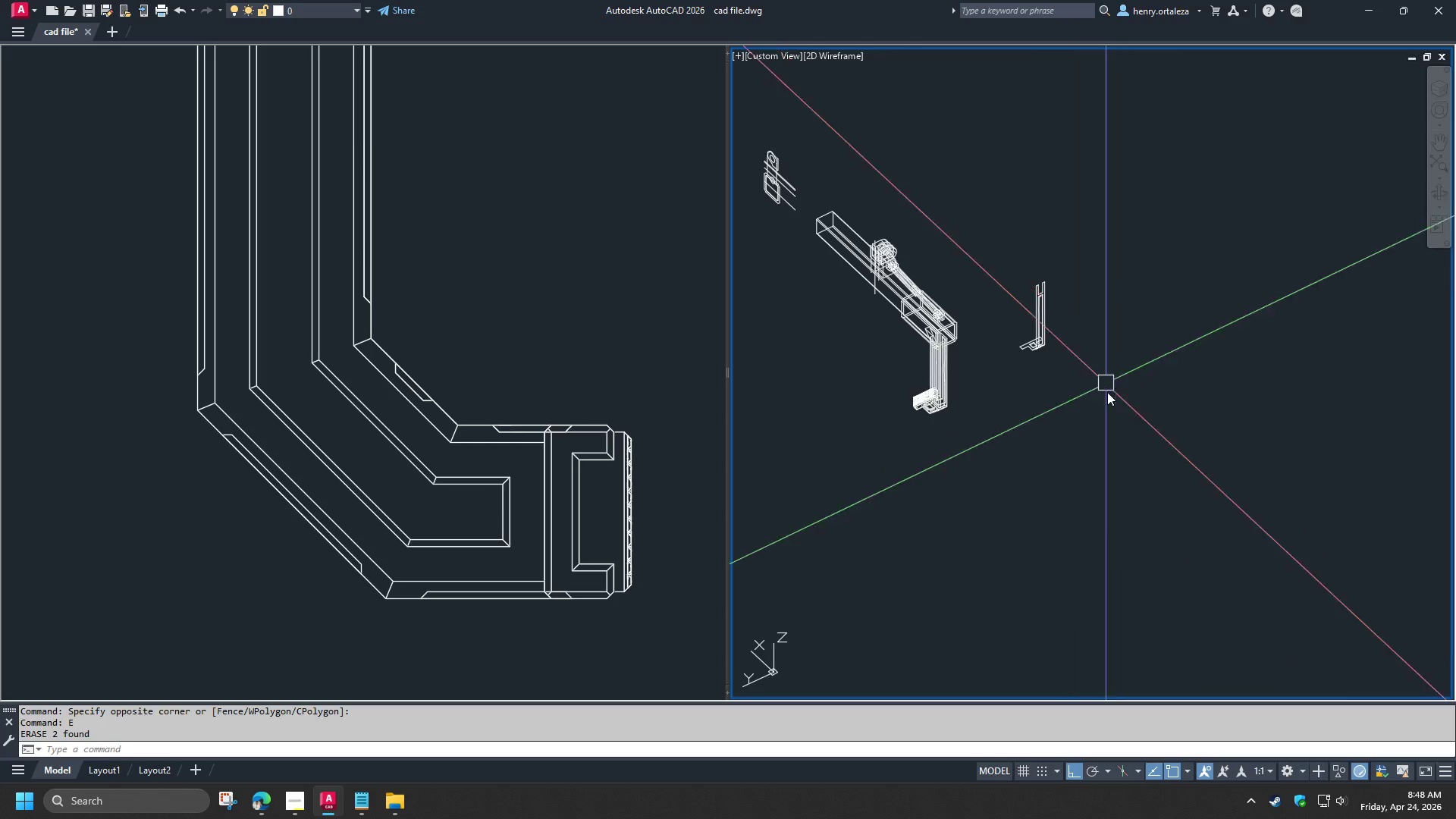 
left_click_drag(start_coordinate=[1107, 392], to_coordinate=[1096, 376])
 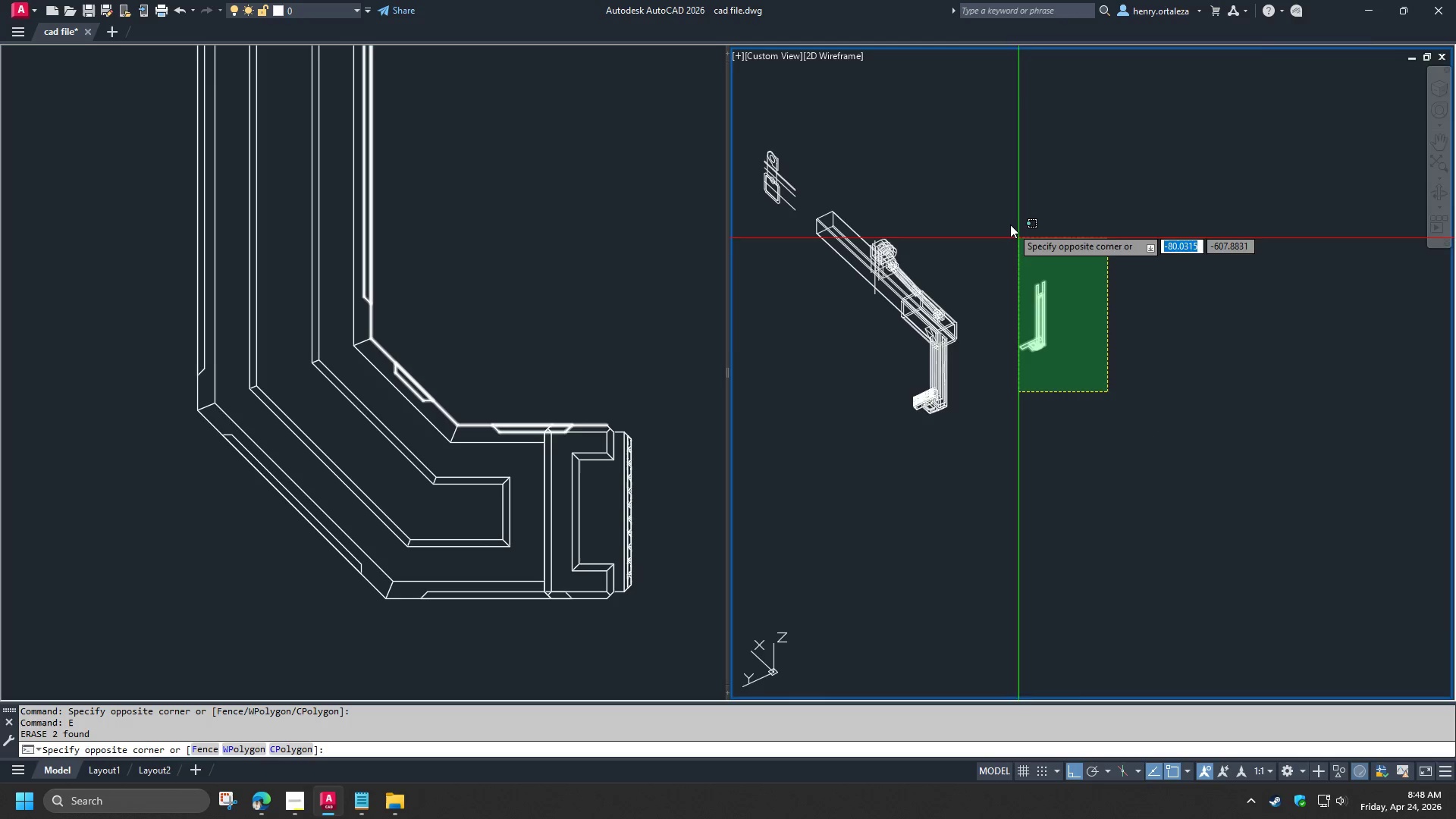 
double_click([1007, 221])
 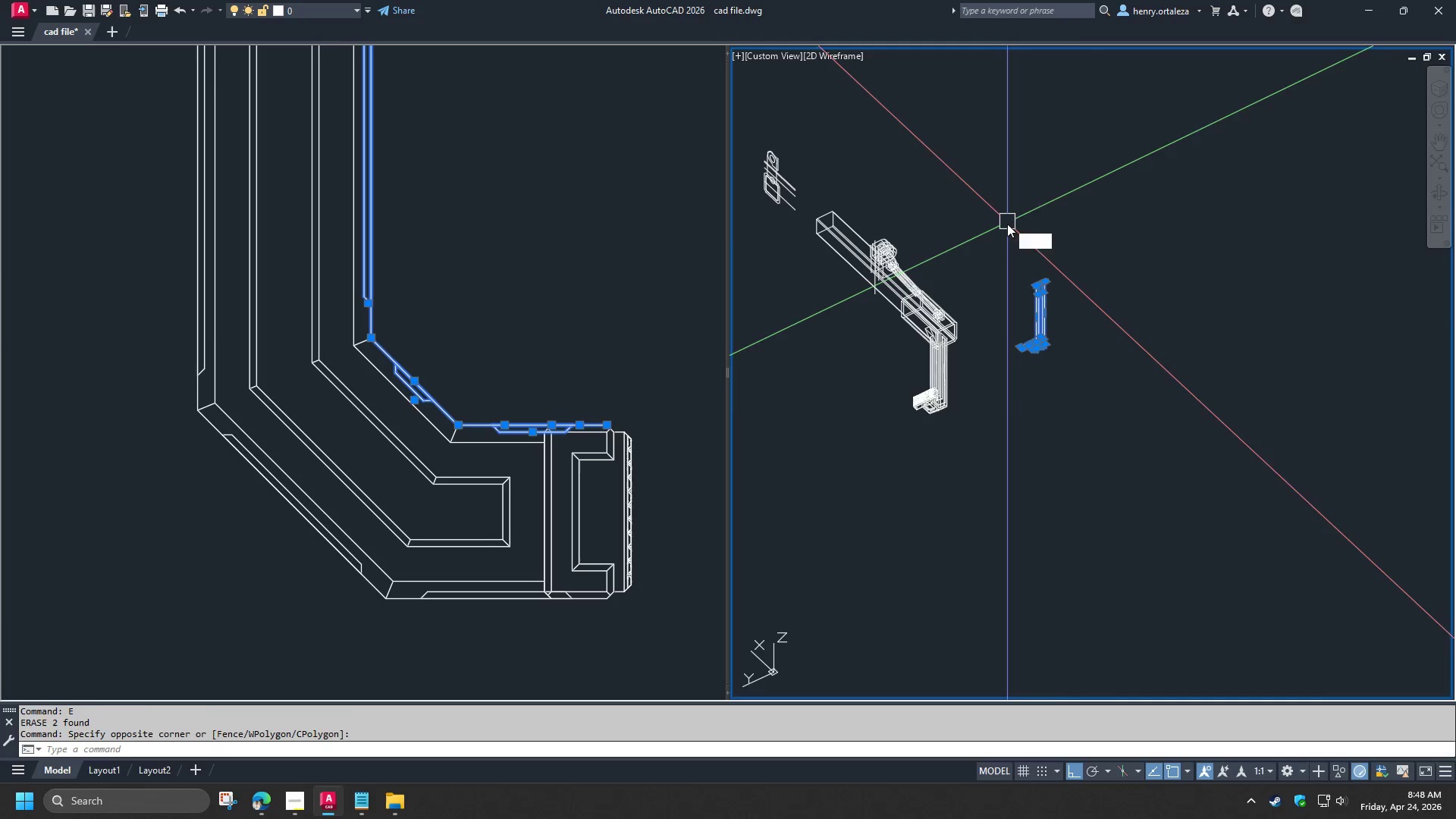 
key(E)
 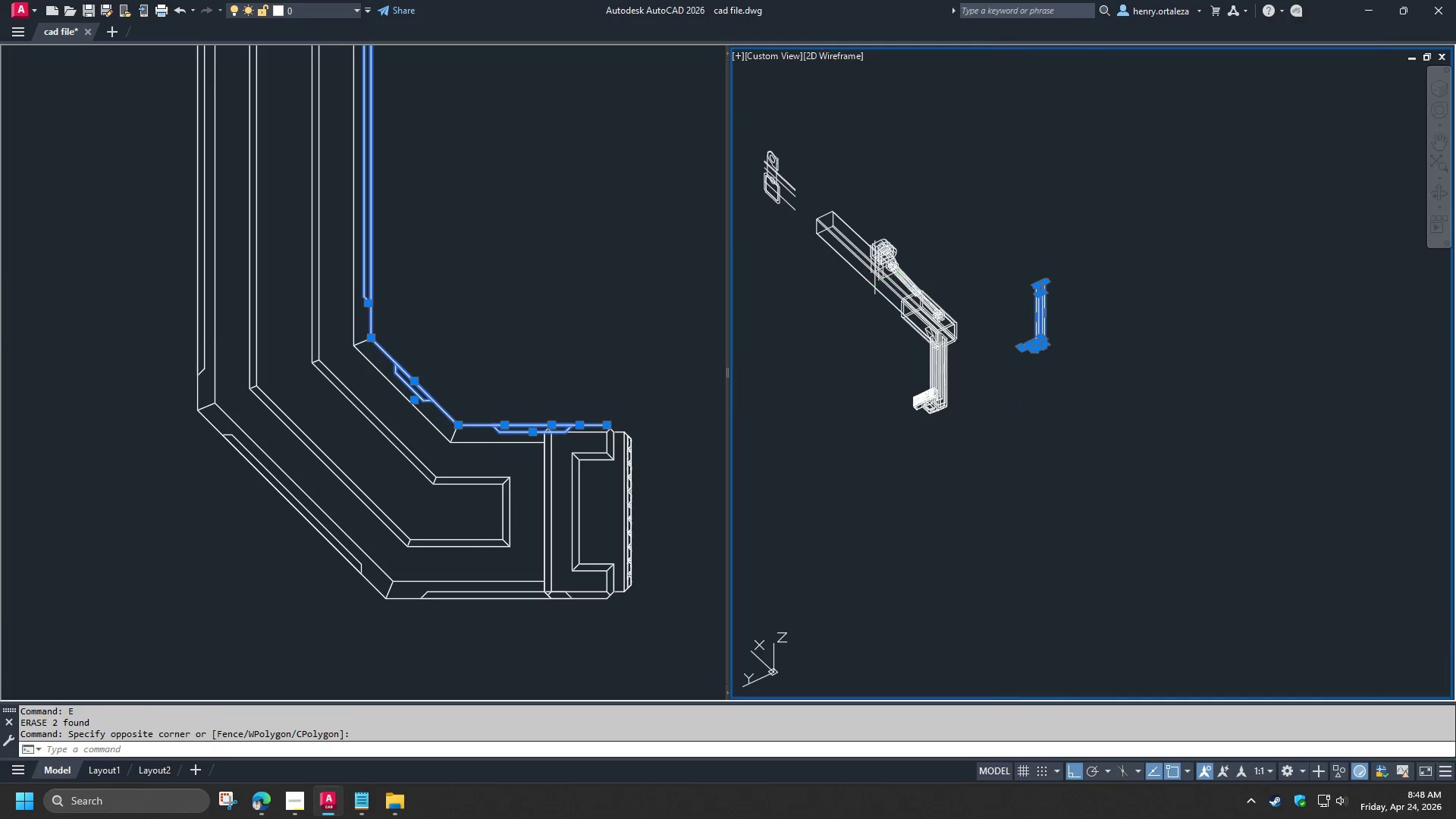 
key(Space)
 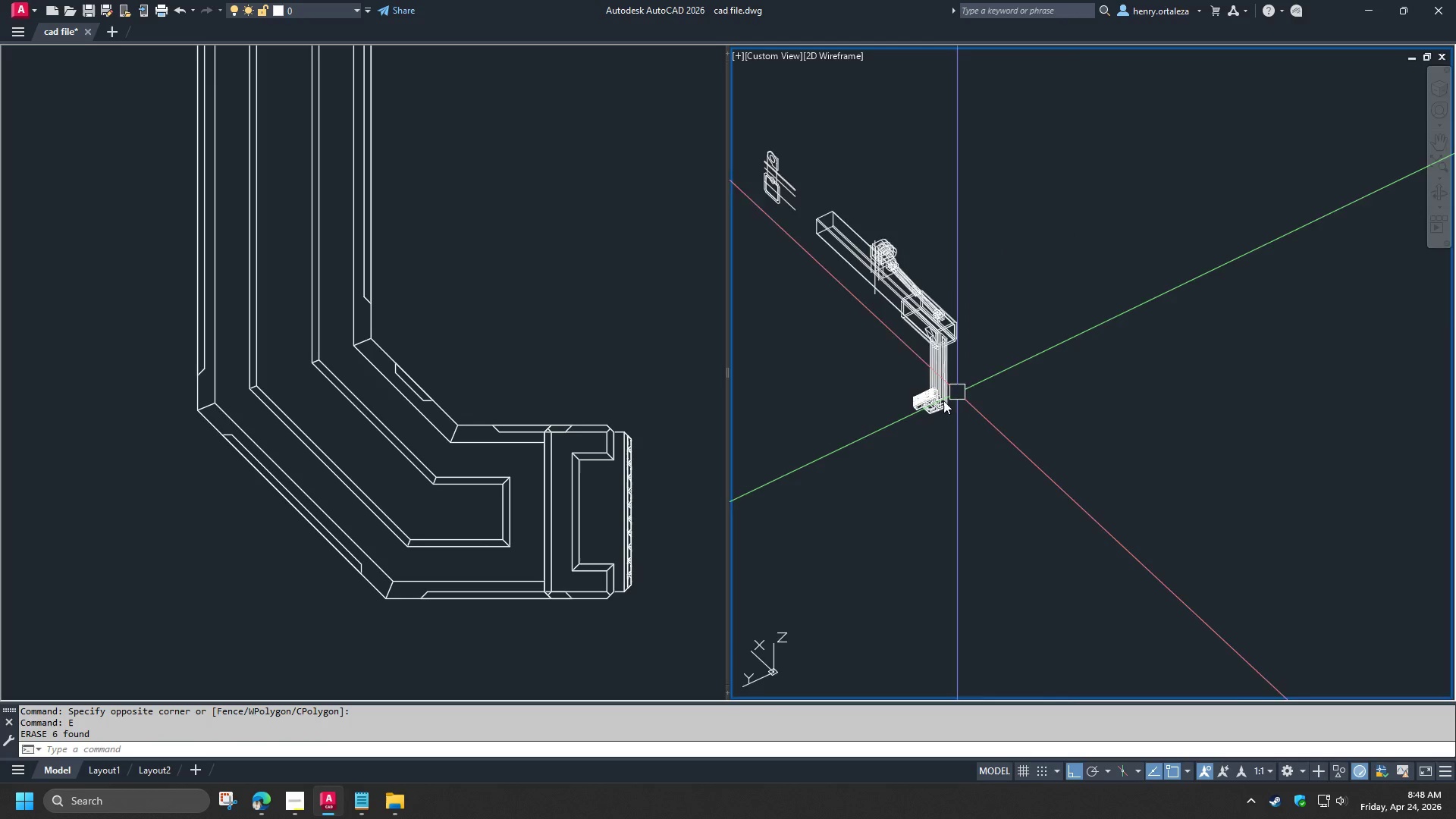 
key(V)
 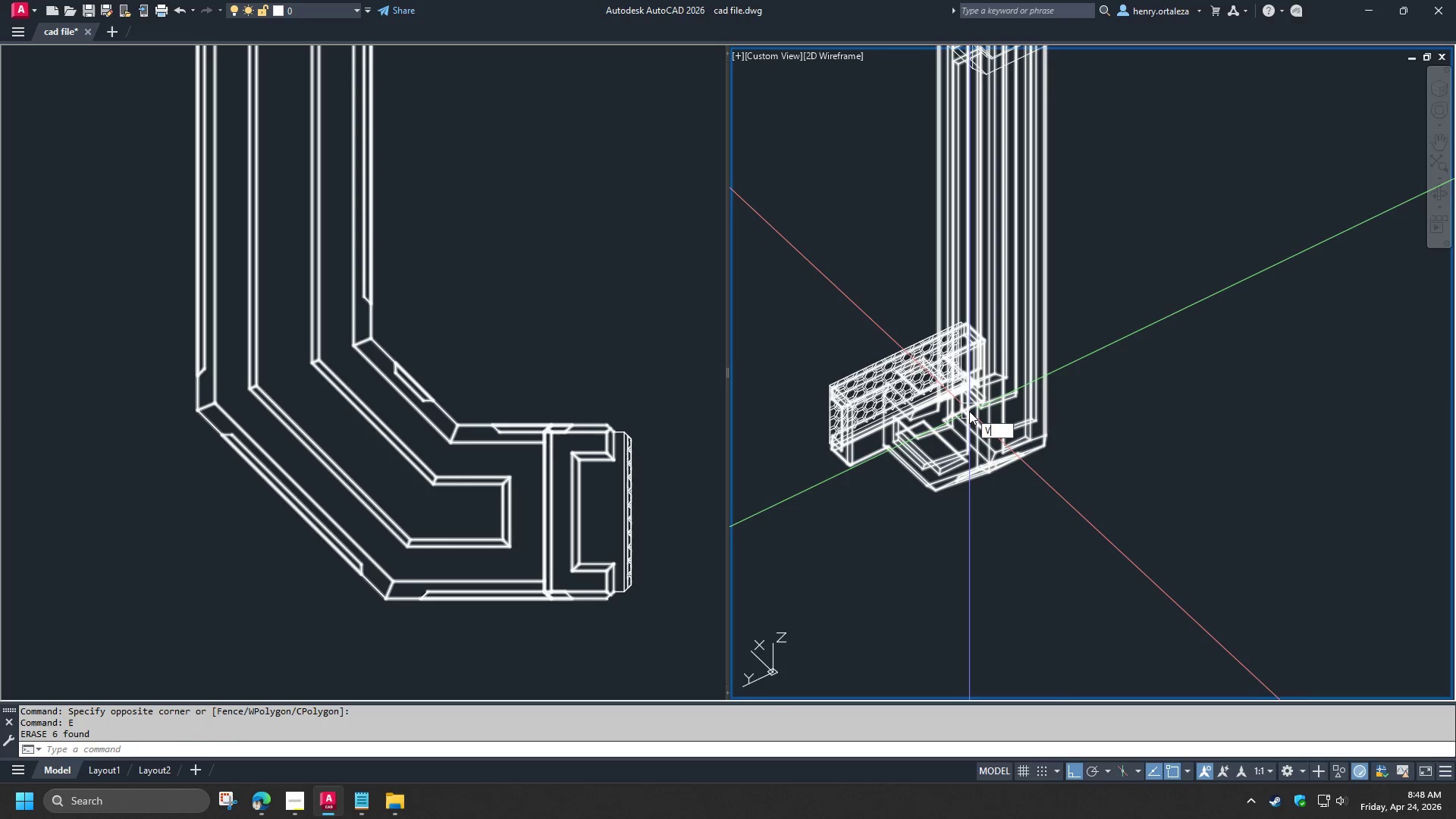 
scroll: coordinate [919, 400], scroll_direction: up, amount: 4.0
 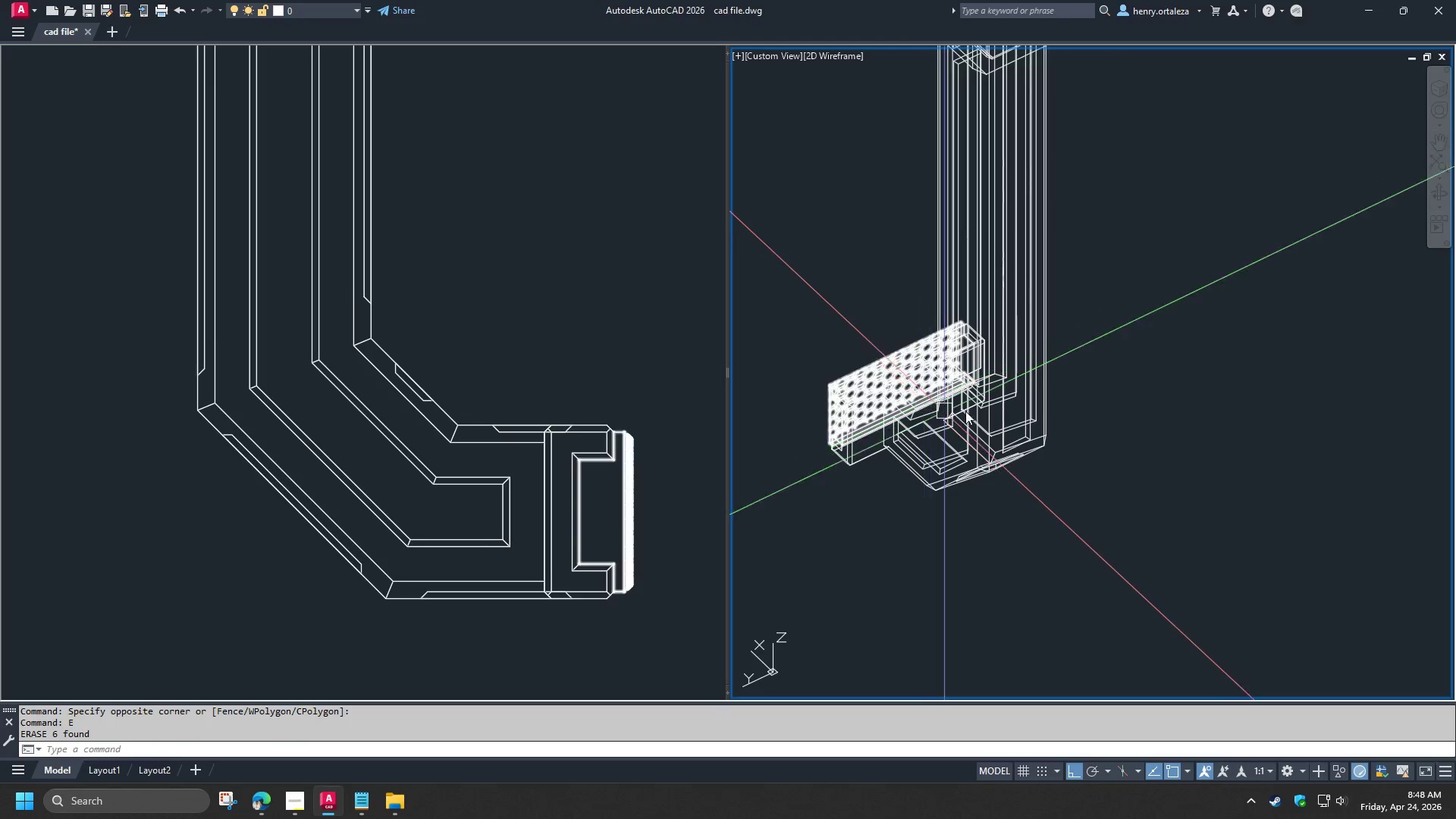 
key(S)
 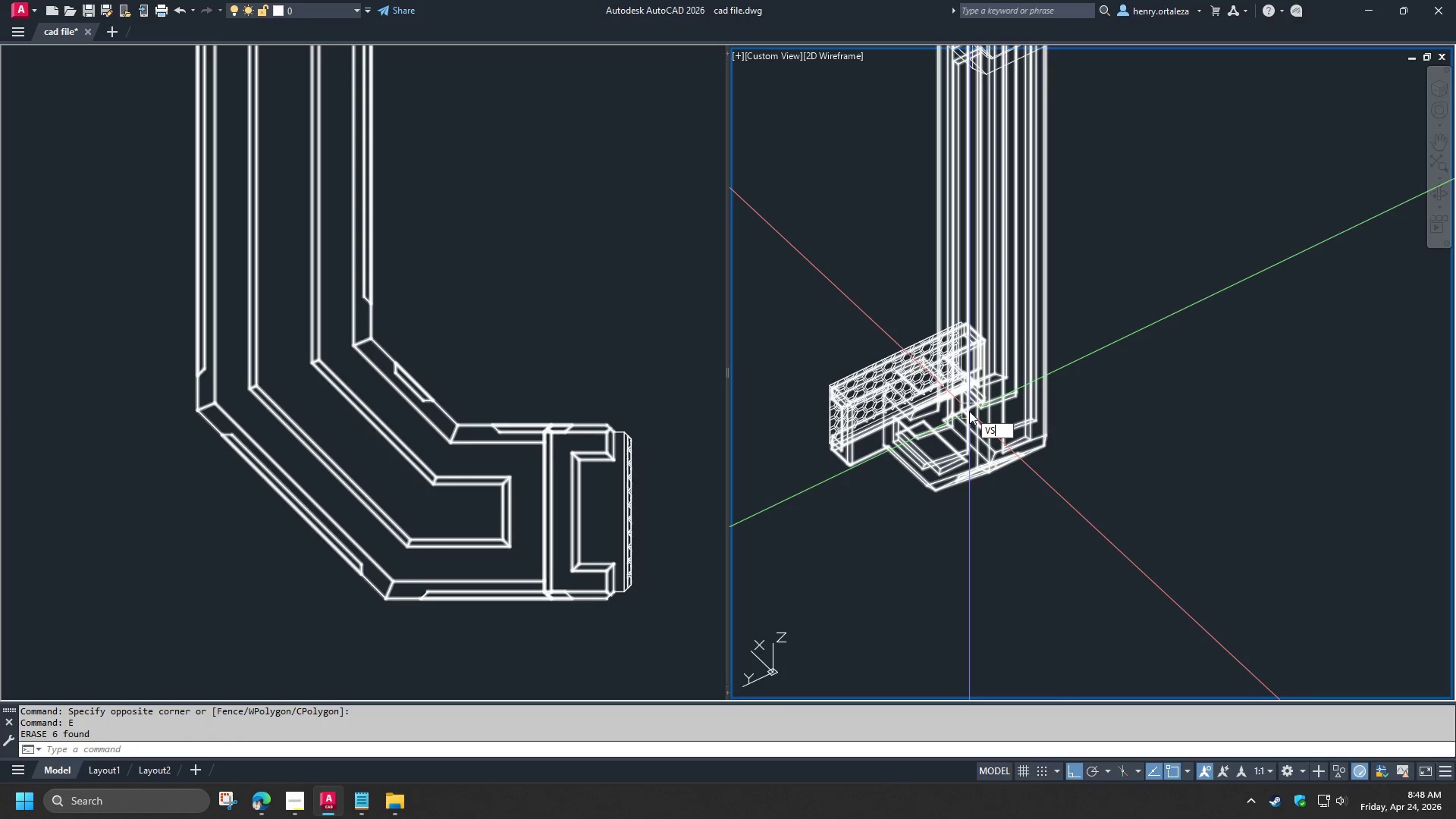 
key(Space)
 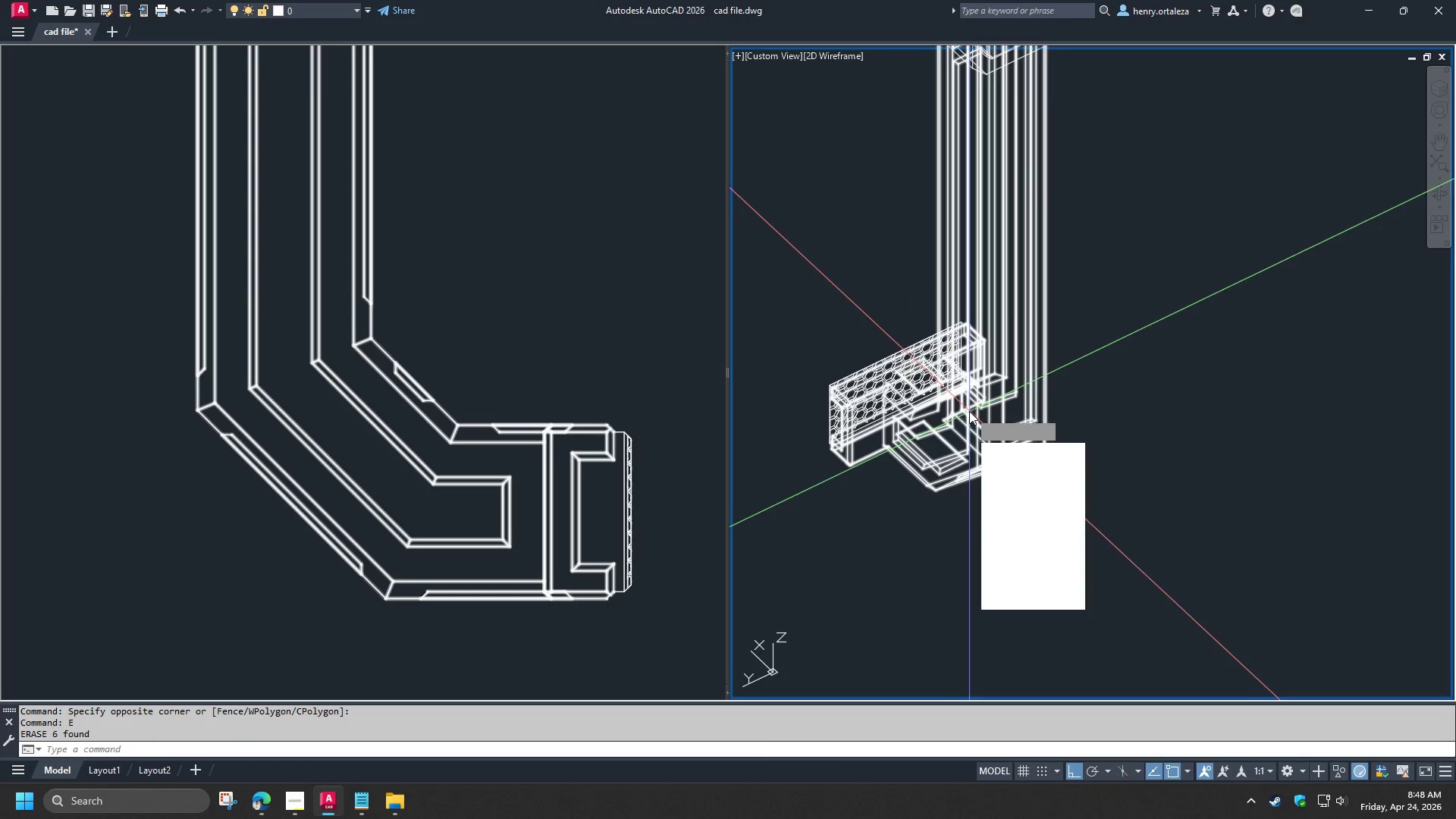 
key(S)
 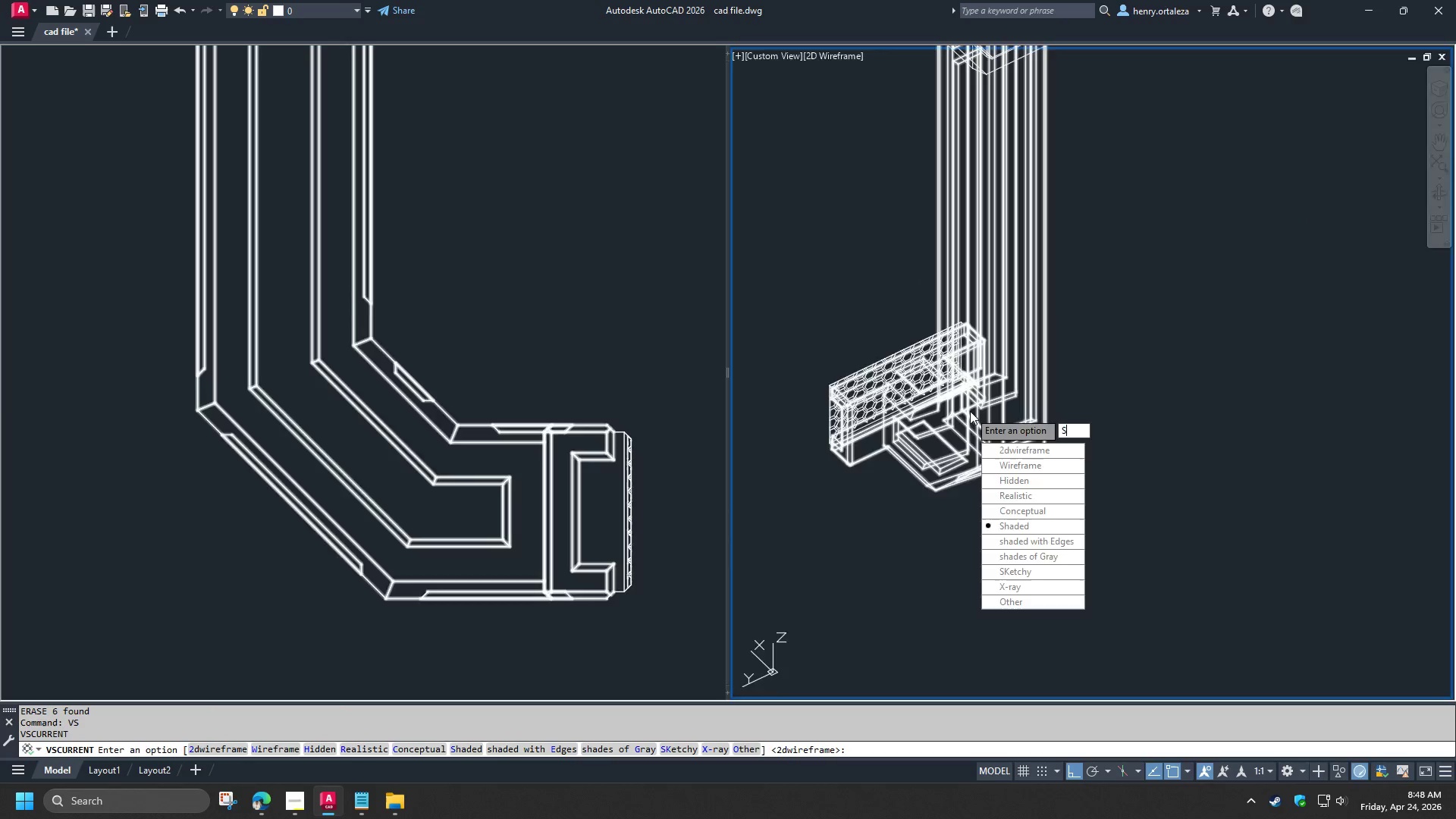 
key(Space)
 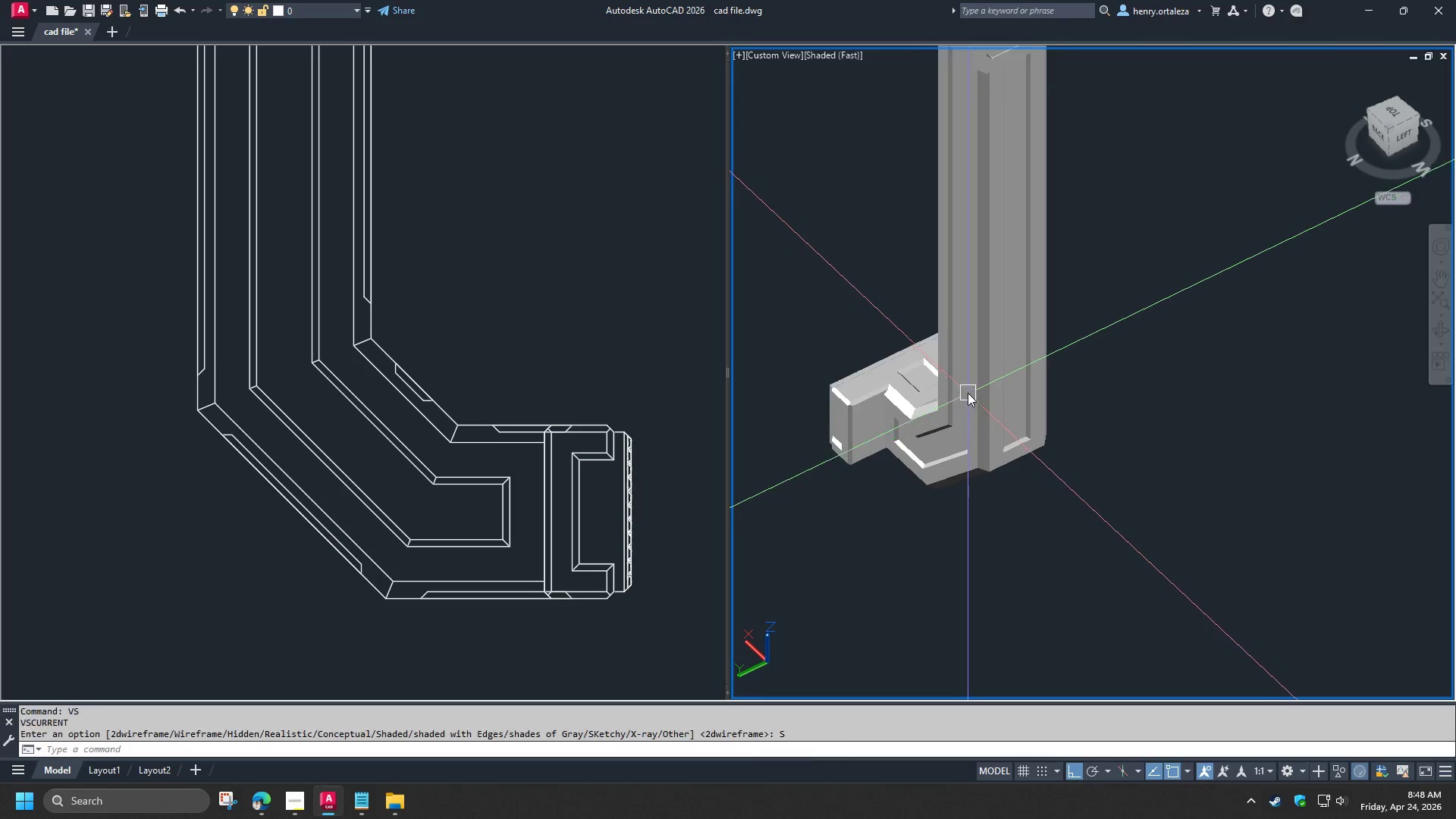 
hold_key(key=ShiftLeft, duration=1.51)
 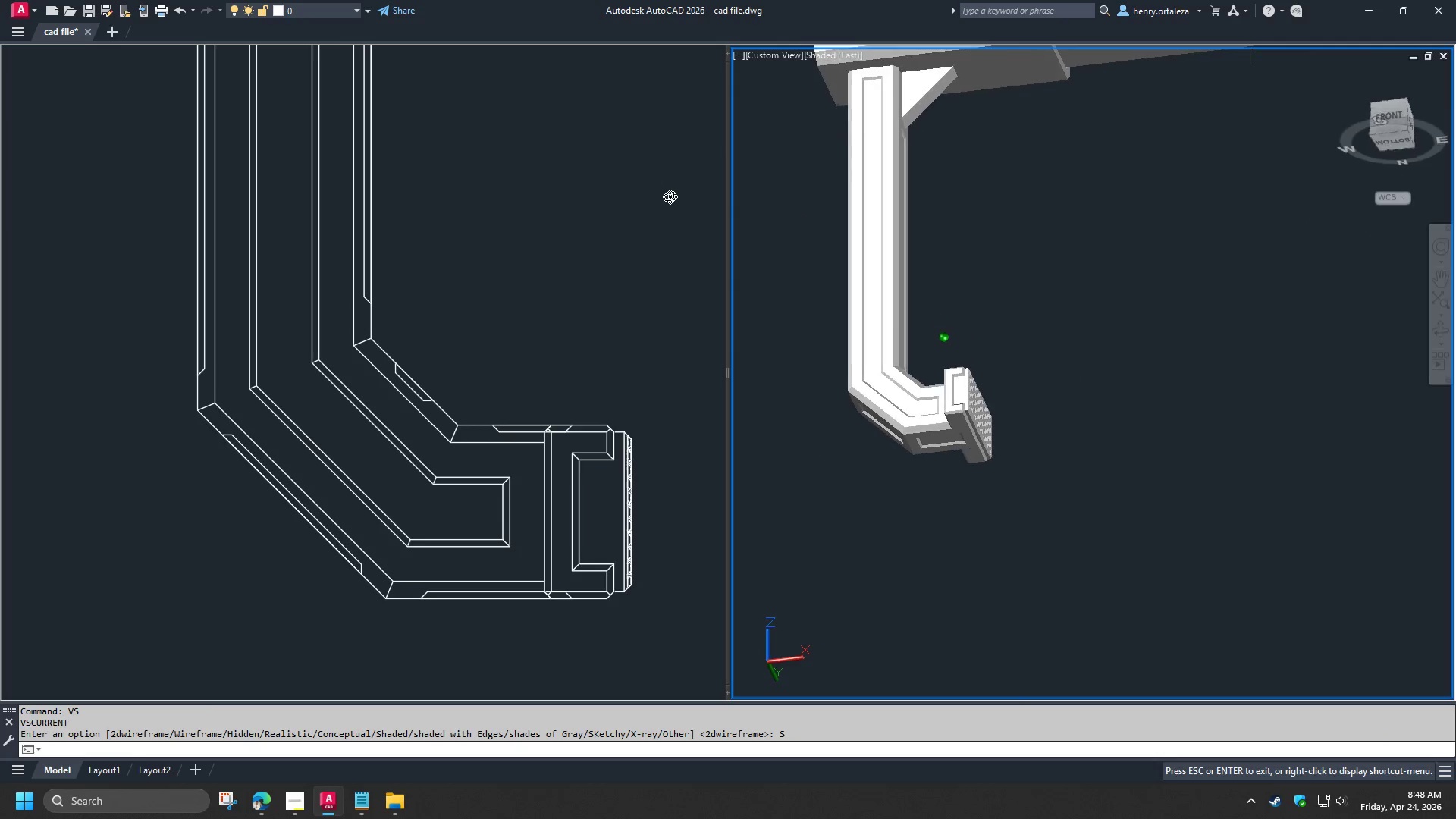 
scroll: coordinate [968, 393], scroll_direction: down, amount: 1.0
 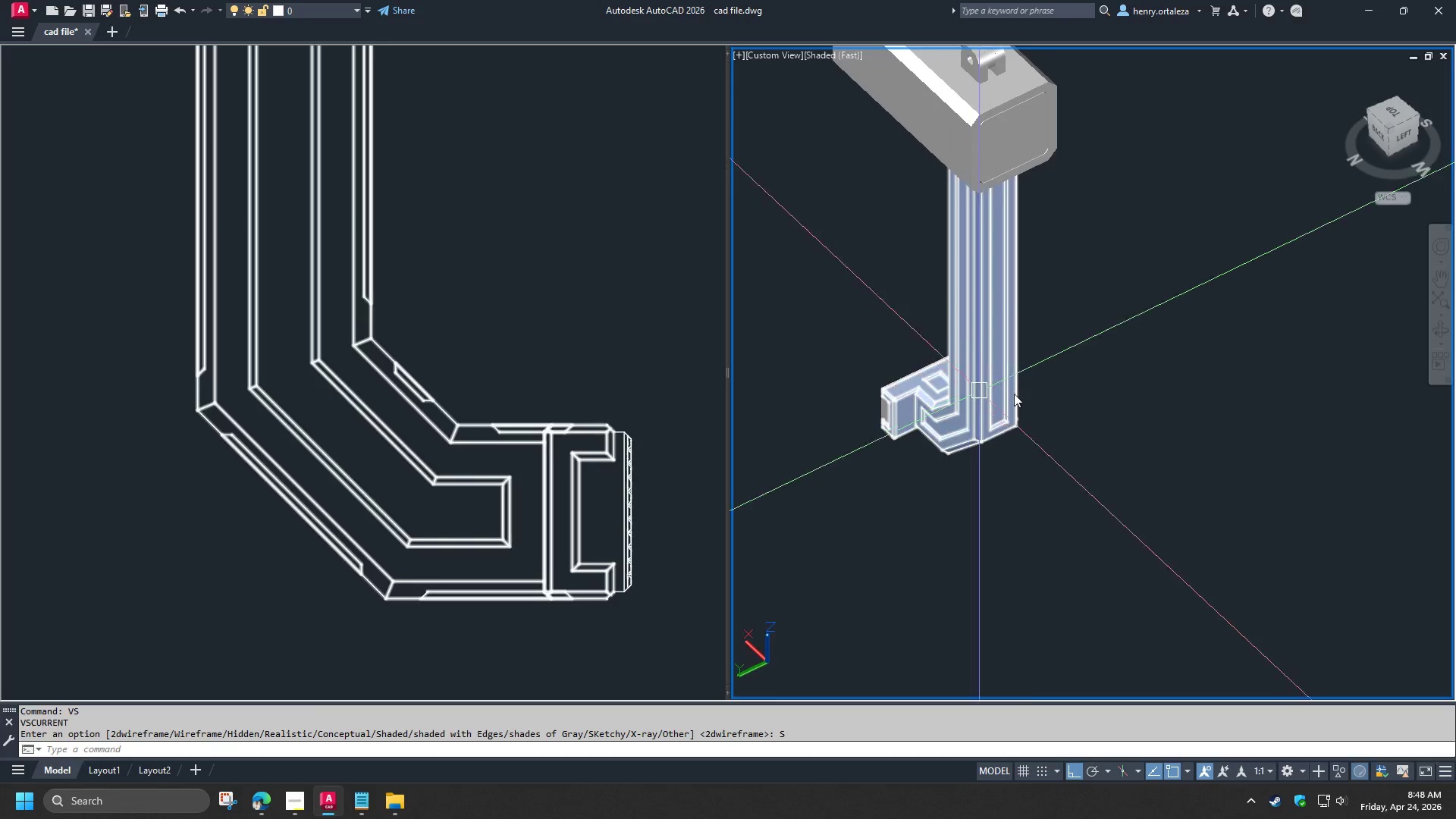 
hold_key(key=ShiftLeft, duration=0.89)
 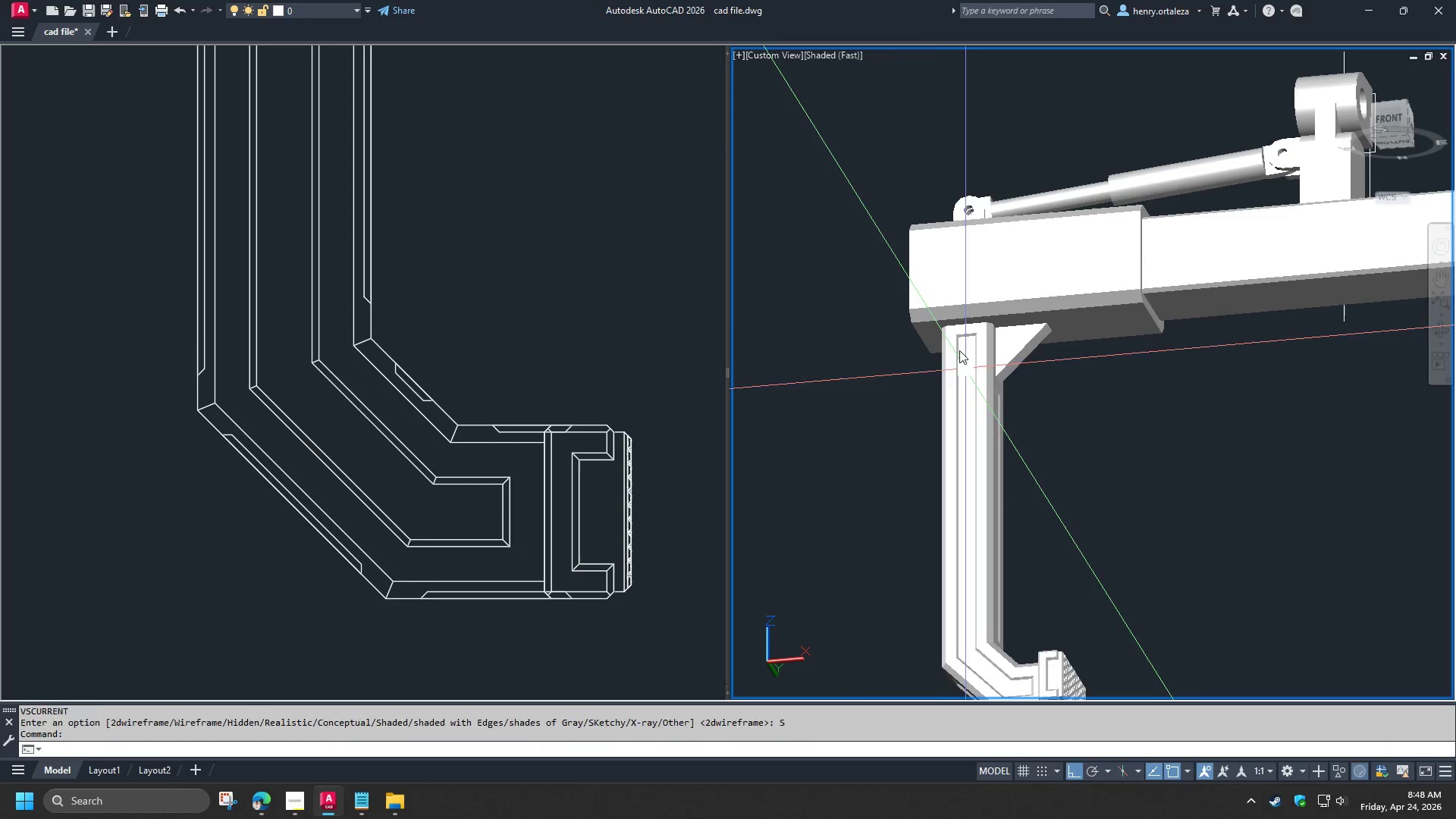 
hold_key(key=ShiftLeft, duration=1.52)
 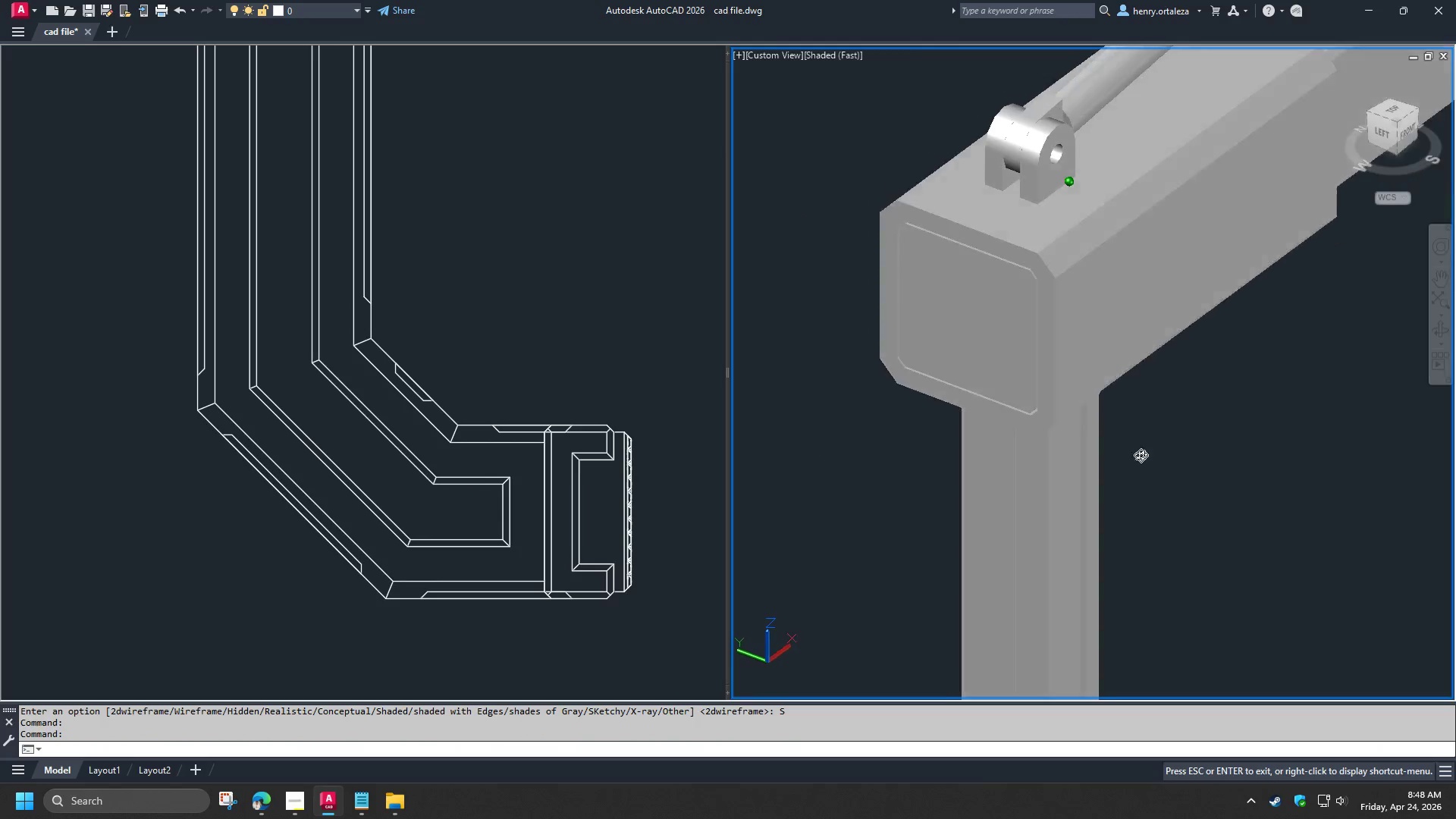 
scroll: coordinate [942, 310], scroll_direction: up, amount: 2.0
 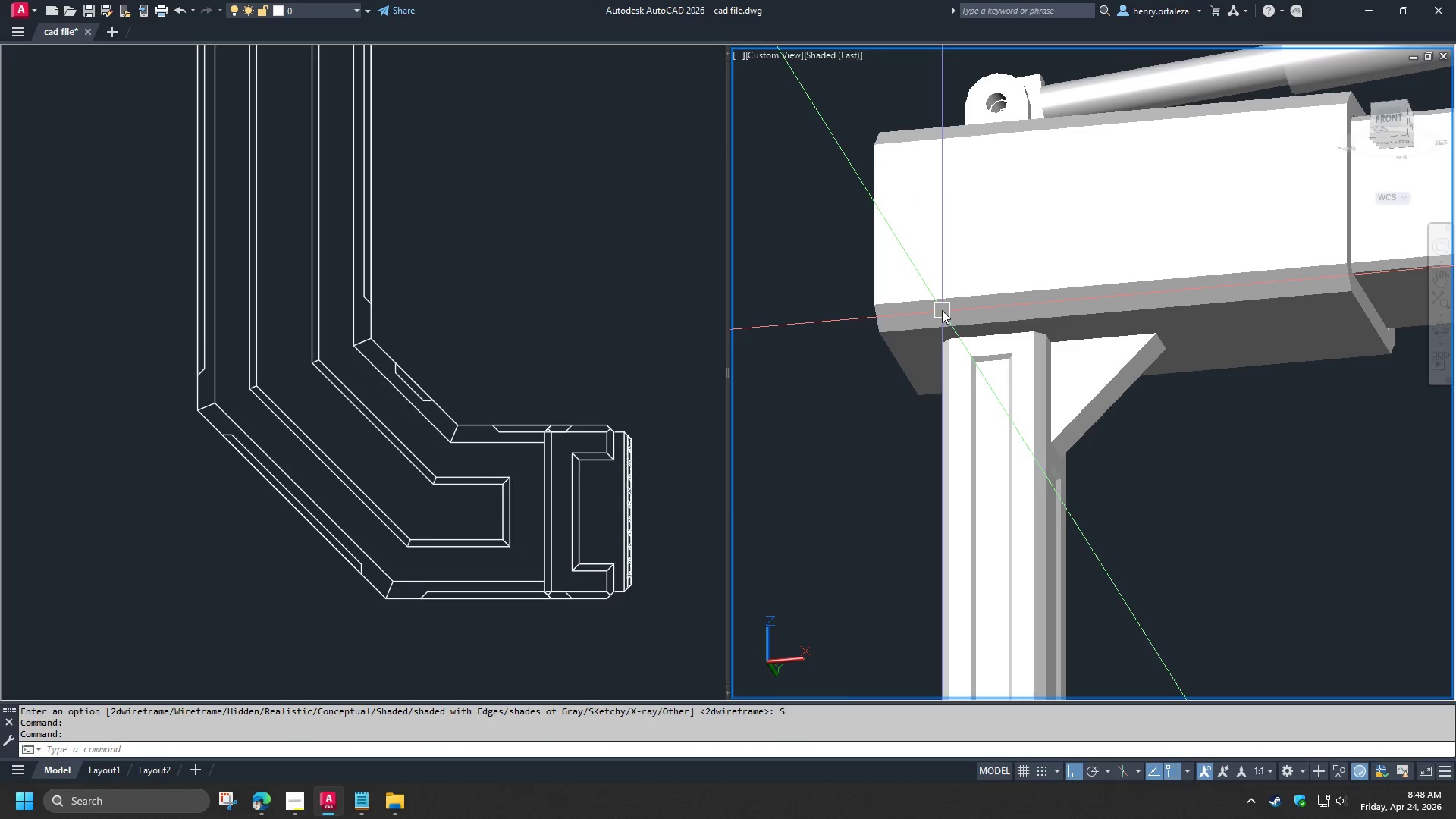 
hold_key(key=ShiftLeft, duration=1.53)
 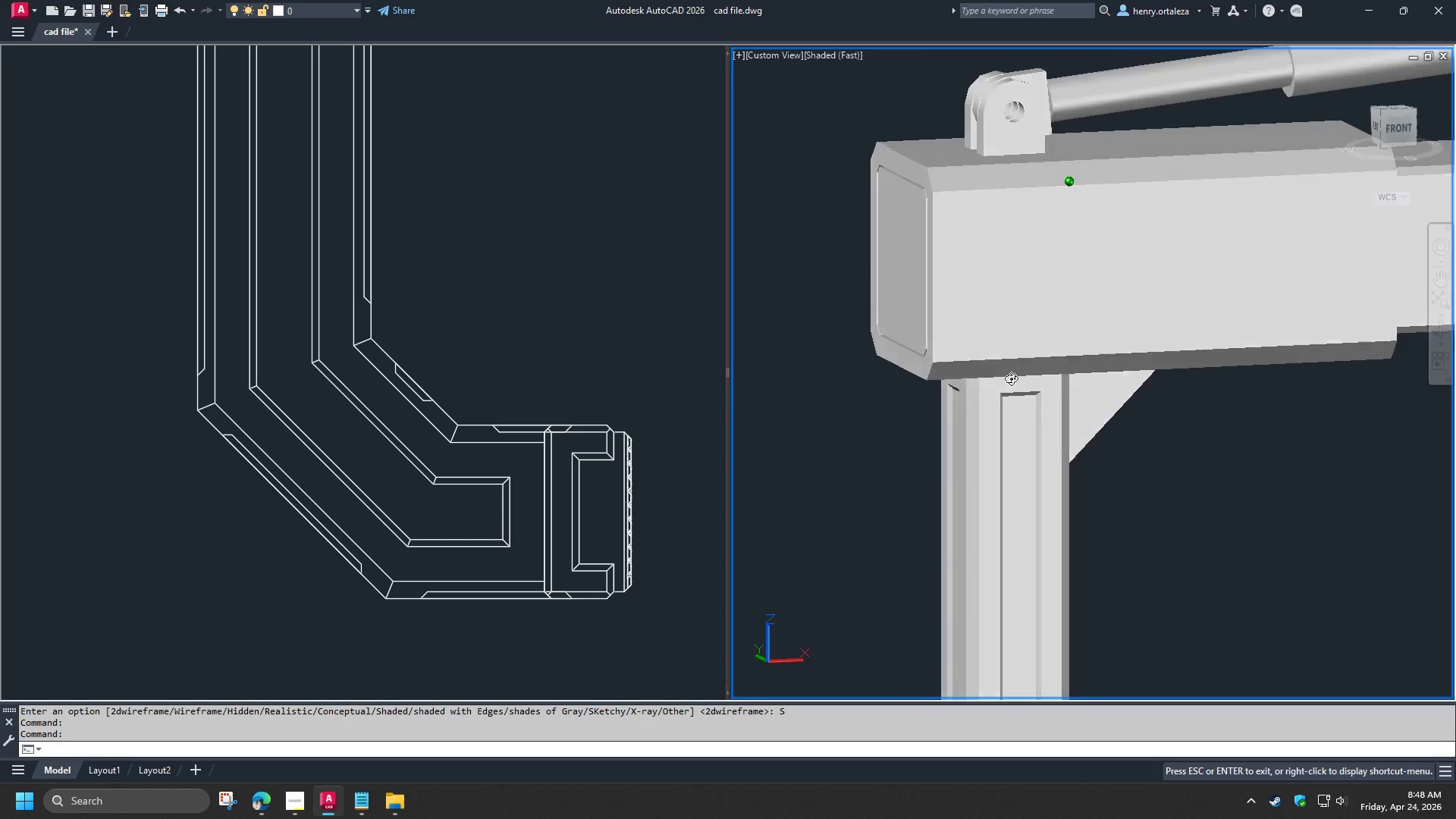 
hold_key(key=ShiftLeft, duration=1.52)
 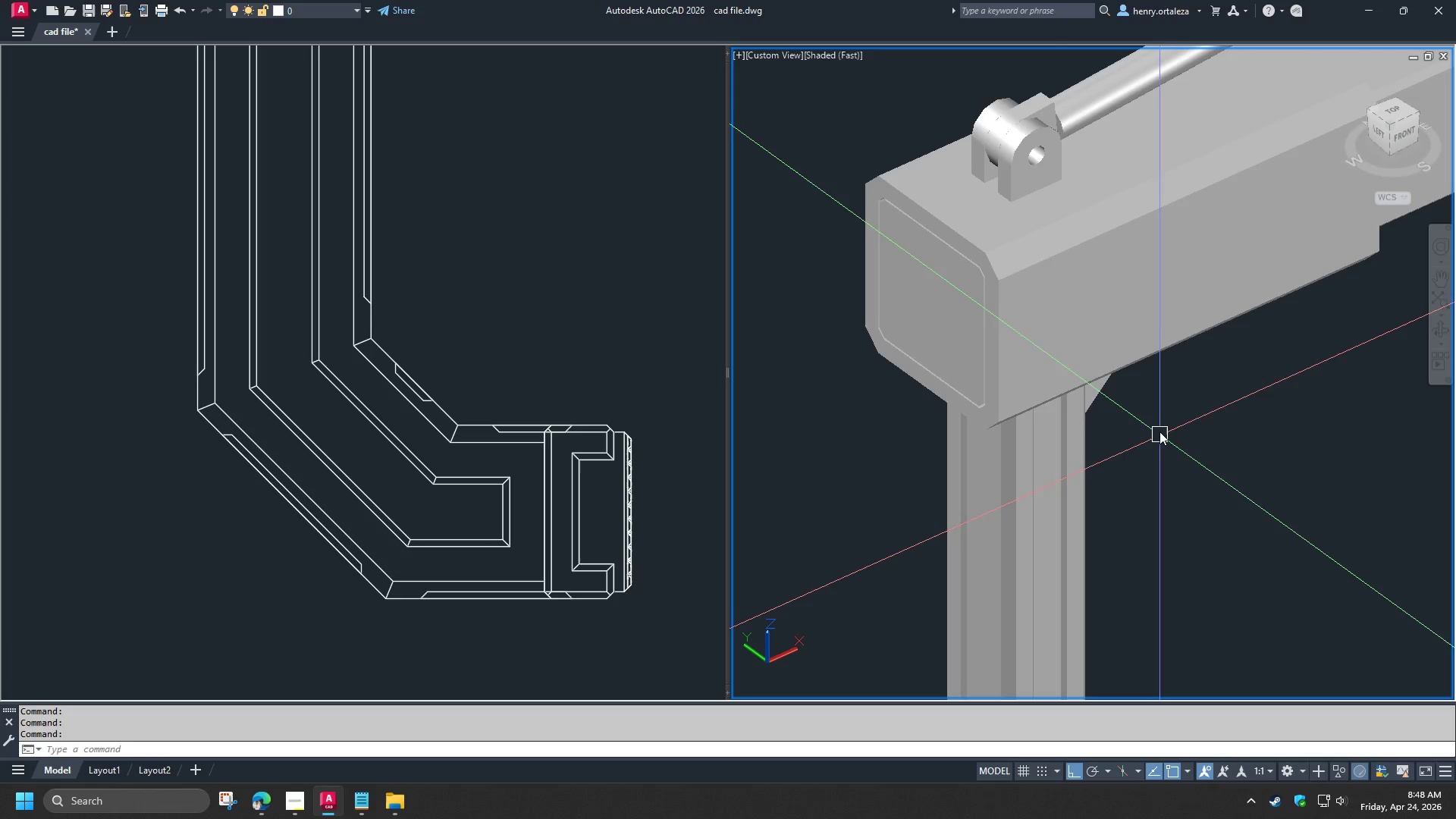 
hold_key(key=ShiftLeft, duration=0.36)
 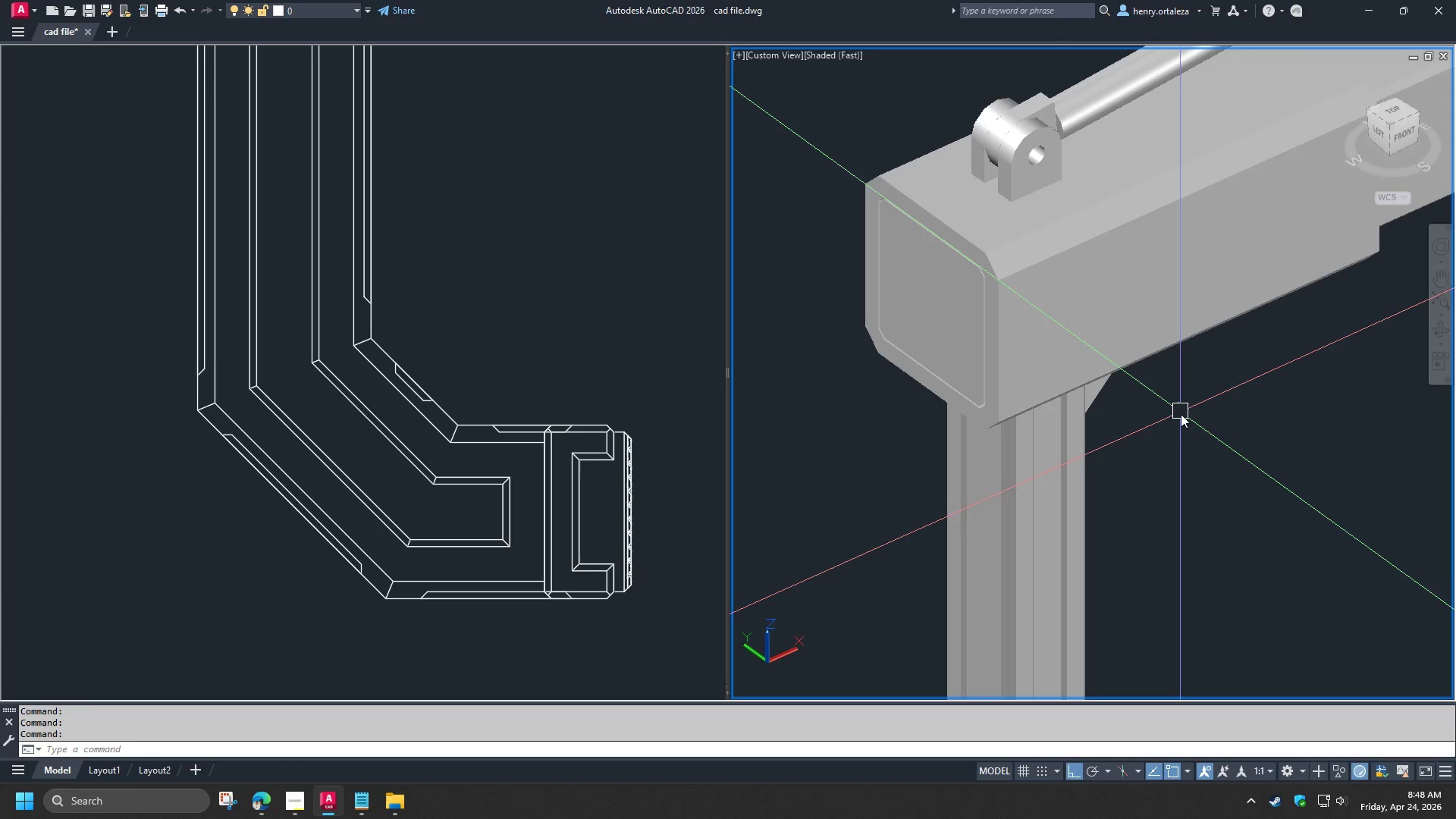 
hold_key(key=ShiftLeft, duration=1.5)
 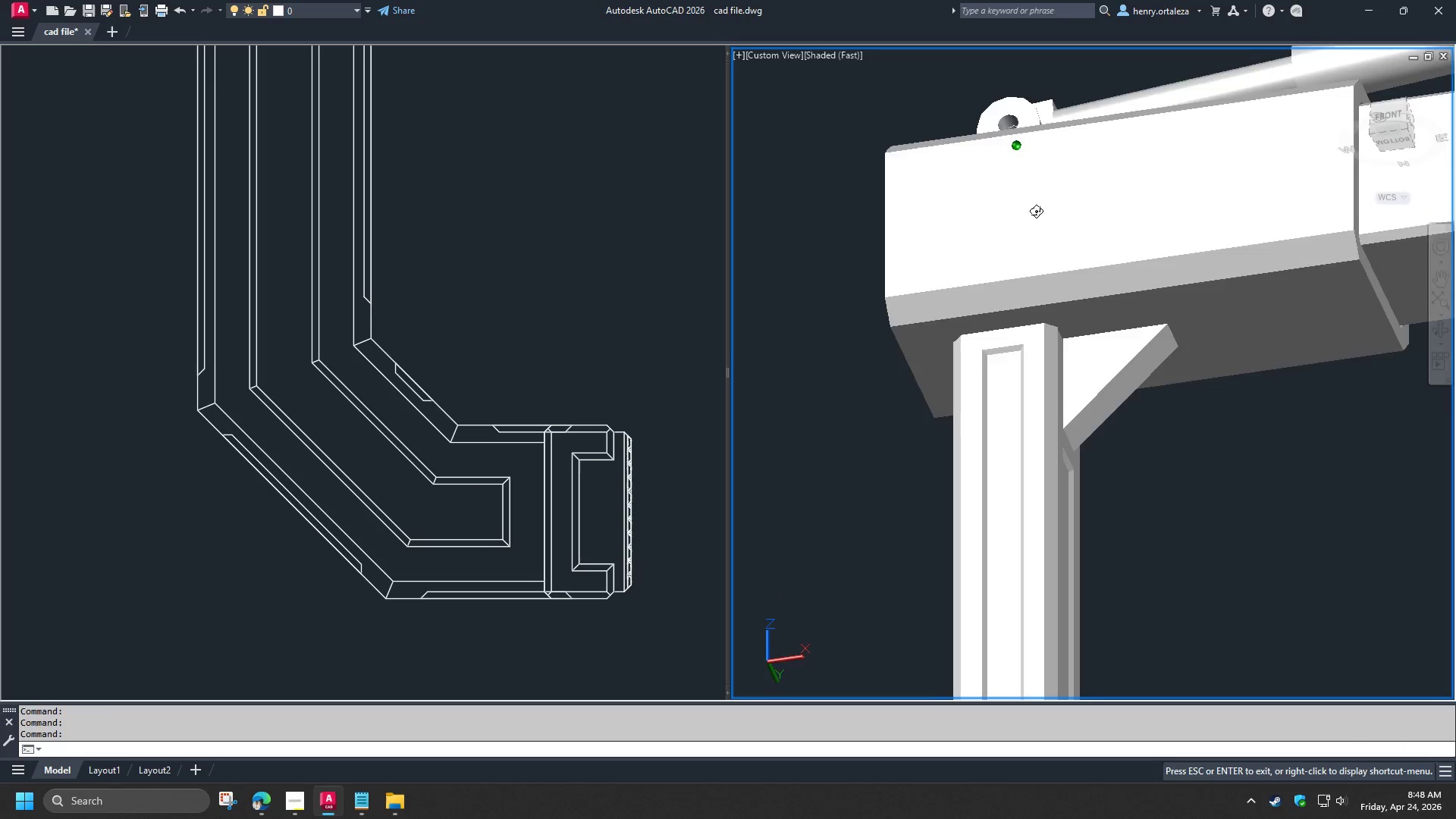 
hold_key(key=ShiftLeft, duration=1.52)
 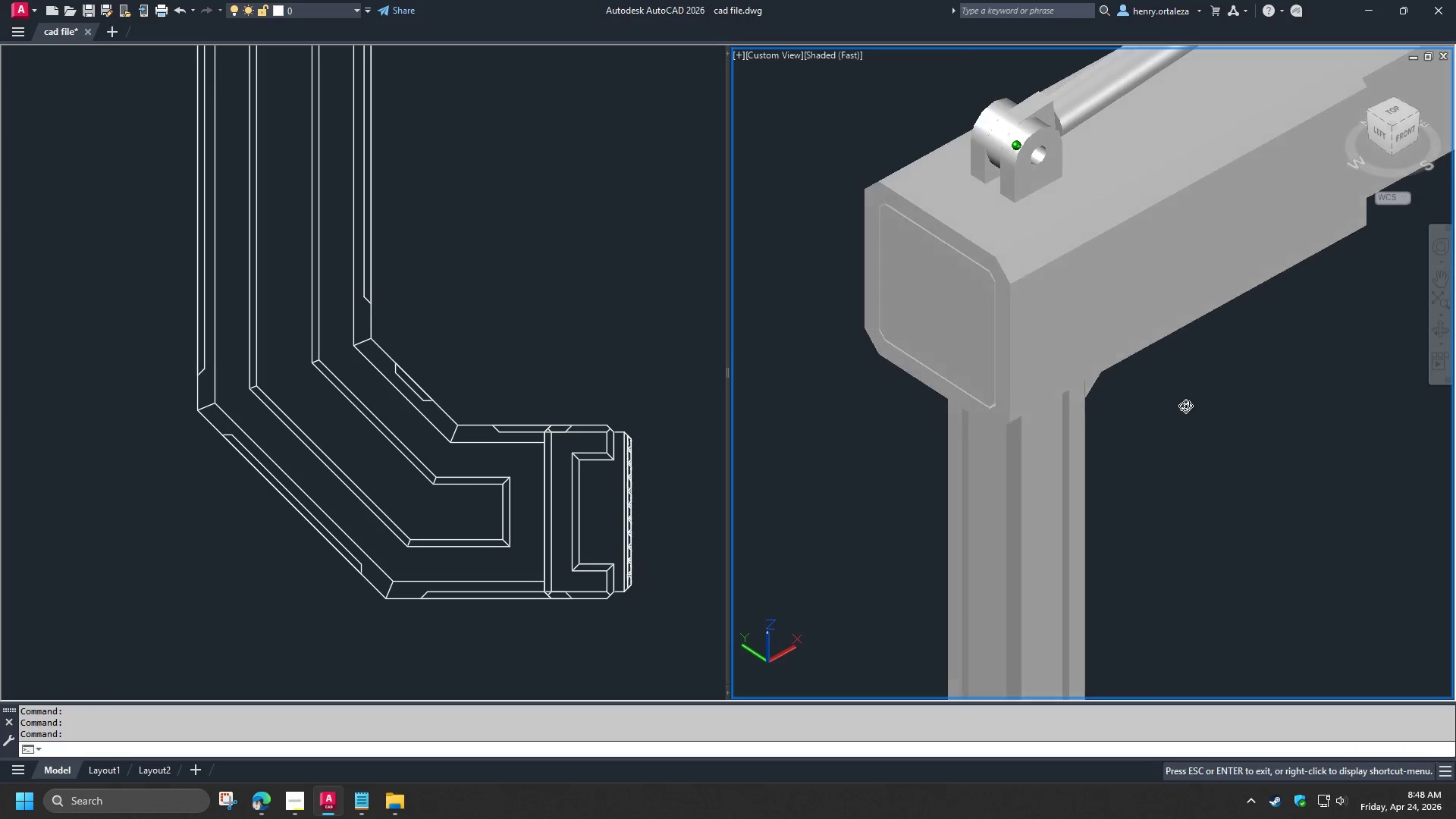 
hold_key(key=ShiftLeft, duration=1.34)
 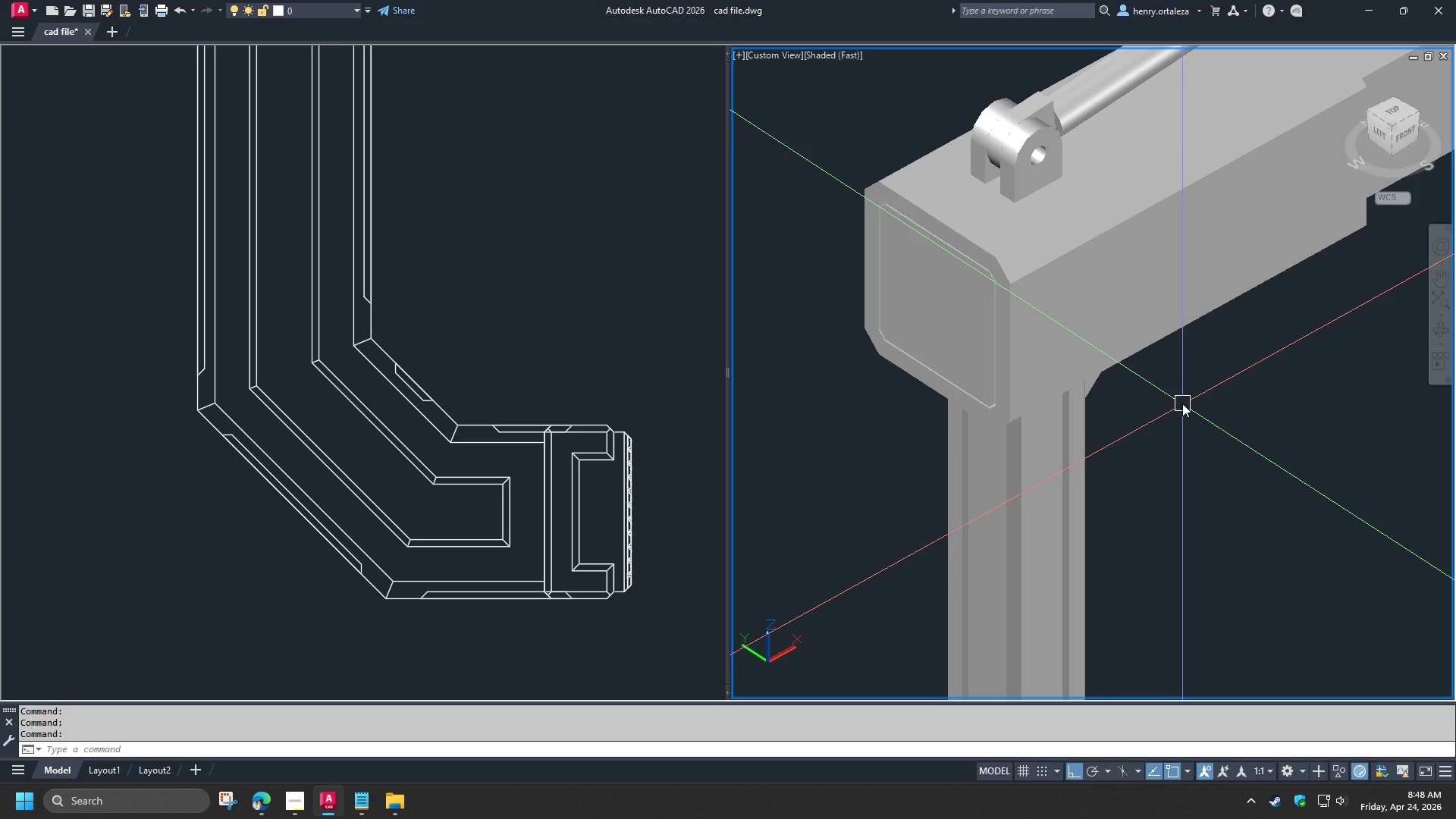 
type(SOL)
 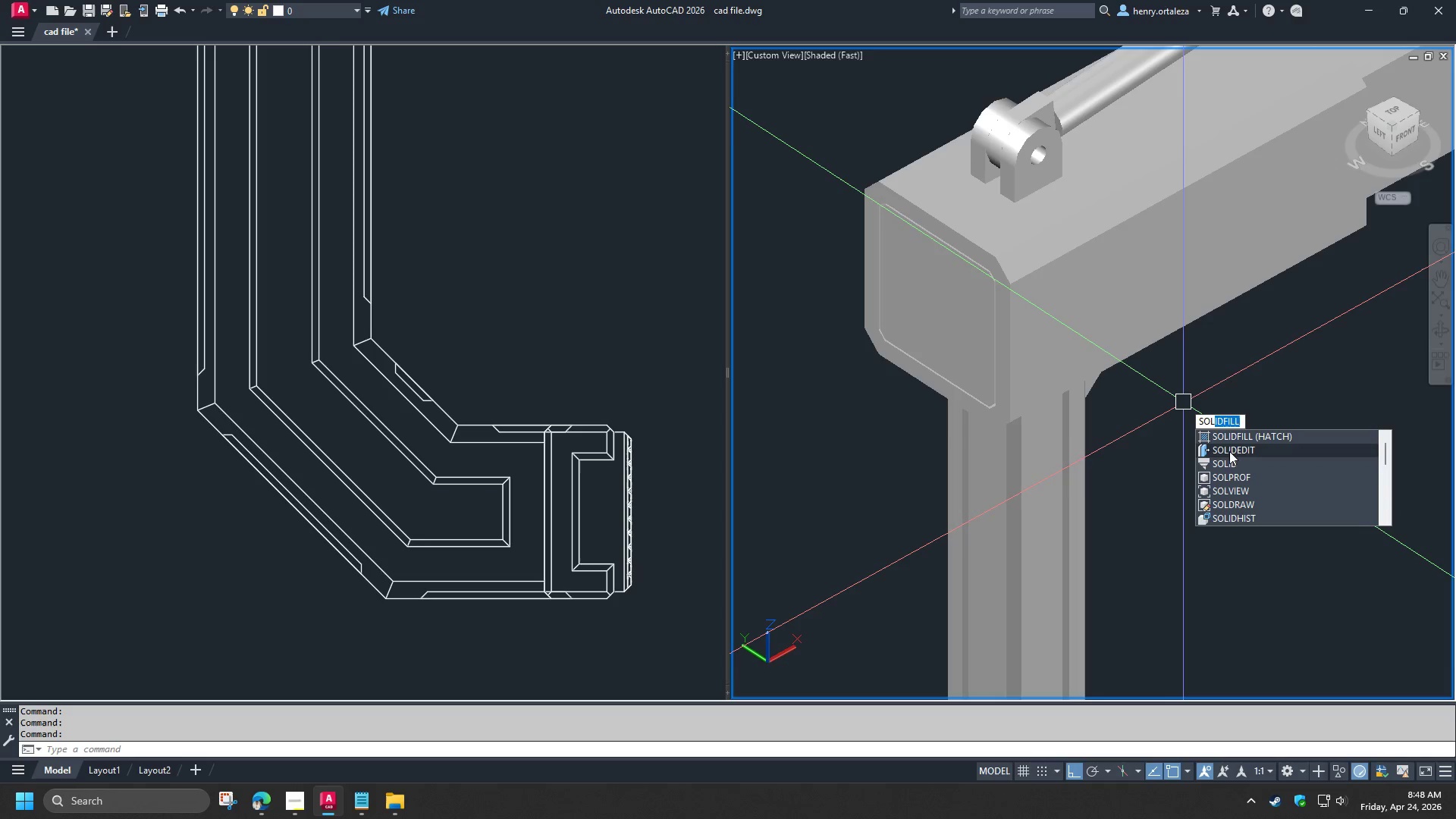 
left_click([1230, 452])
 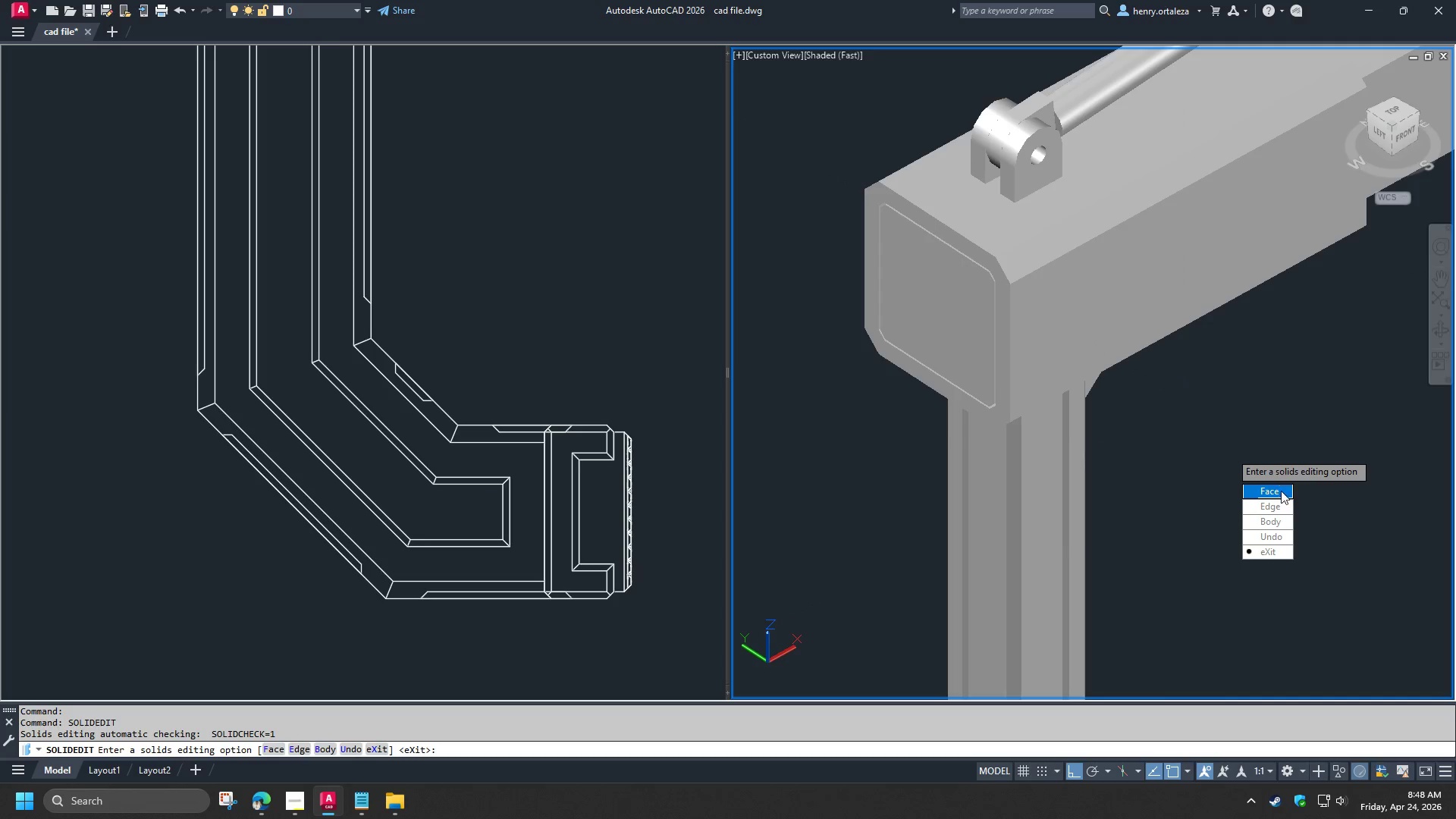 
left_click_drag(start_coordinate=[1281, 492], to_coordinate=[1230, 452])
 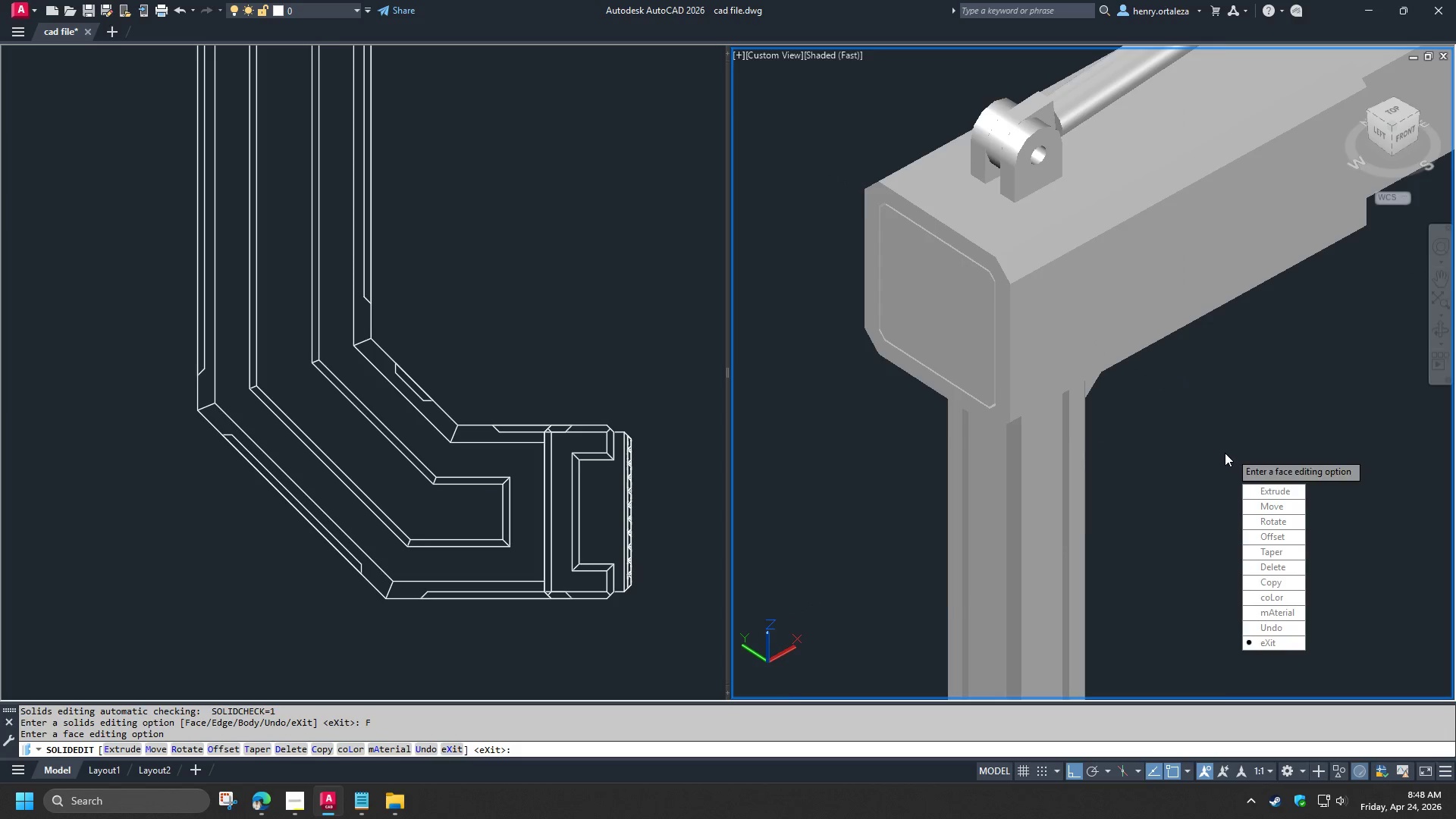 
key(Escape)
key(Escape)
type(VS )
 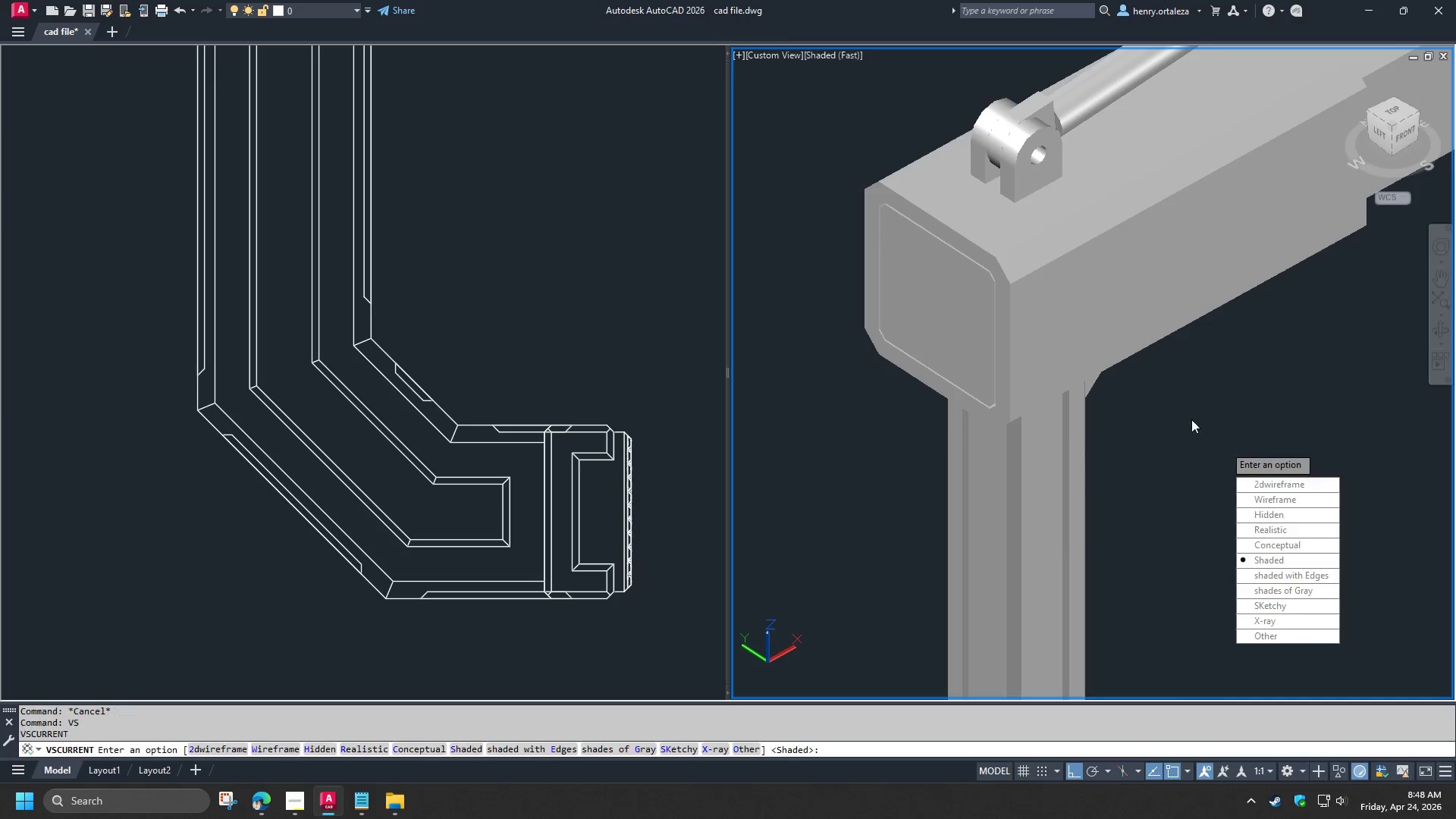 
key(2)
 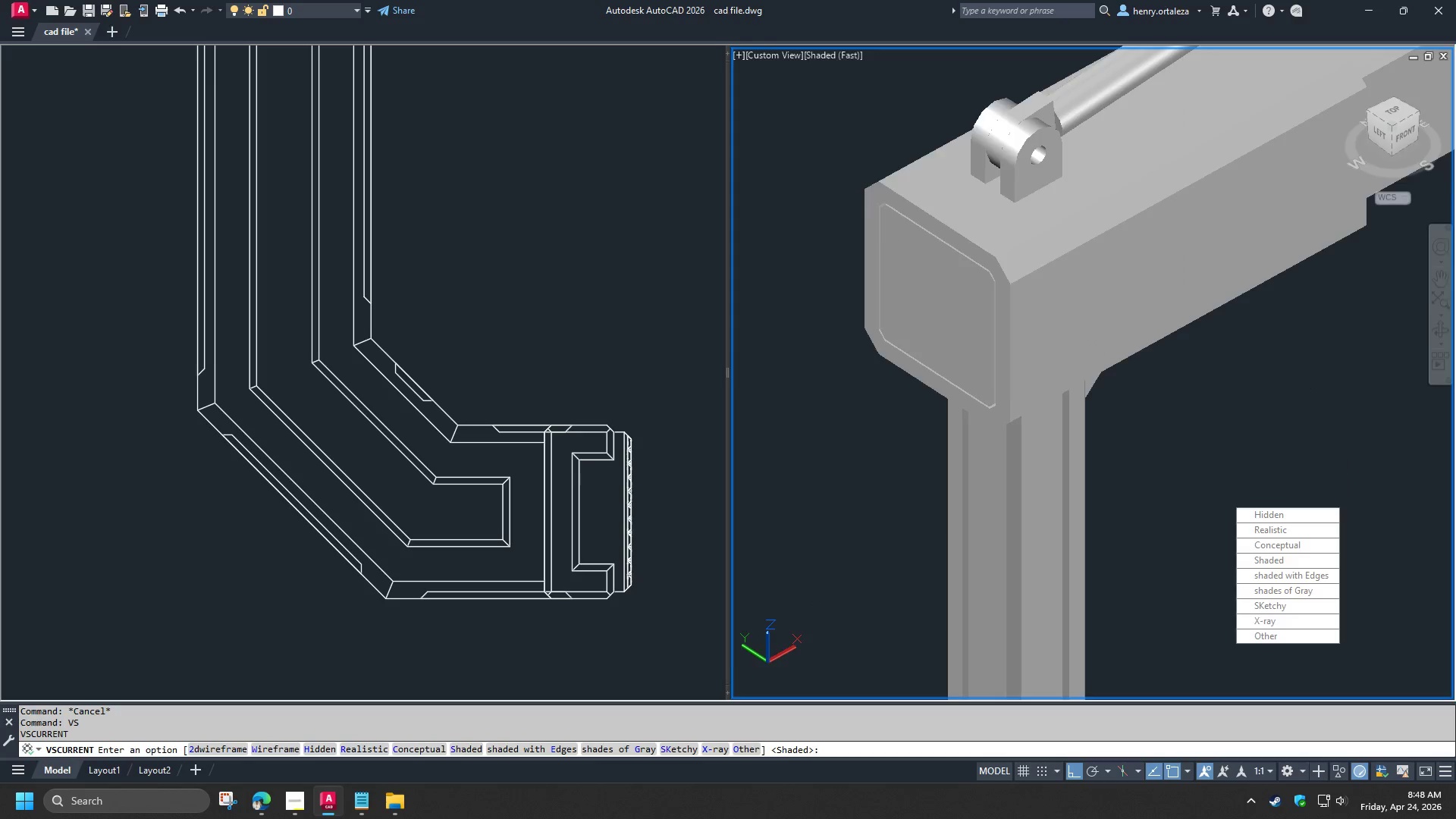 
key(Space)
 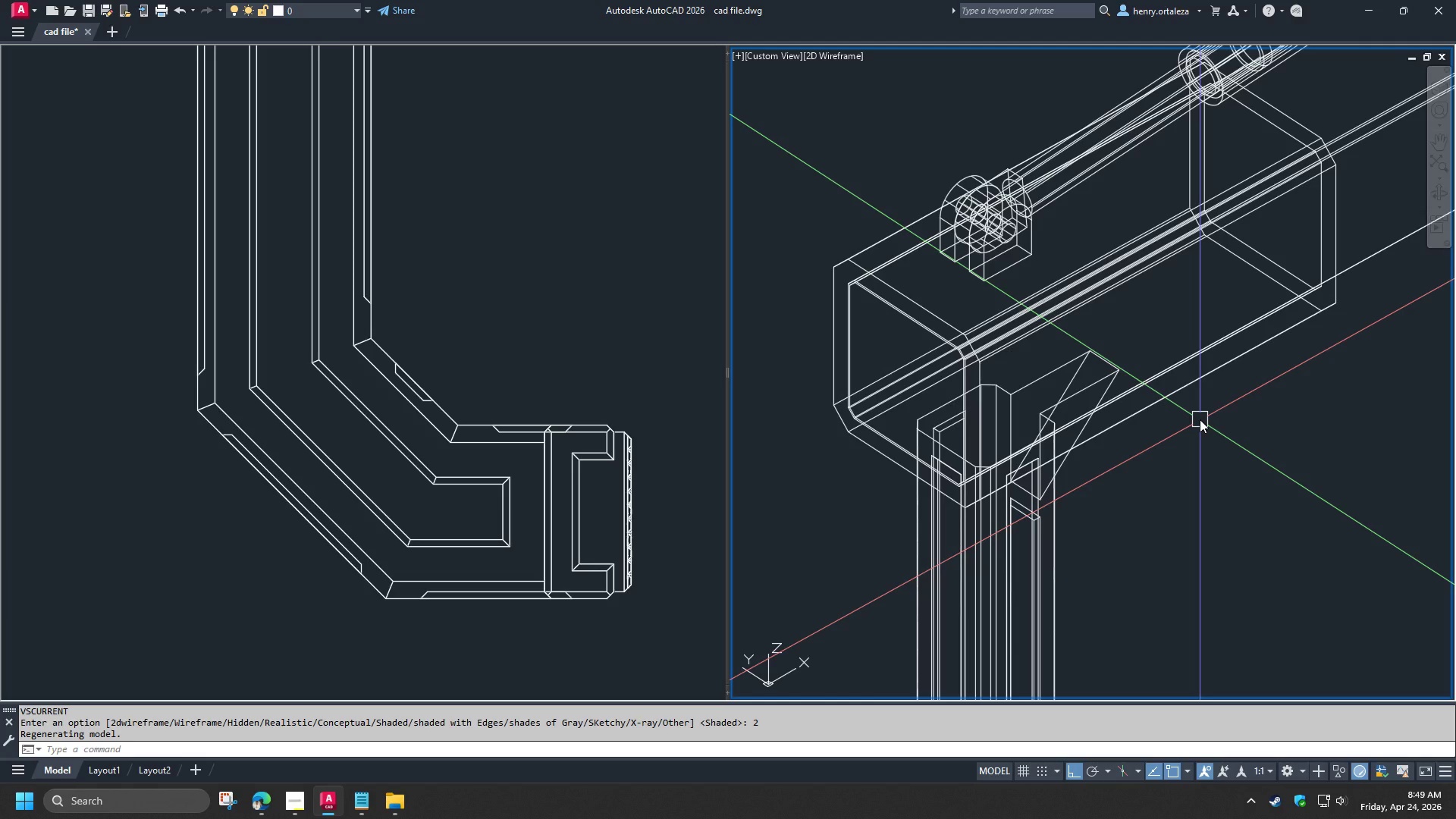 
wait(6.75)
 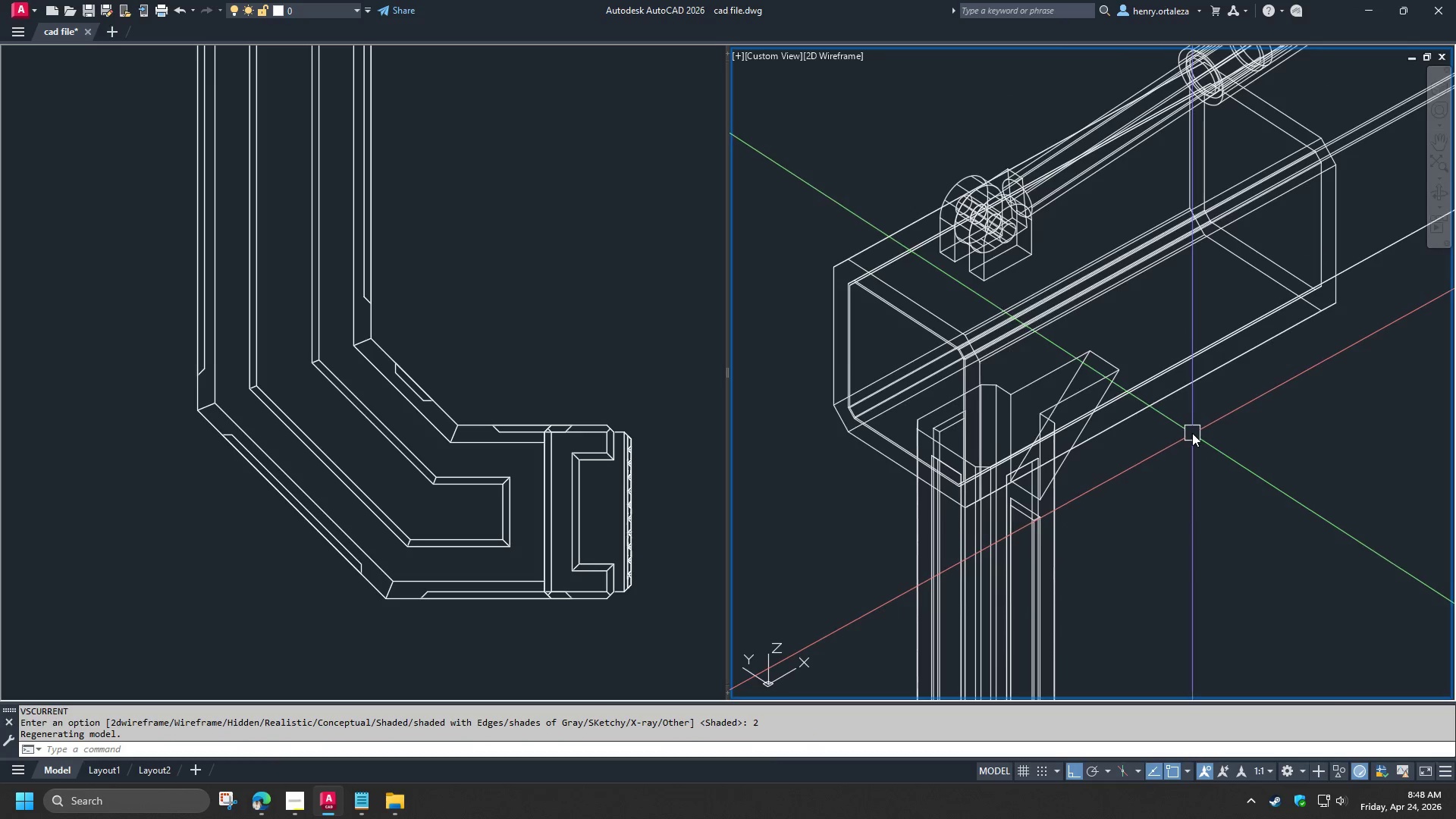 
hold_key(key=ControlLeft, duration=0.88)
left_click([1224, 294])
 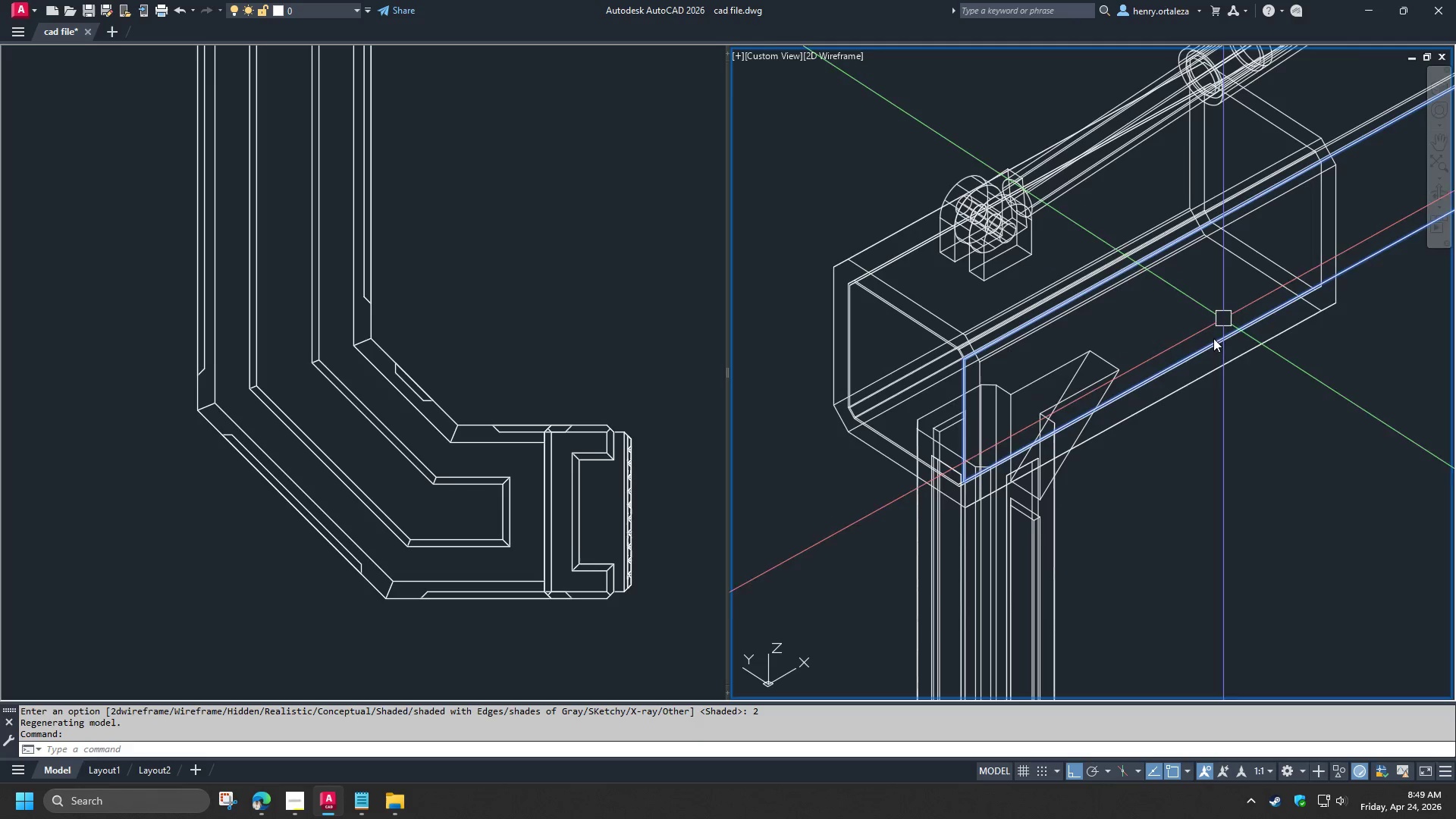 
key(Escape)
 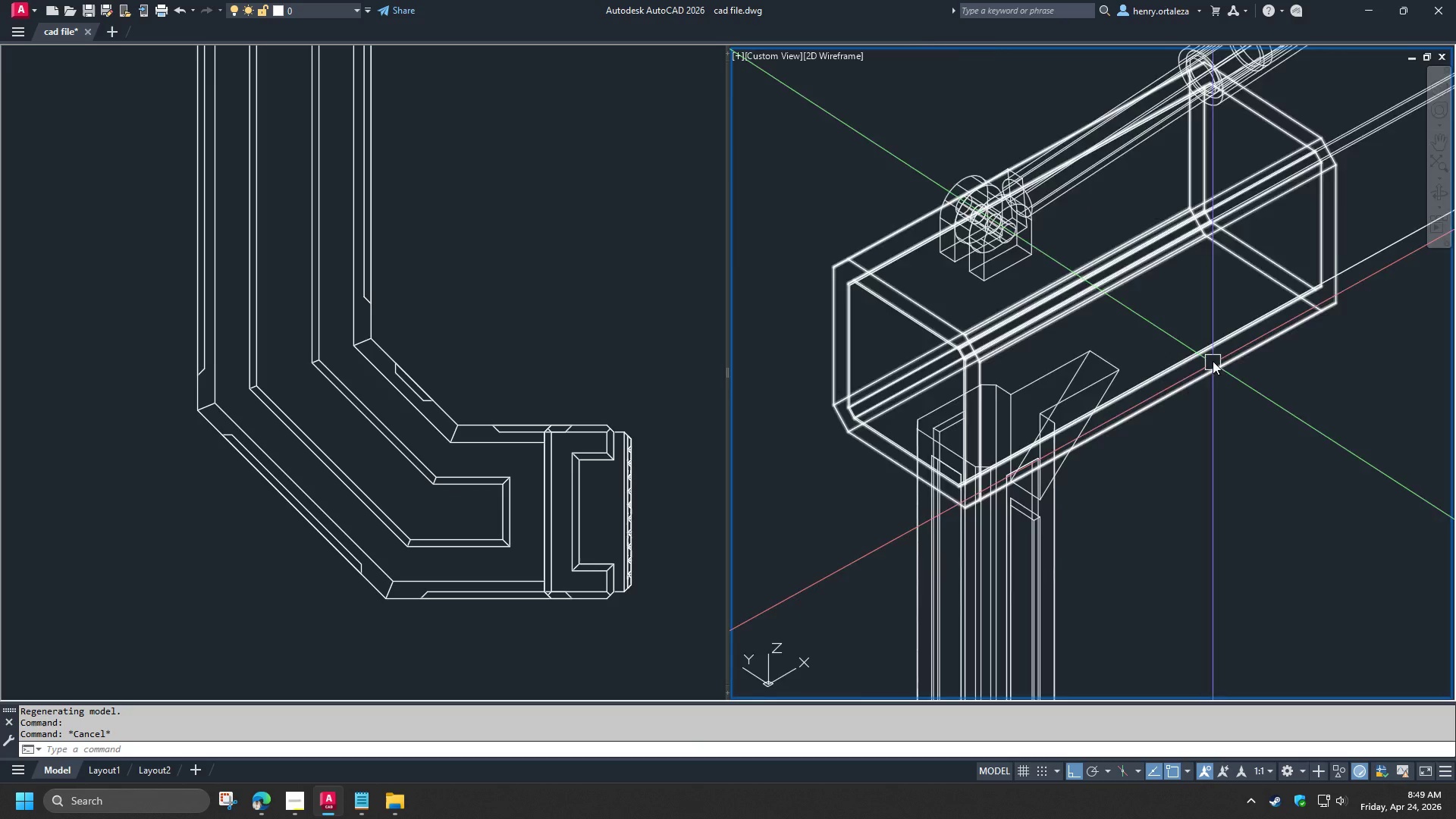 
hold_key(key=ControlLeft, duration=1.05)
 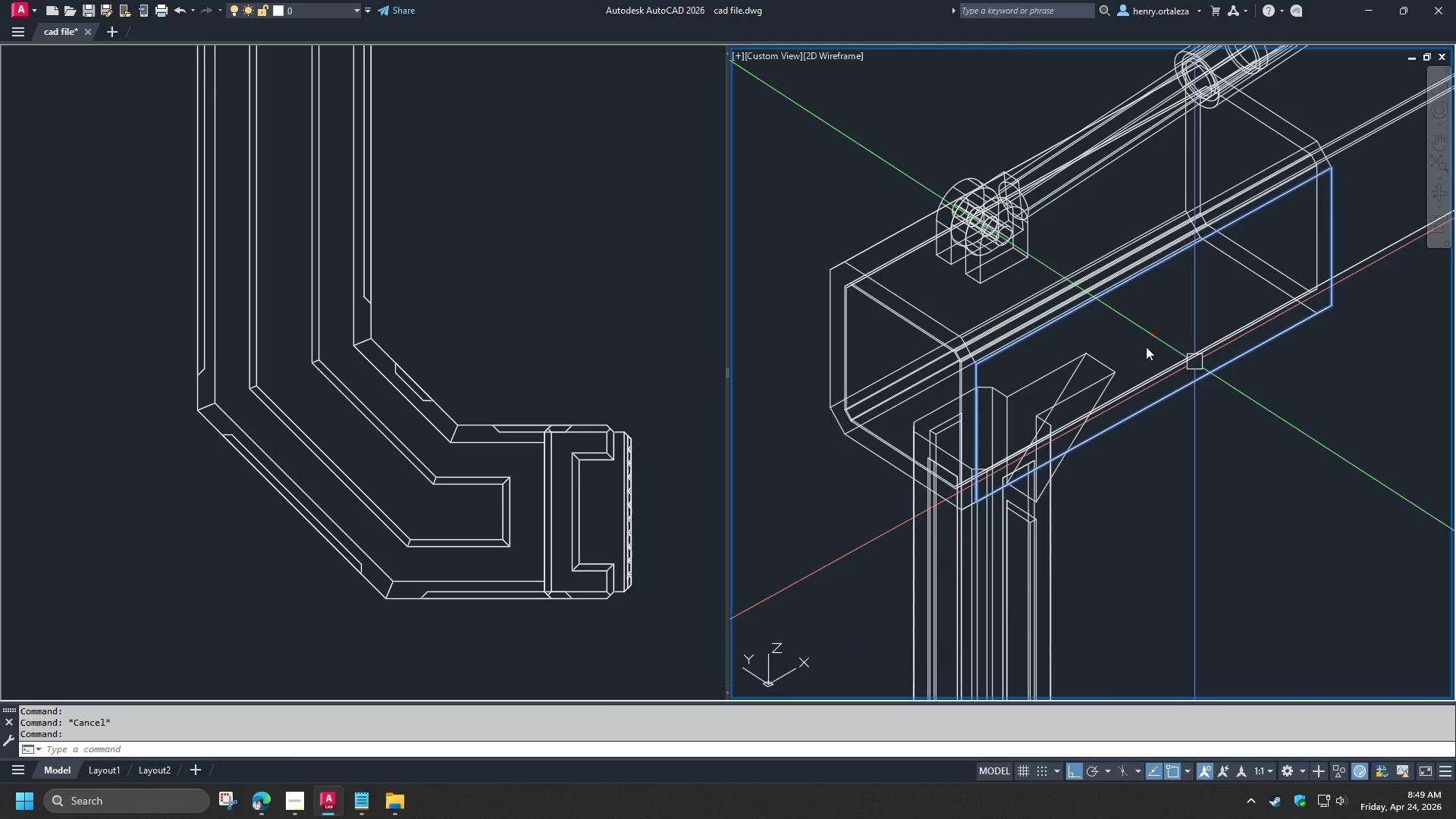 
scroll: coordinate [1213, 361], scroll_direction: up, amount: 1.0
 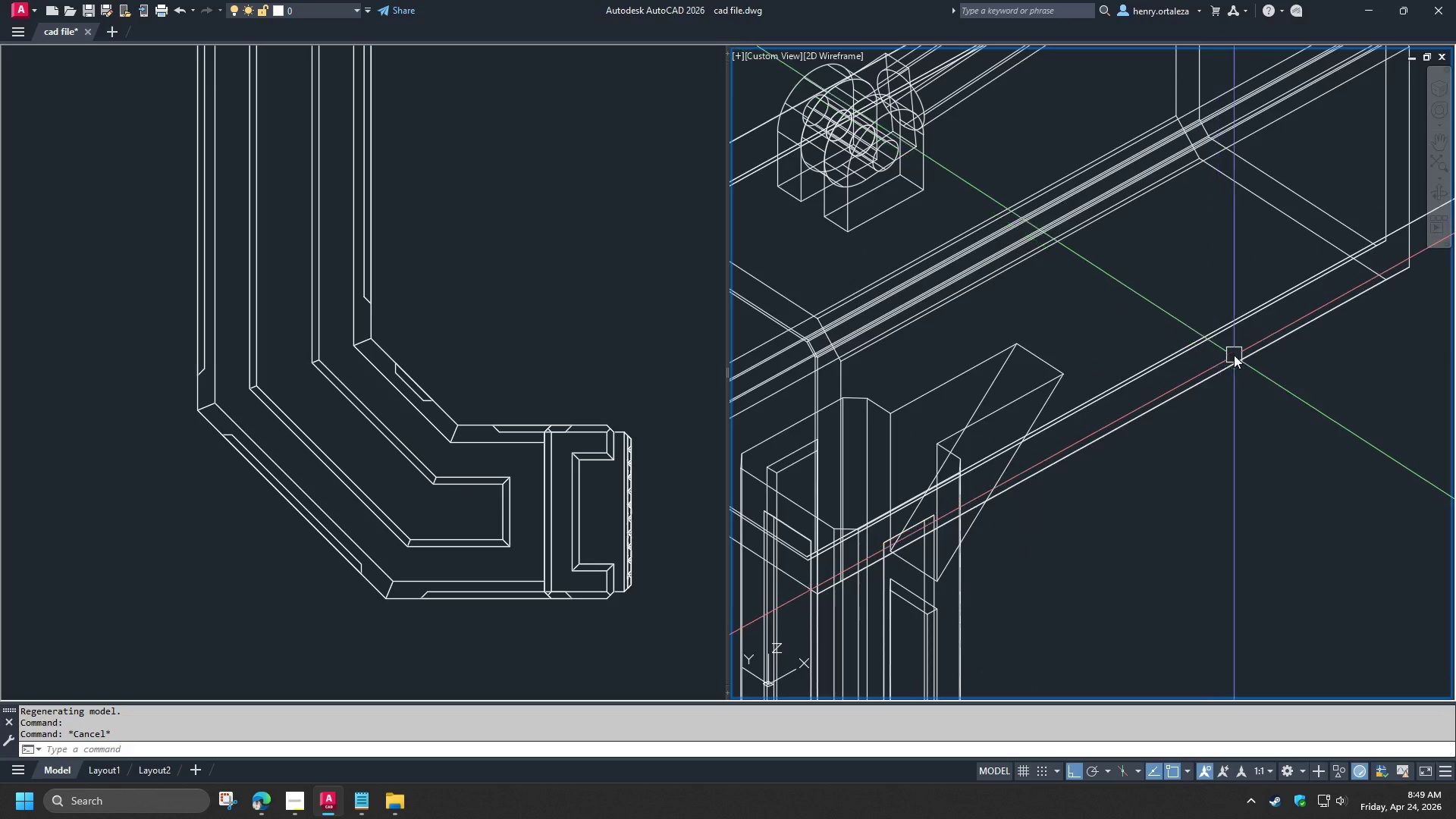 
left_click([1235, 347])
 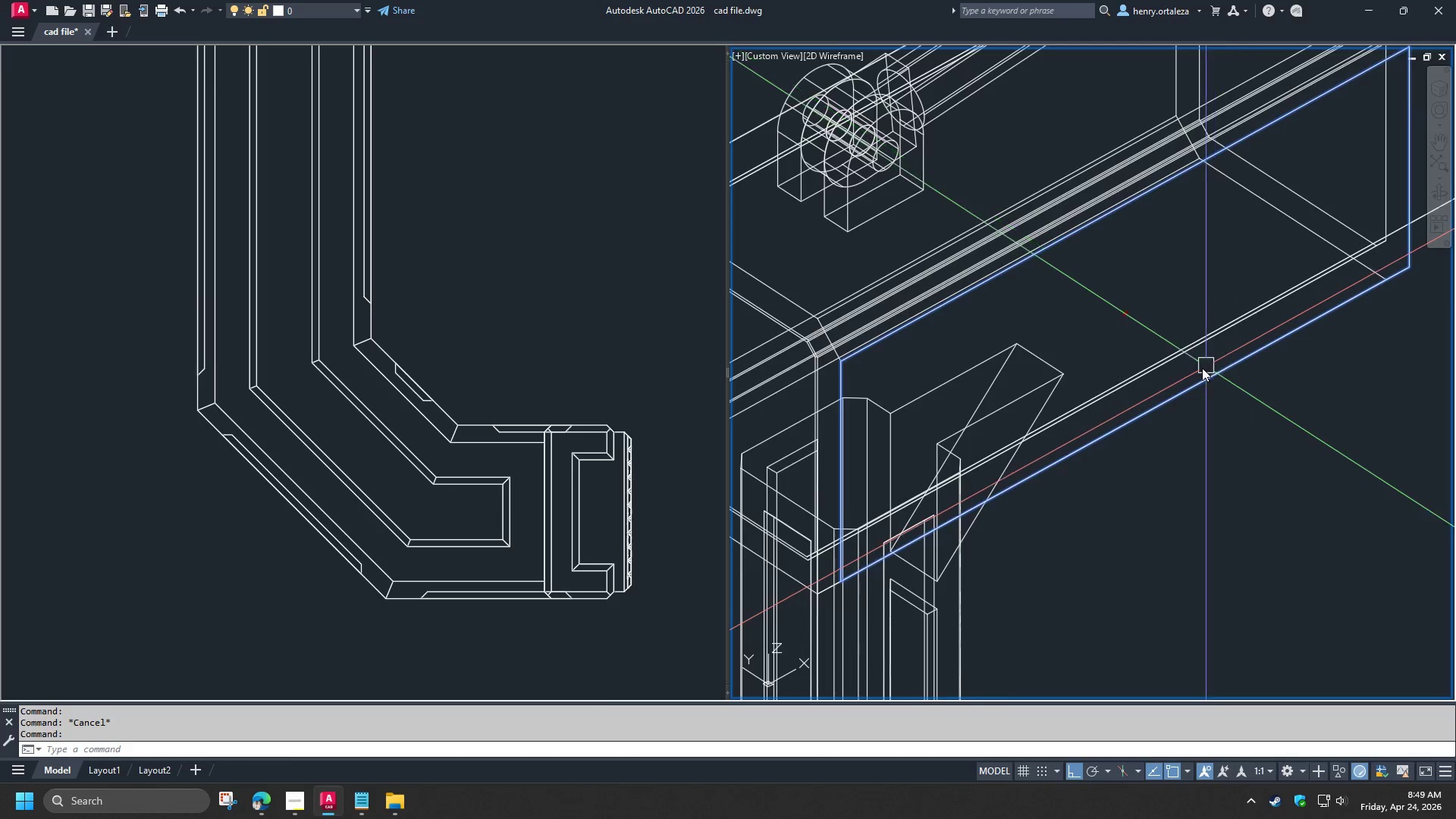 
hold_key(key=ShiftLeft, duration=1.11)
 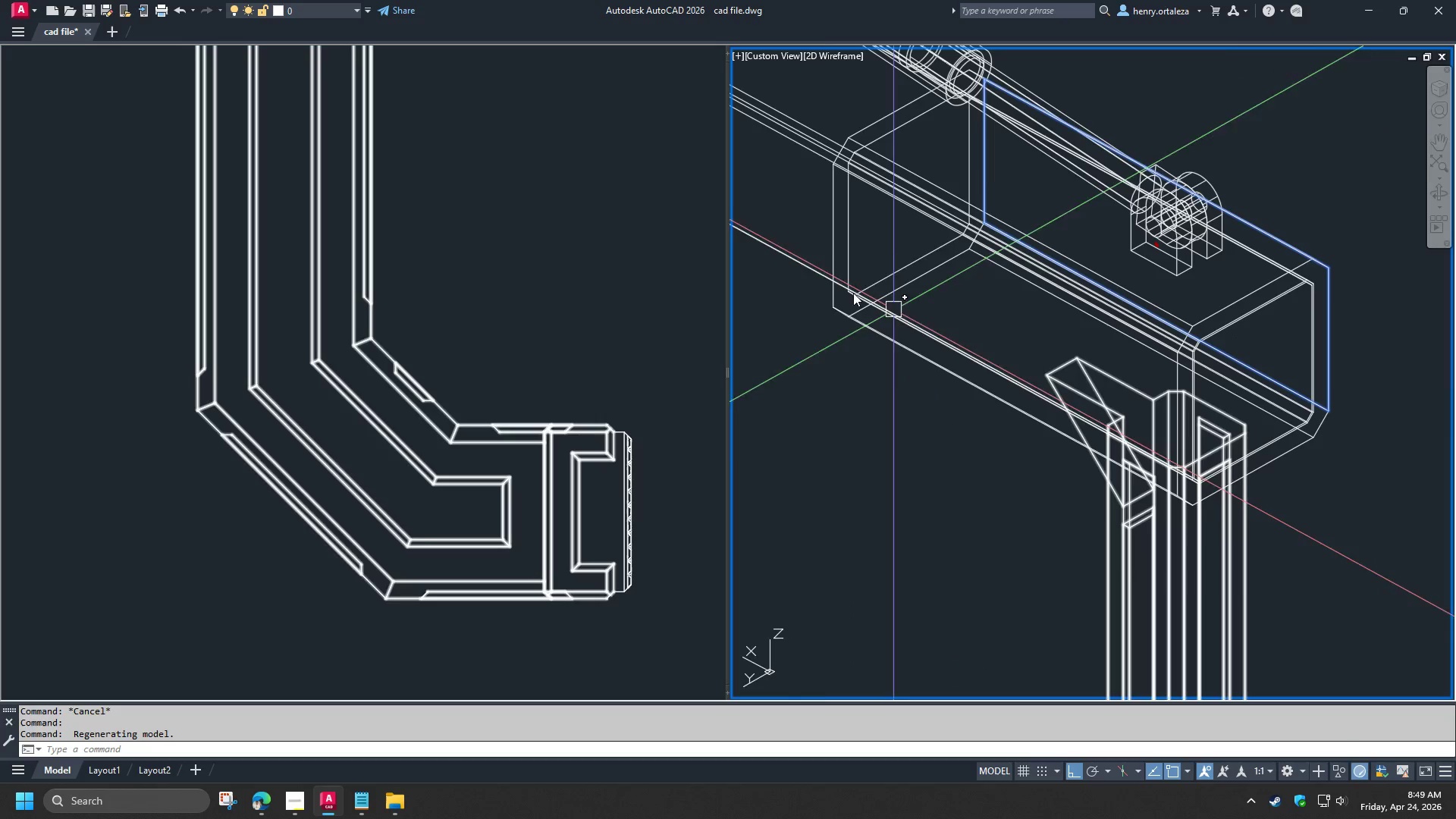 
scroll: coordinate [1201, 369], scroll_direction: down, amount: 1.0
 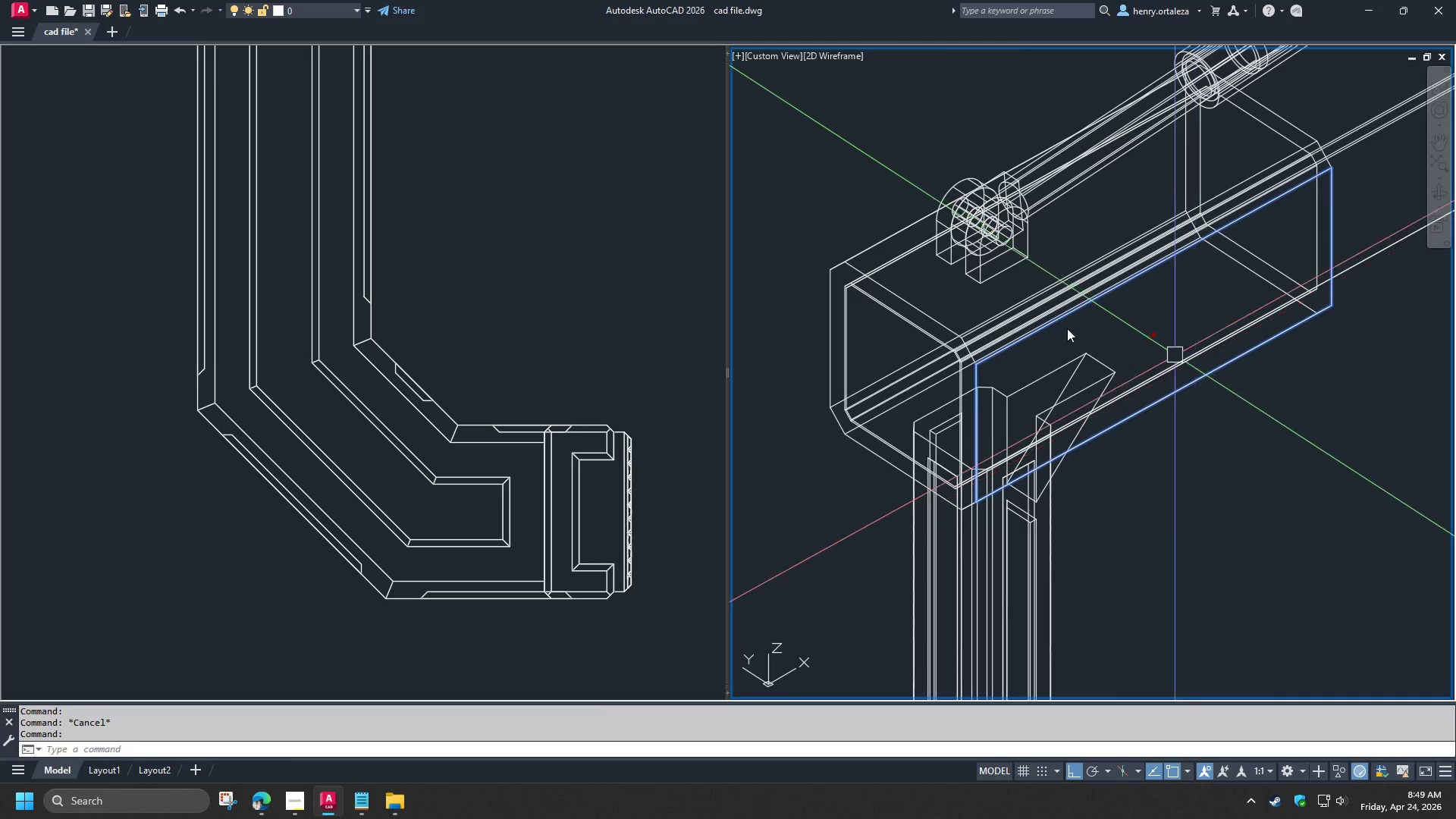 
hold_key(key=ControlLeft, duration=0.66)
 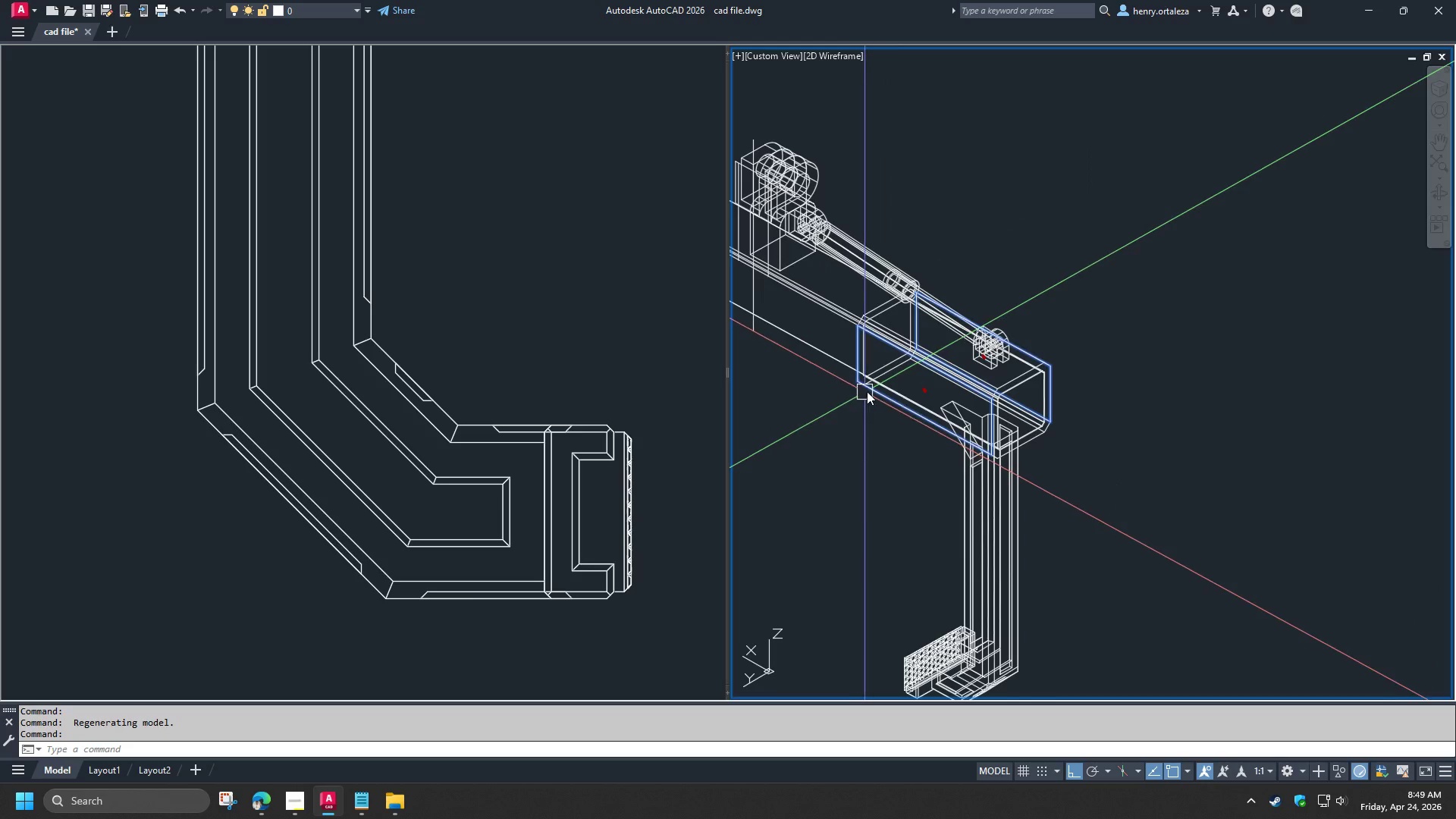 
scroll: coordinate [847, 314], scroll_direction: up, amount: 3.0
 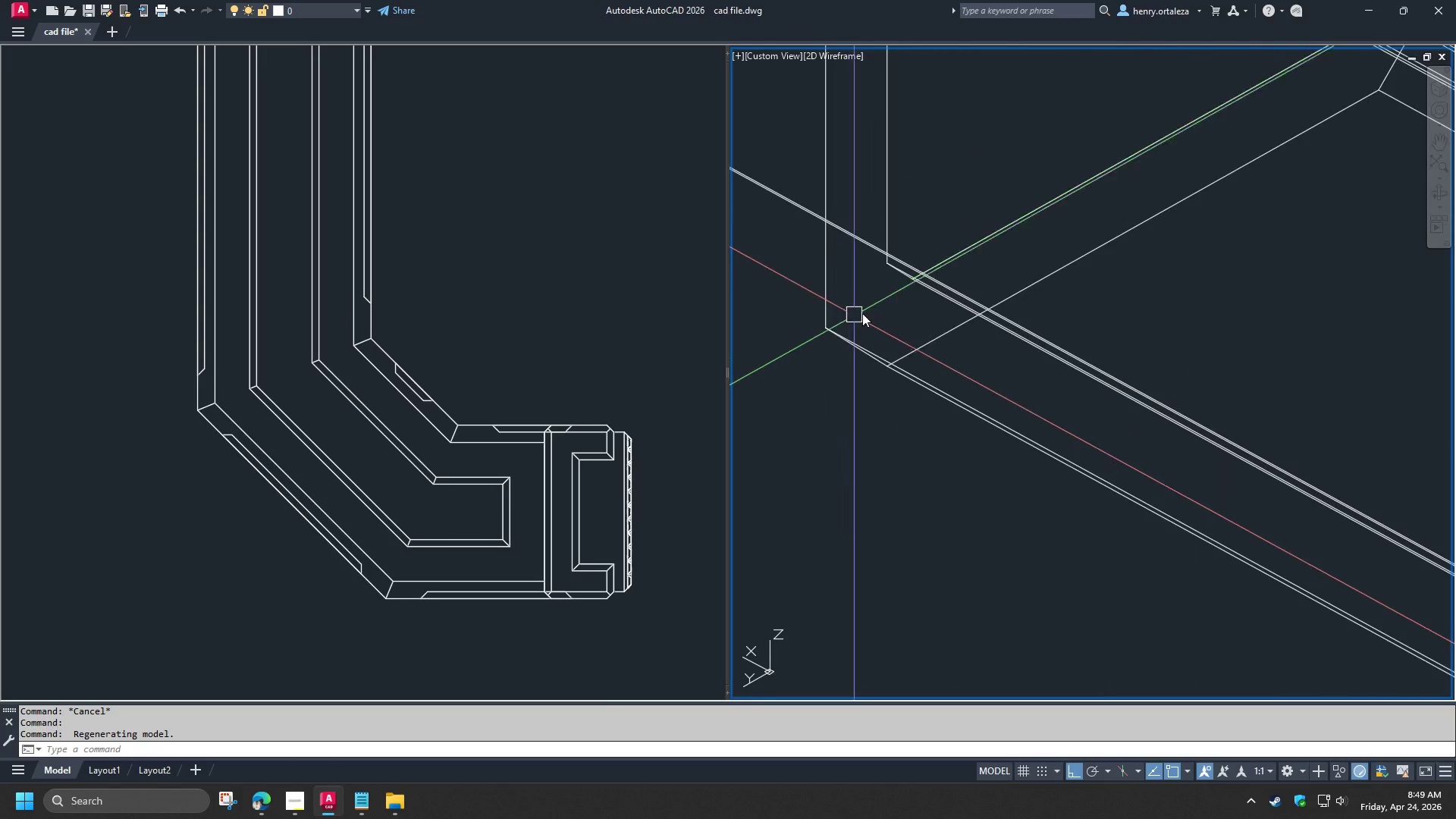 
left_click([858, 302])
 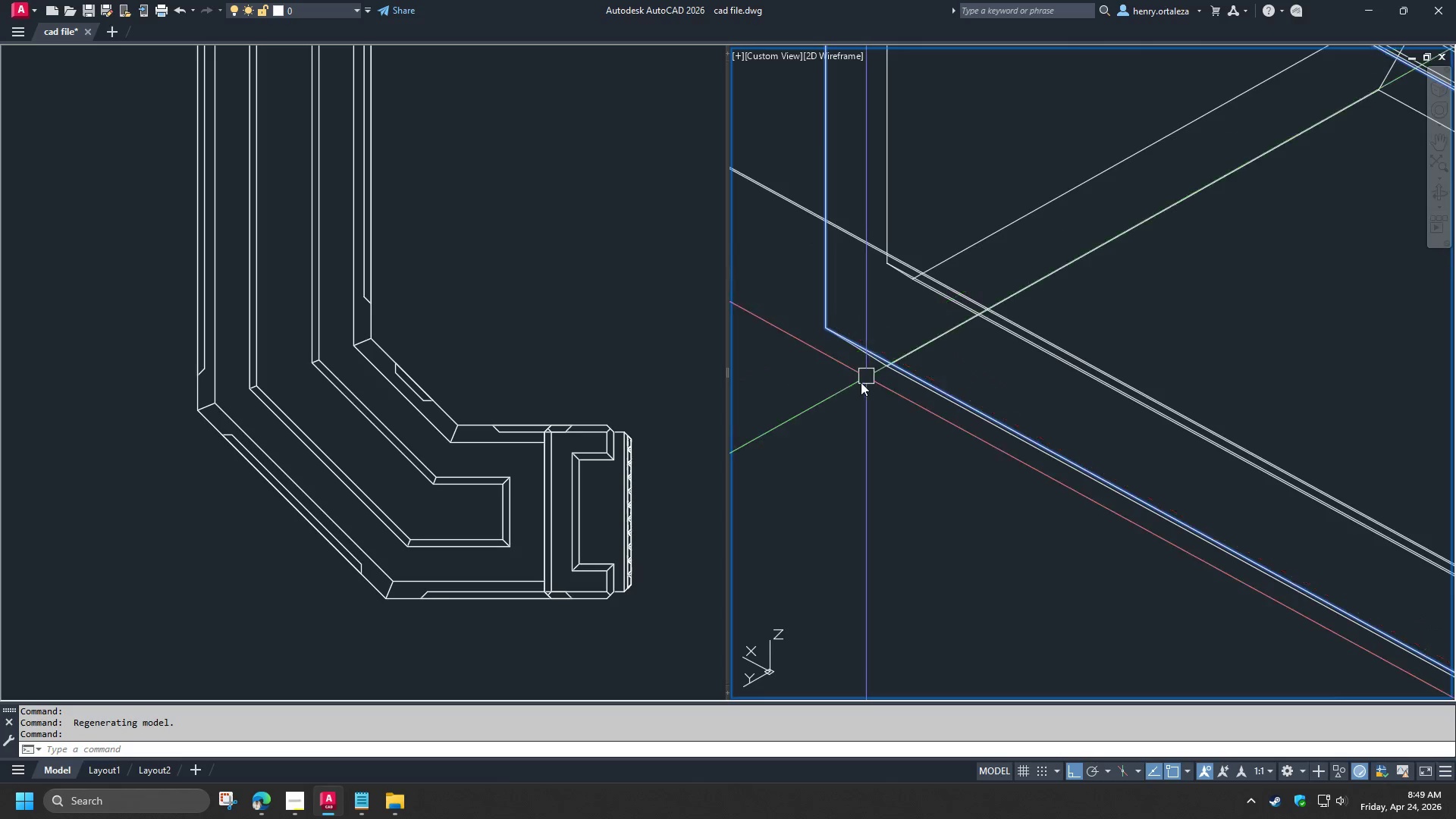 
scroll: coordinate [861, 391], scroll_direction: down, amount: 5.0
 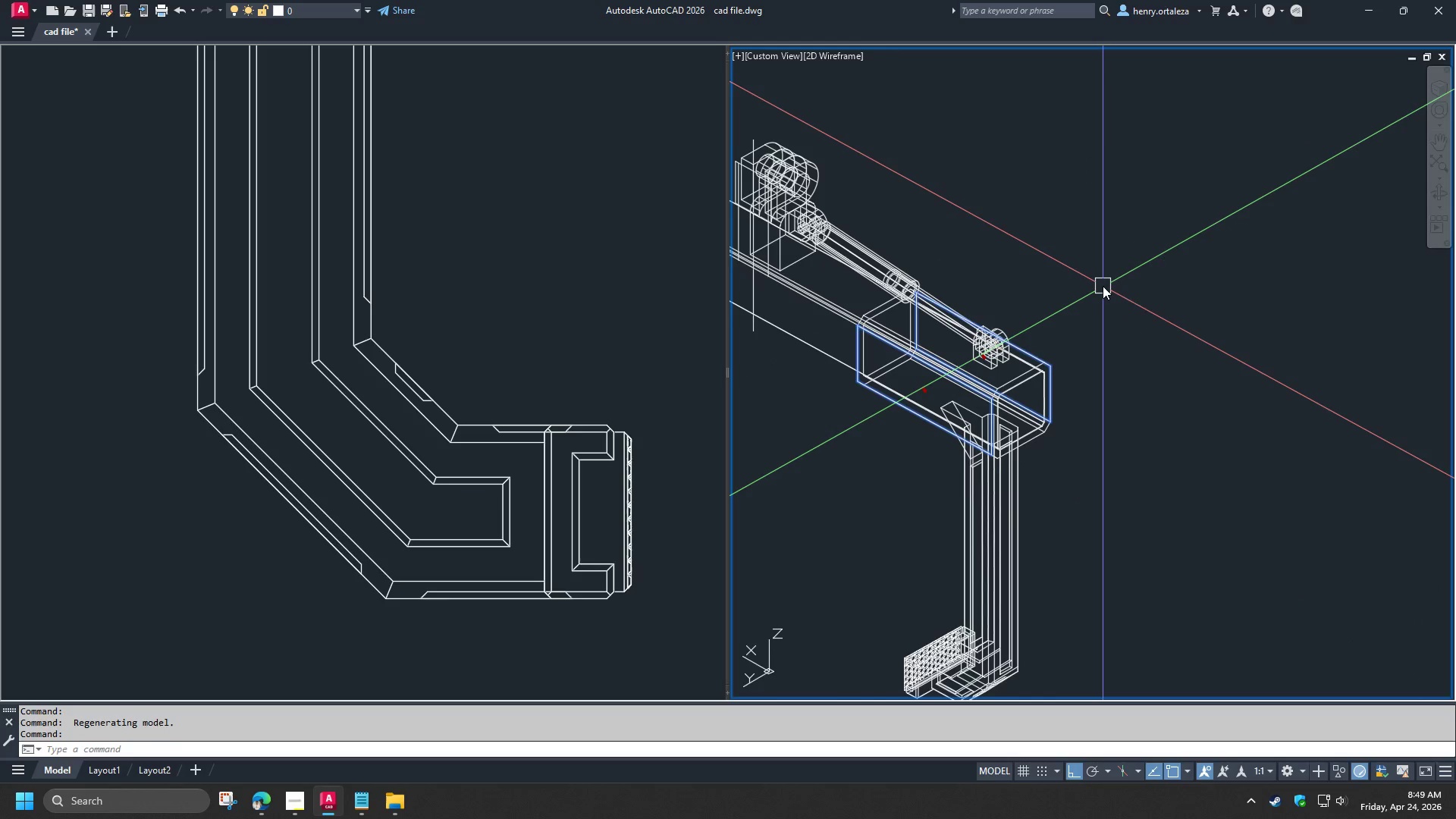 
type(SOL)
 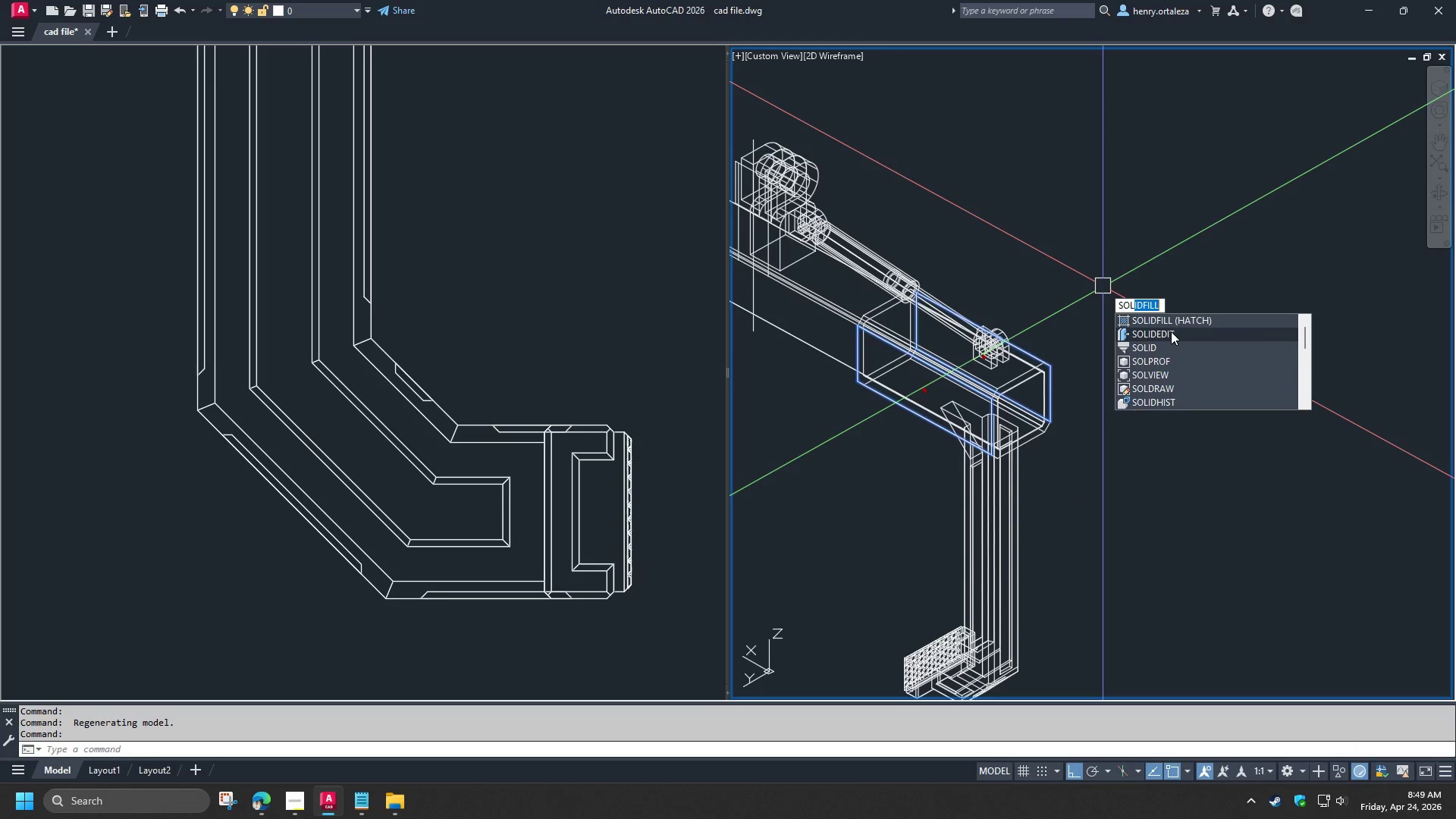 
left_click([1171, 332])
 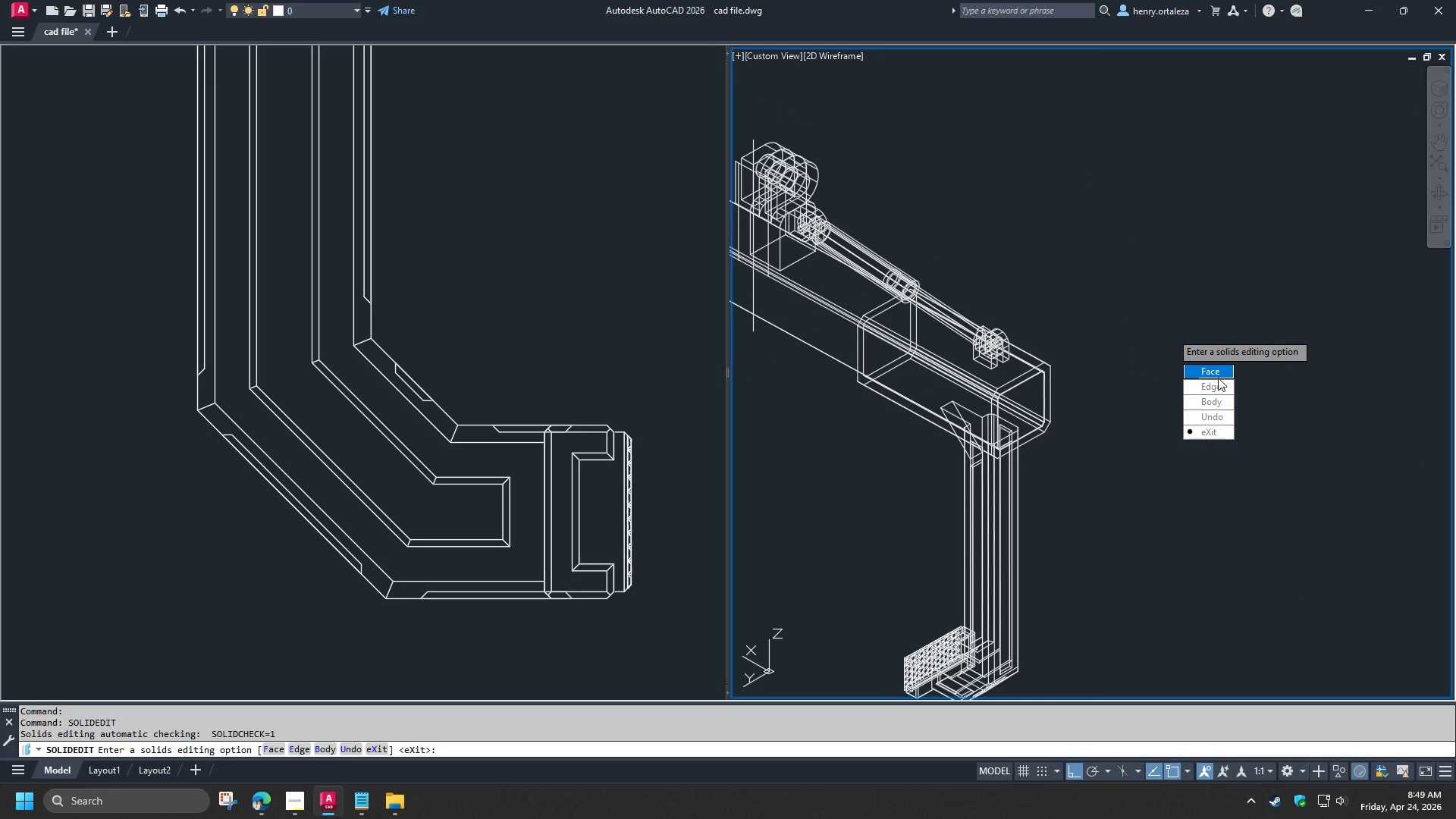 
left_click_drag(start_coordinate=[1218, 378], to_coordinate=[1171, 332])
 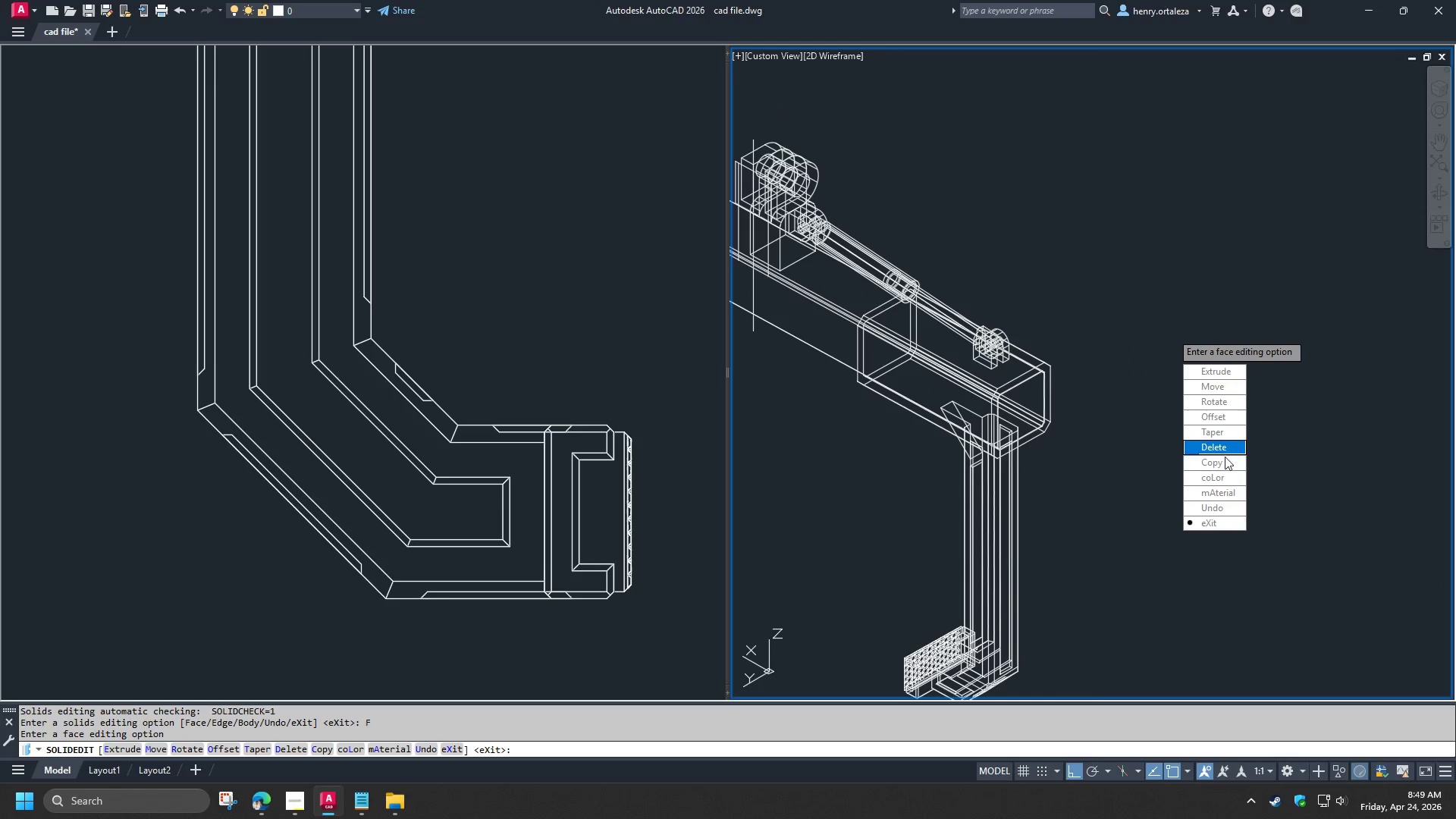 
left_click_drag(start_coordinate=[1225, 460], to_coordinate=[1171, 332])
 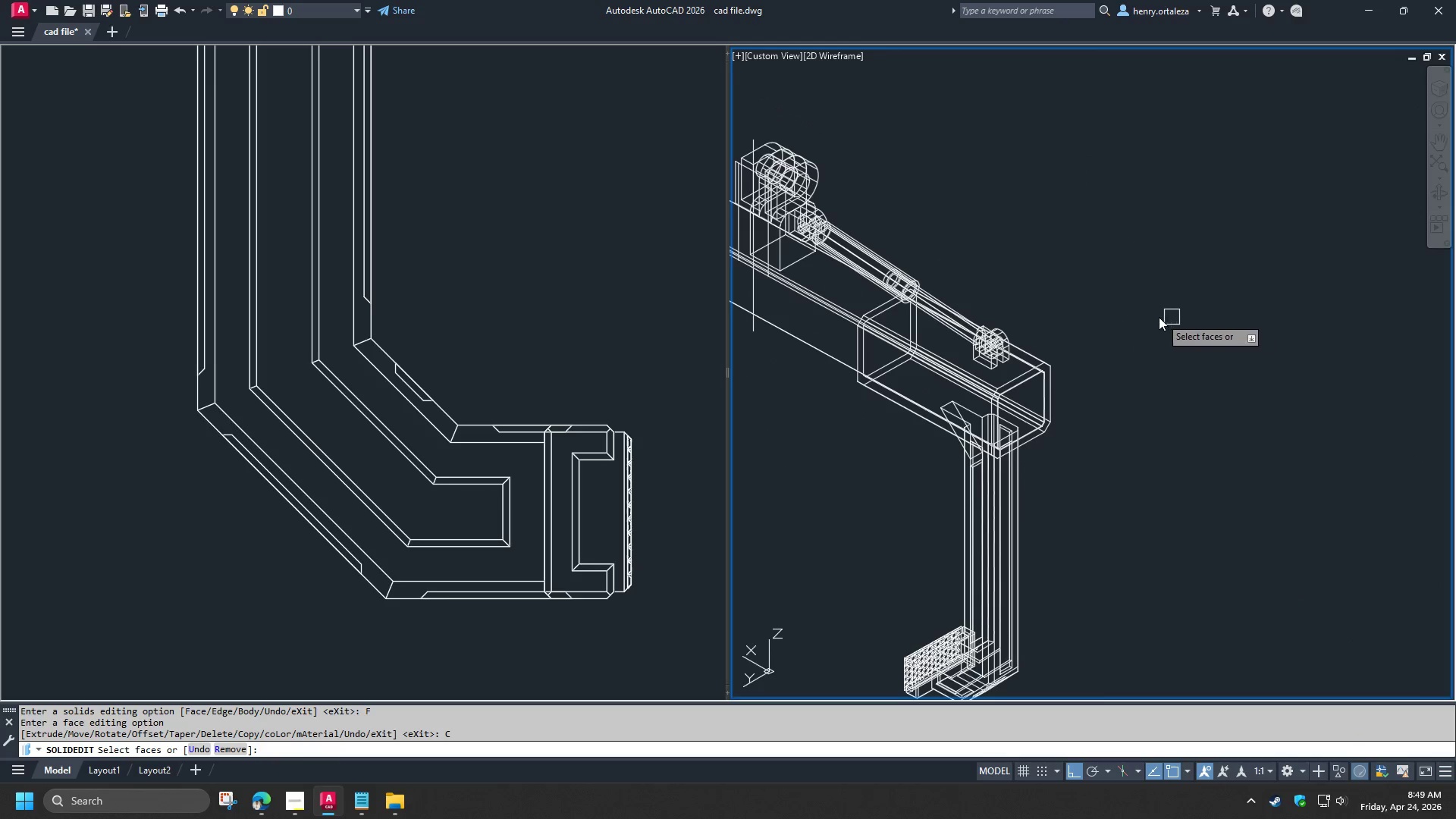 
scroll: coordinate [1156, 316], scroll_direction: down, amount: 1.0
 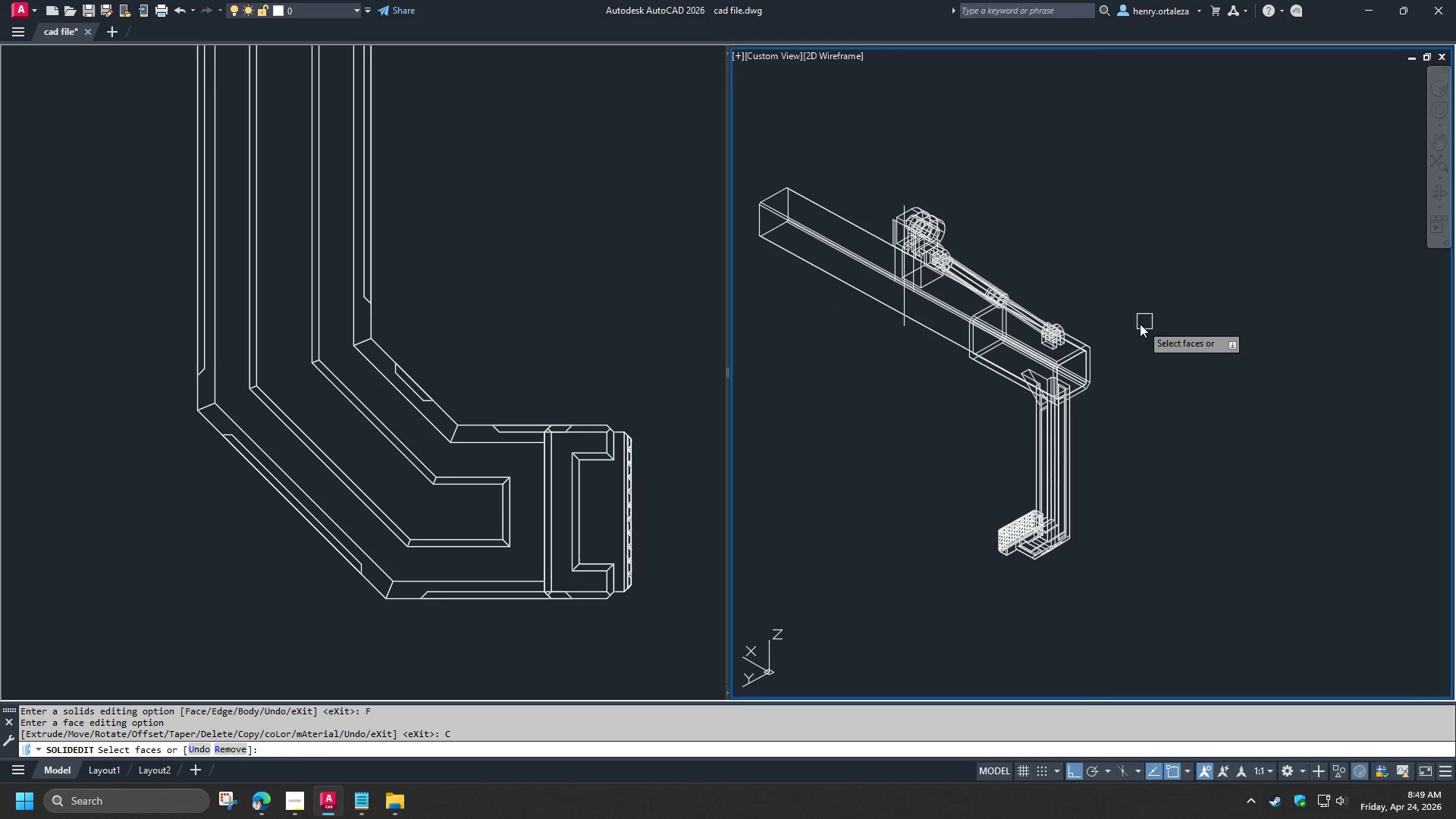 
scroll: coordinate [855, 305], scroll_direction: up, amount: 5.0
 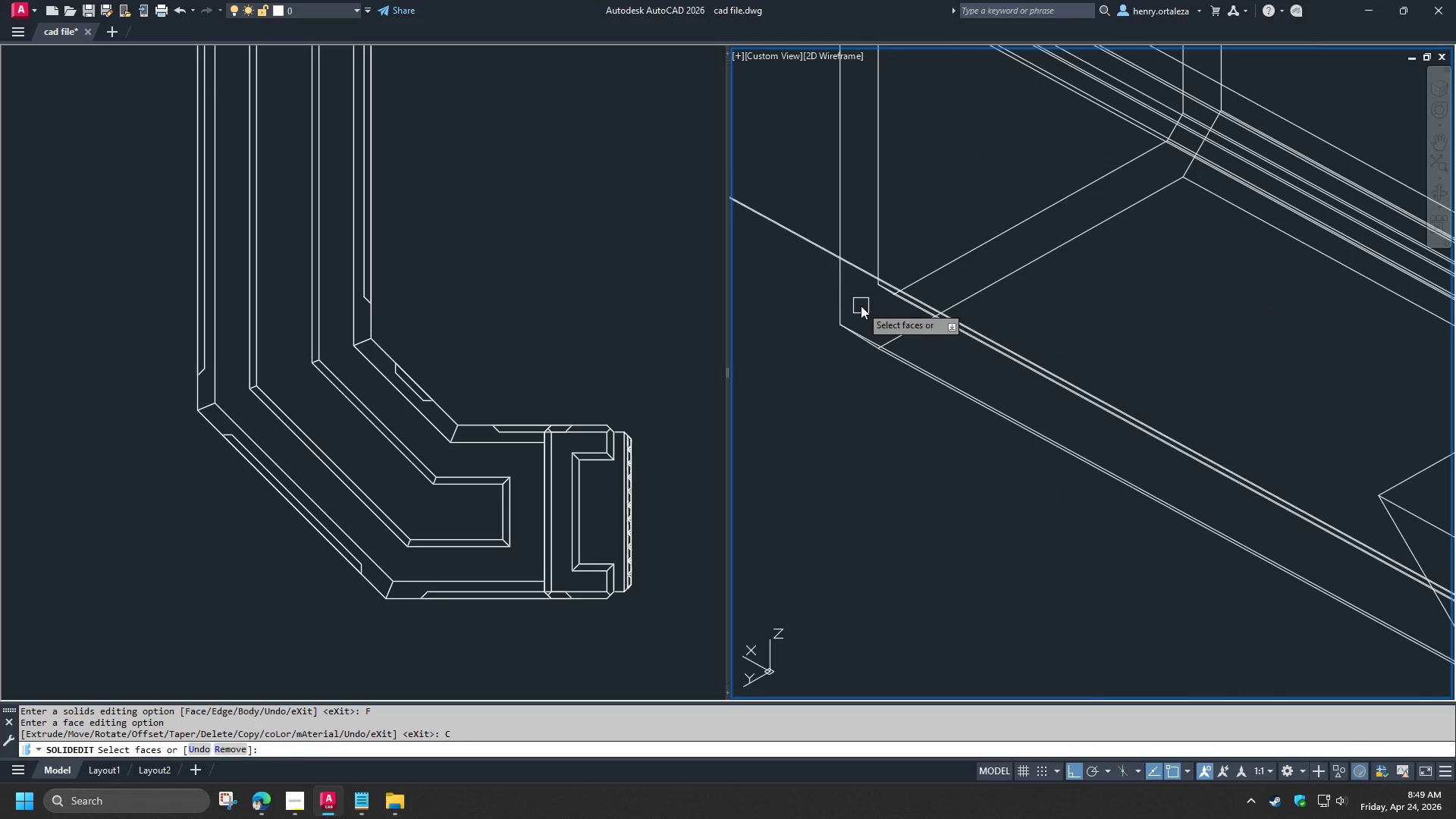 
left_click([861, 306])
 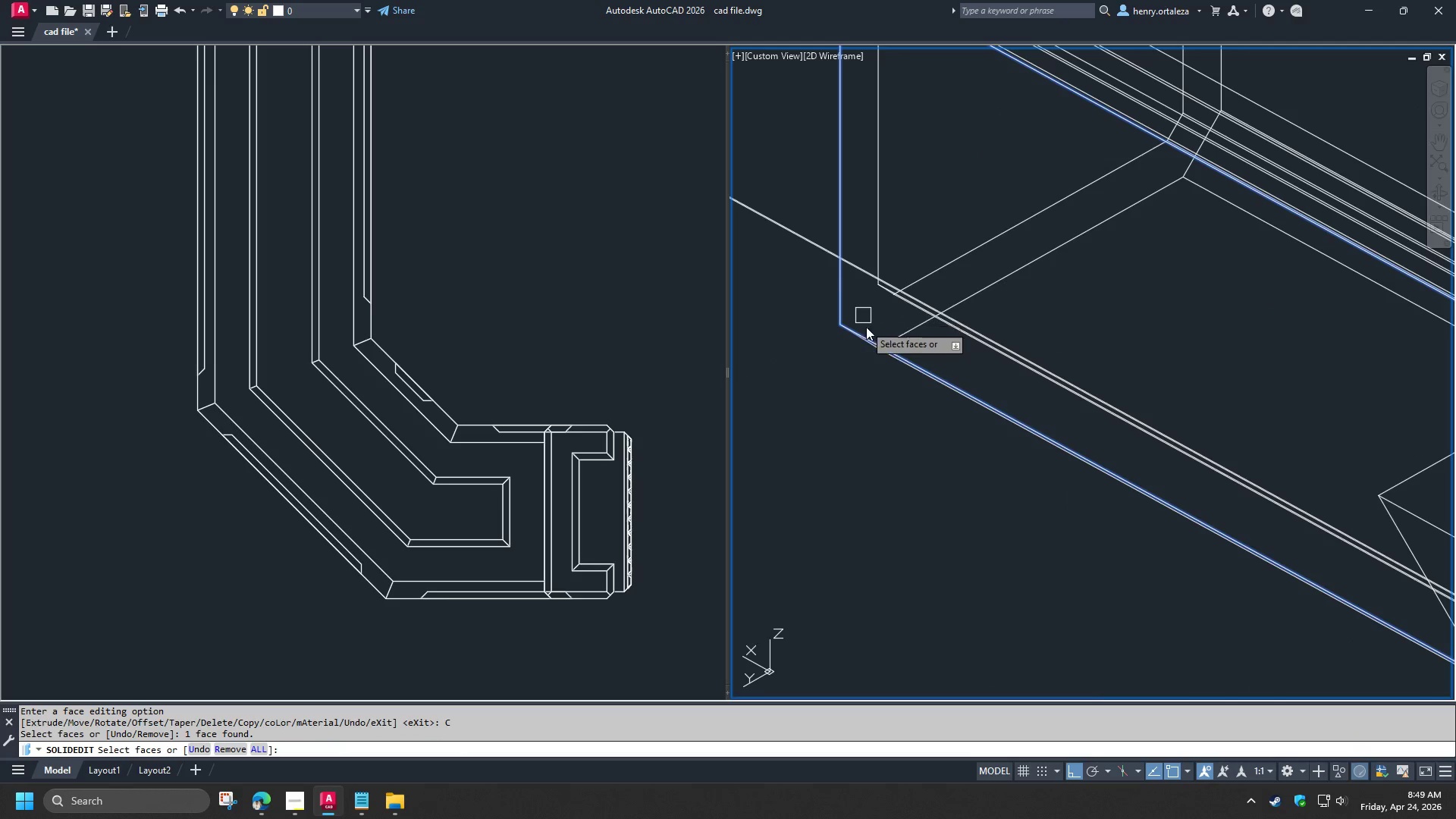 
hold_key(key=ShiftLeft, duration=1.38)
 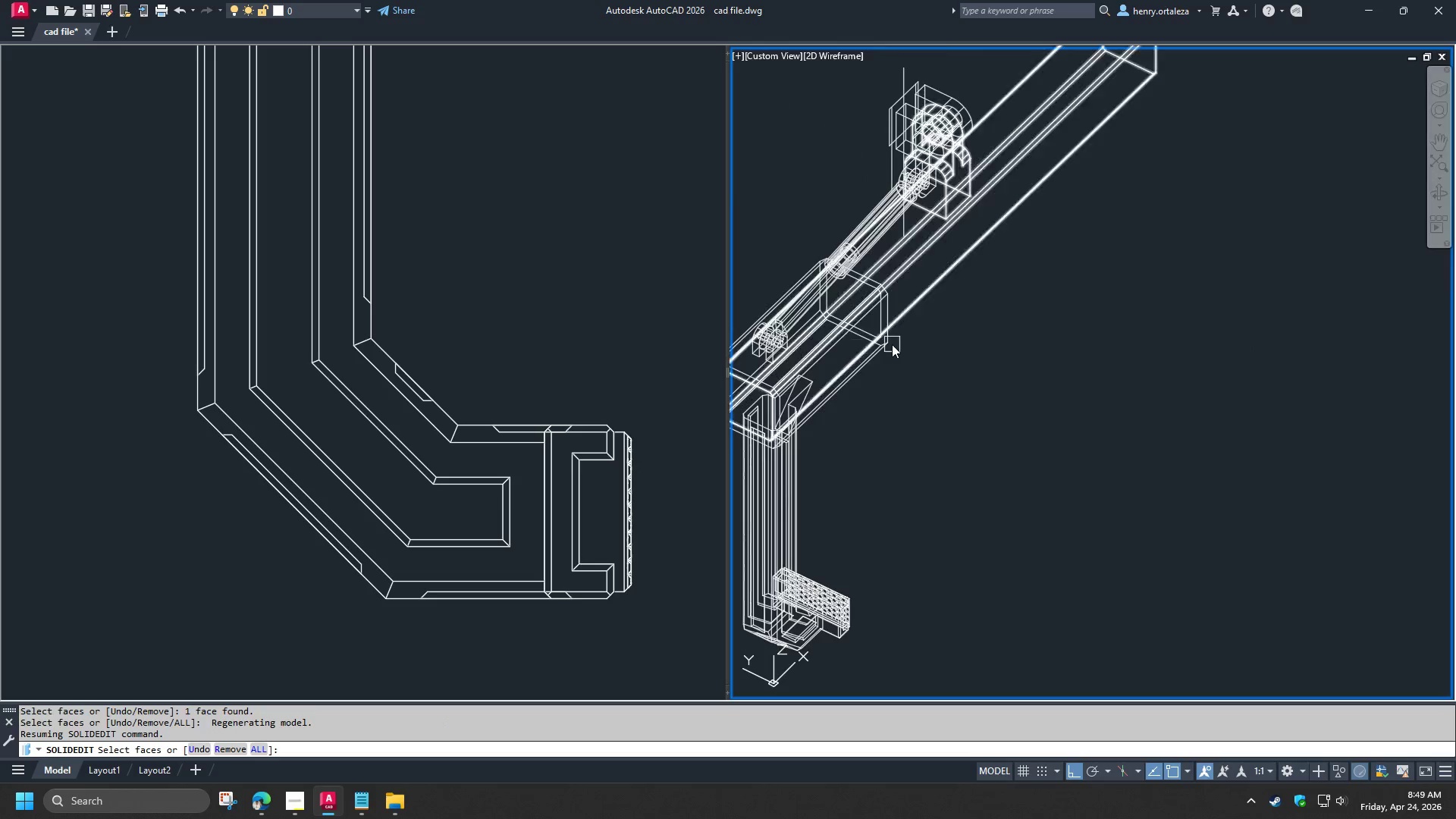 
scroll: coordinate [868, 332], scroll_direction: down, amount: 4.0
 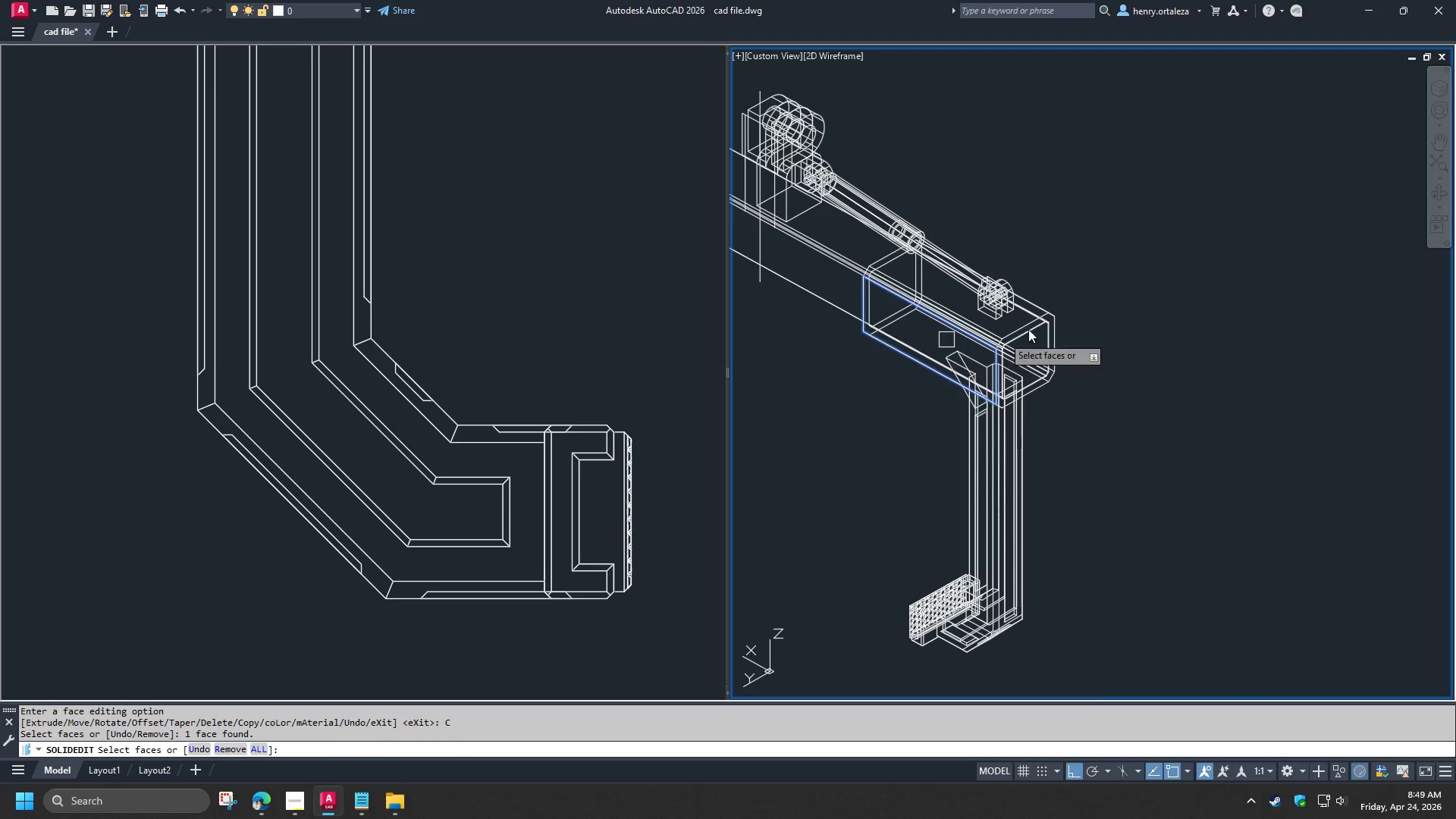 
scroll: coordinate [892, 344], scroll_direction: up, amount: 5.0
 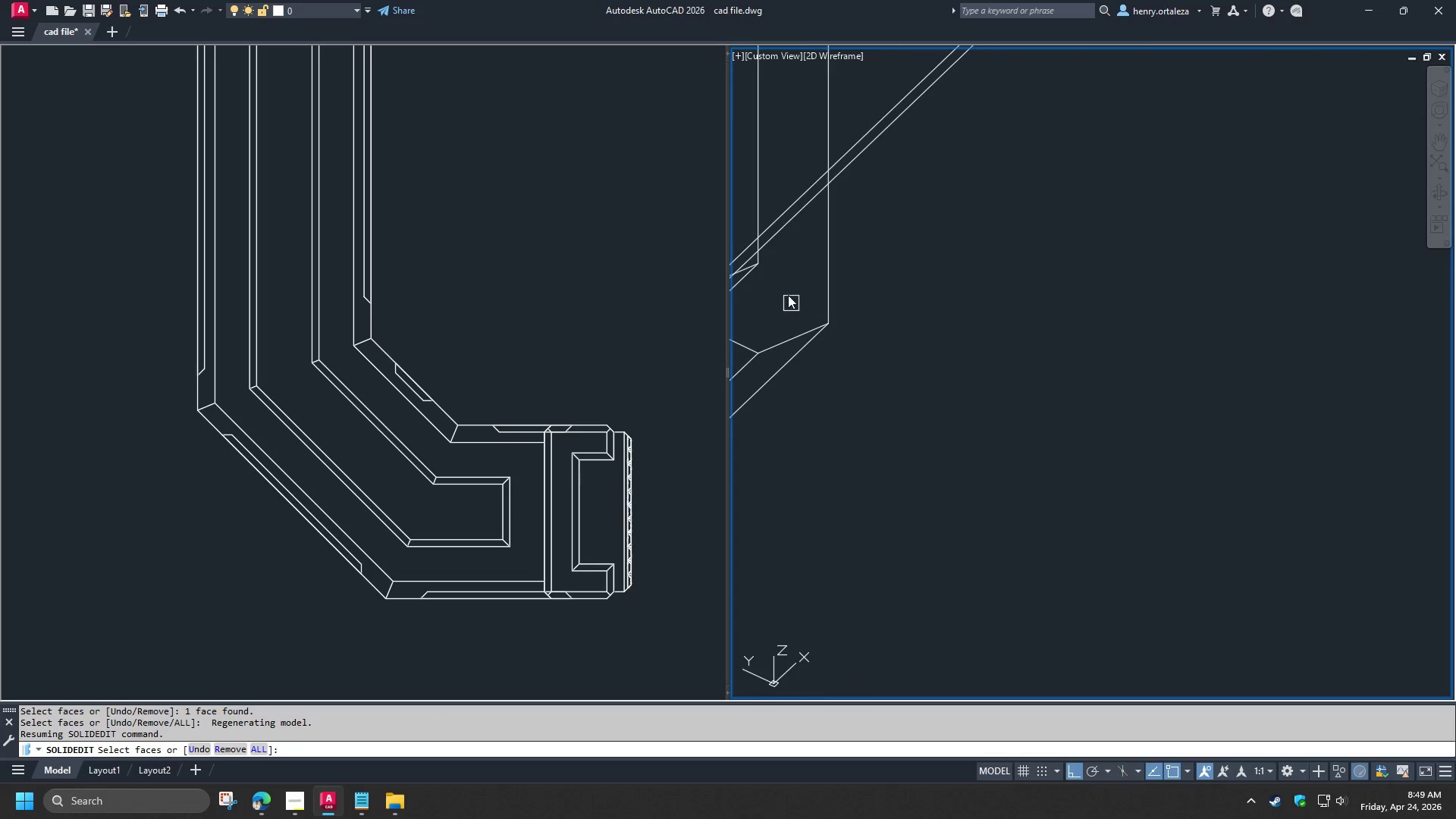 
left_click([788, 294])
 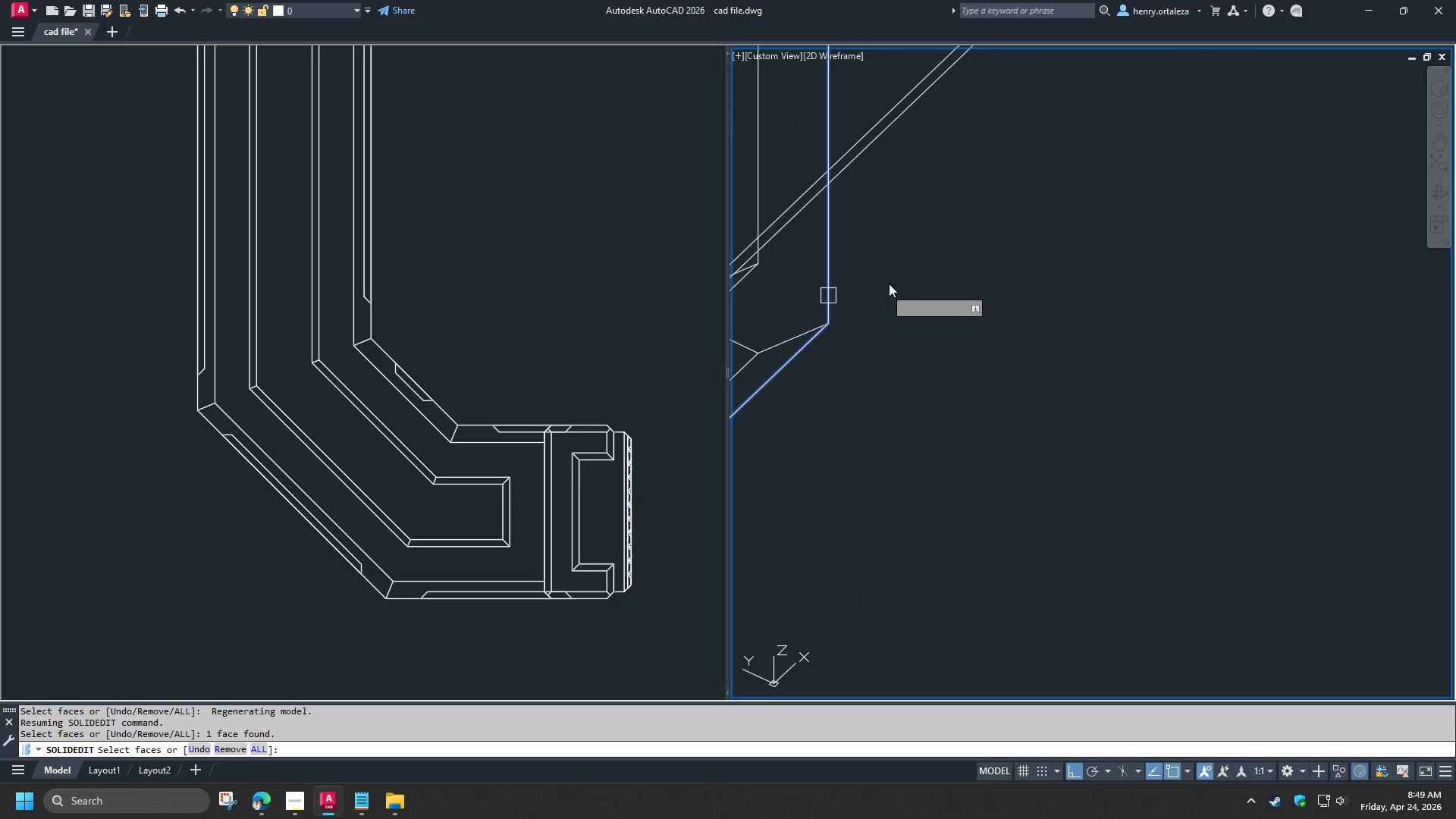 
scroll: coordinate [939, 273], scroll_direction: down, amount: 7.0
 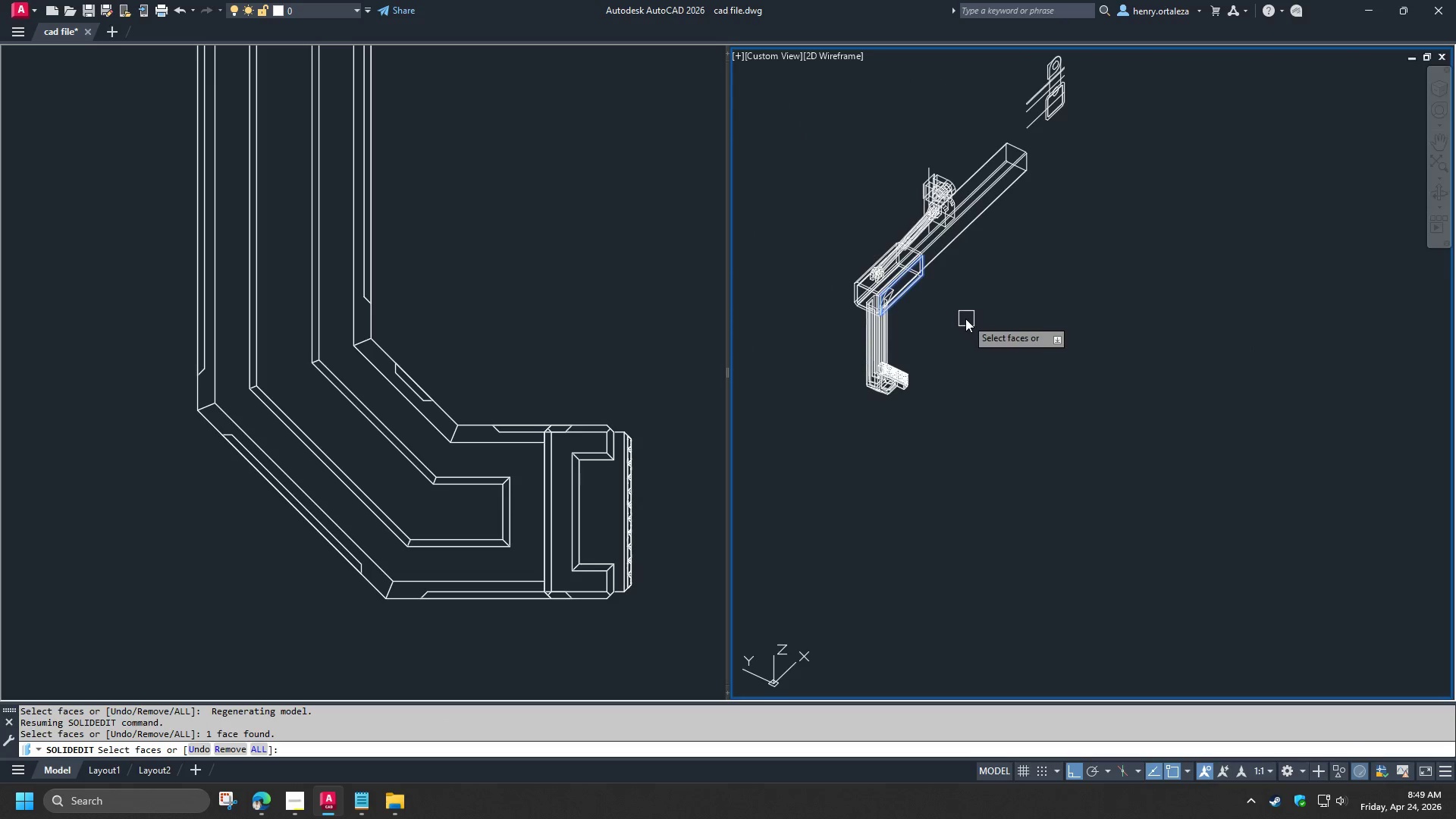 
scroll: coordinate [940, 309], scroll_direction: up, amount: 1.0
 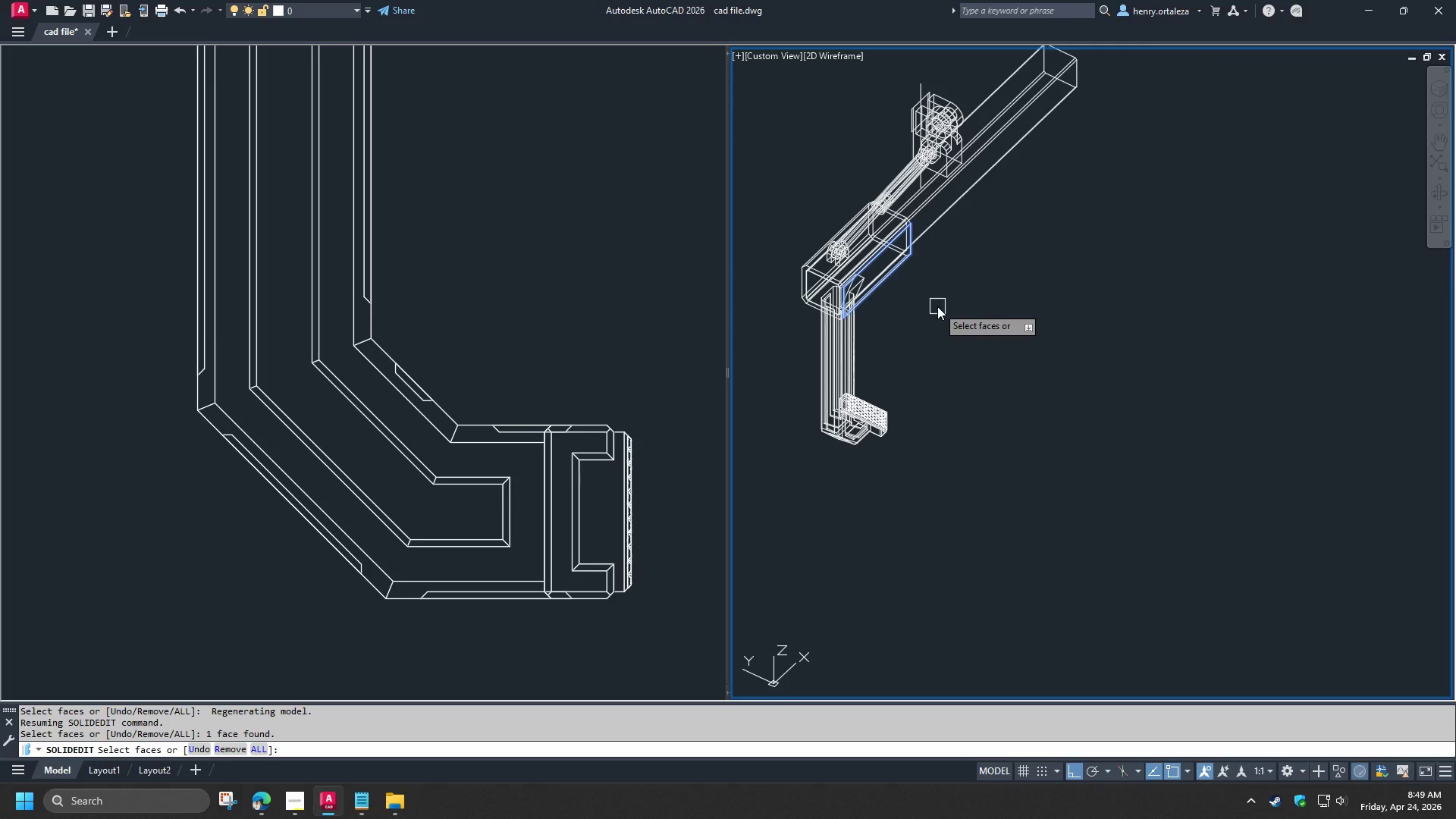 
key(Space)
 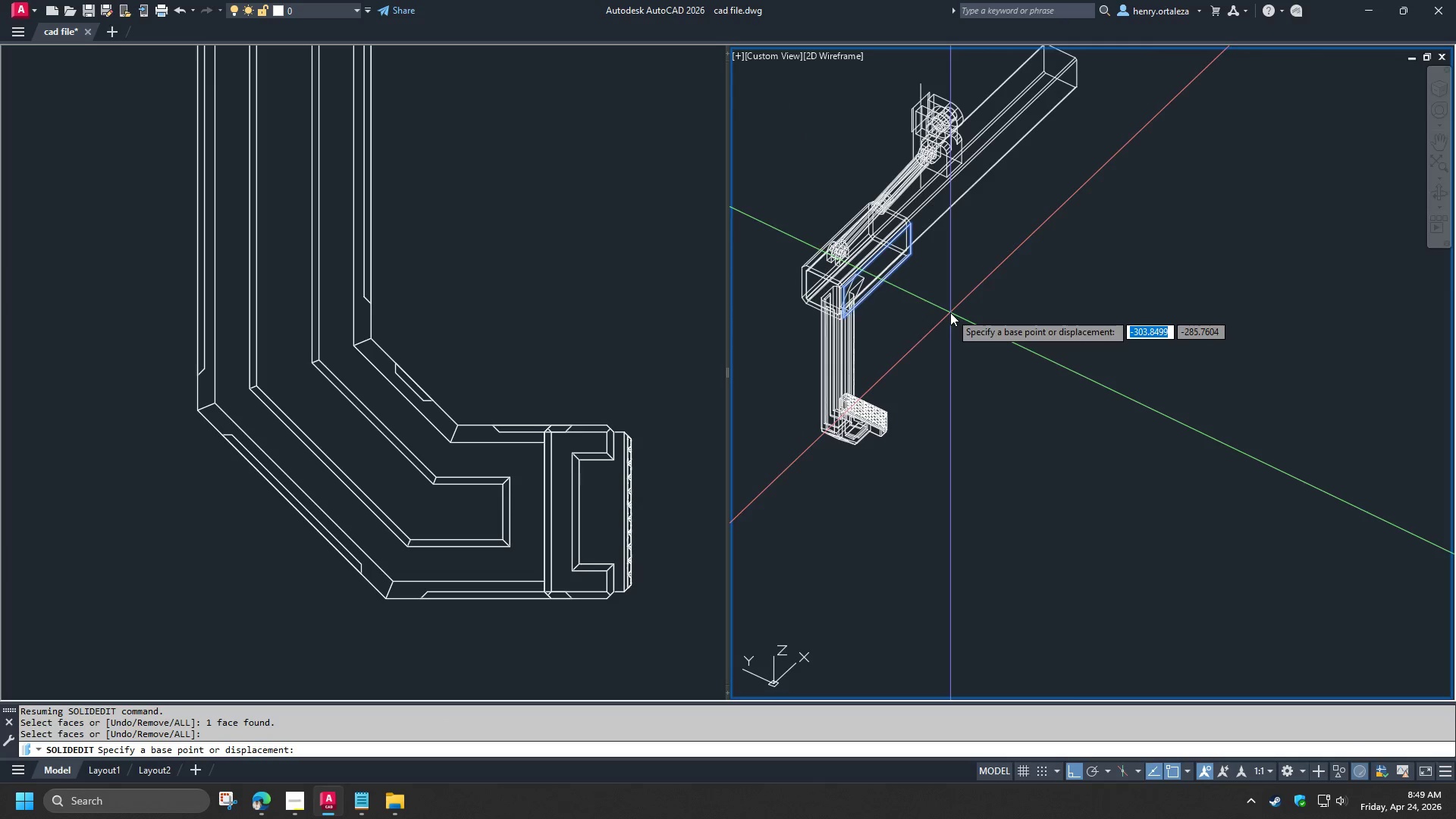 
left_click_drag(start_coordinate=[951, 312], to_coordinate=[958, 316])
 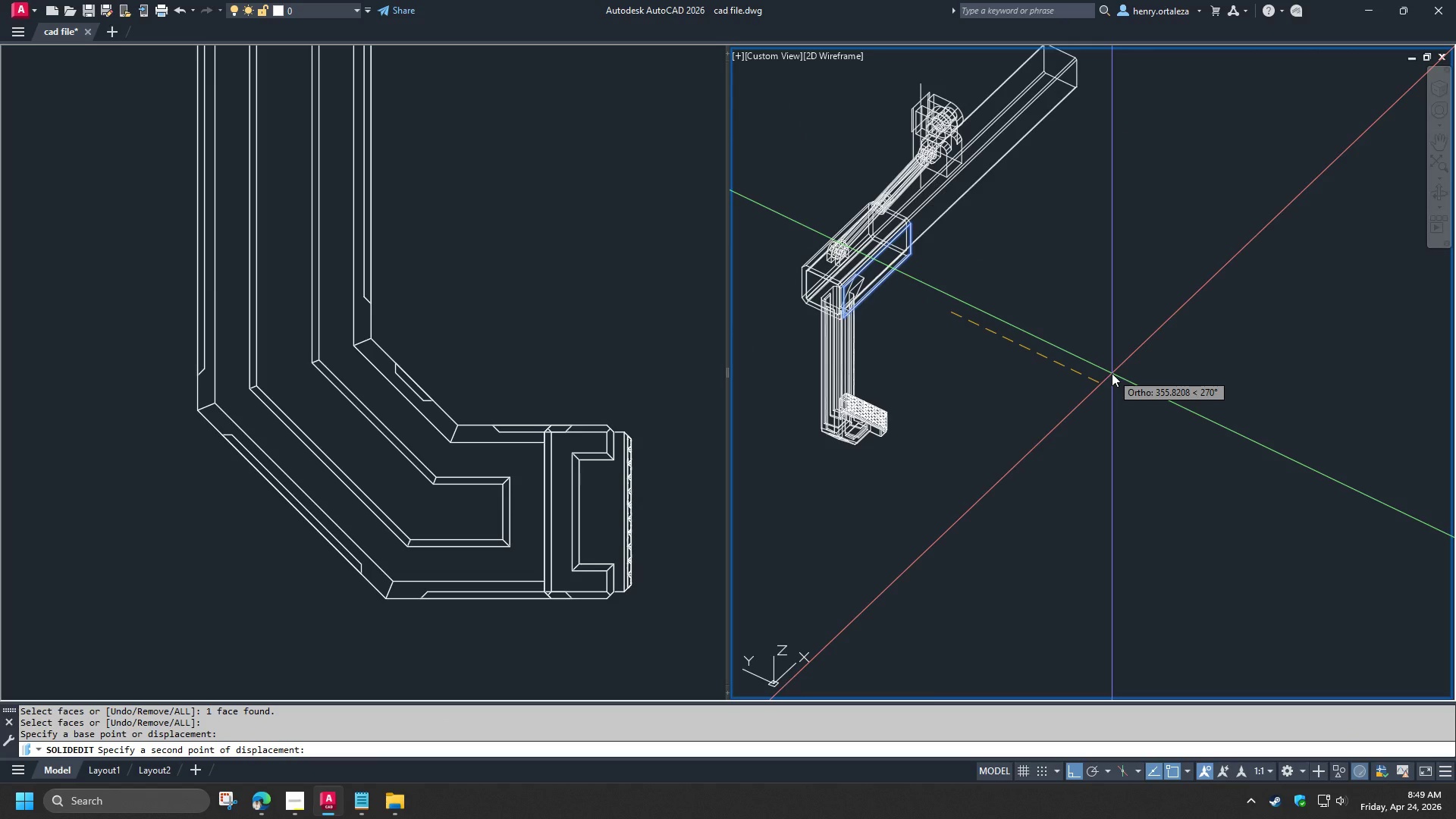 
key(Numpad5)
 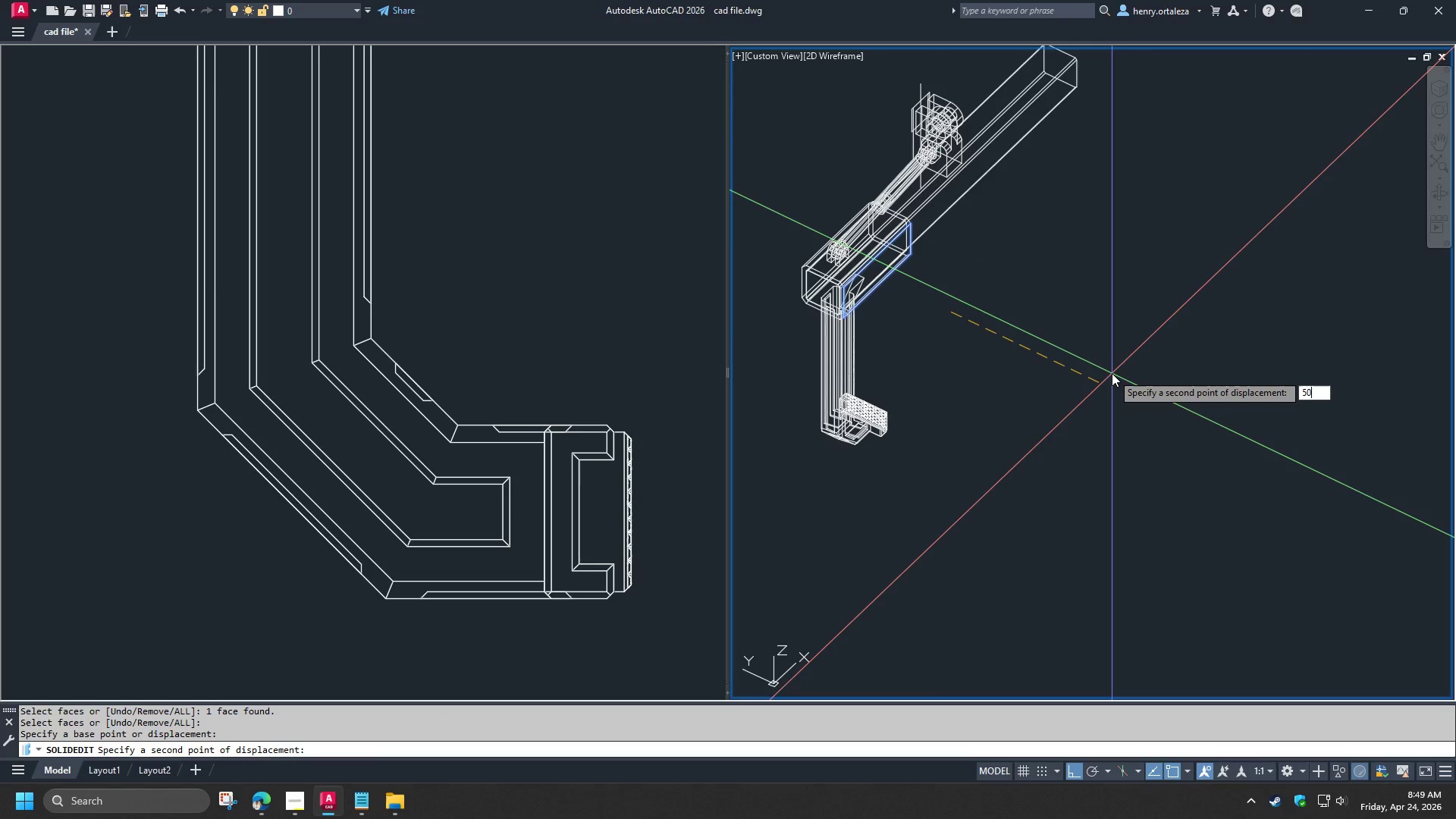 
key(Numpad0)
 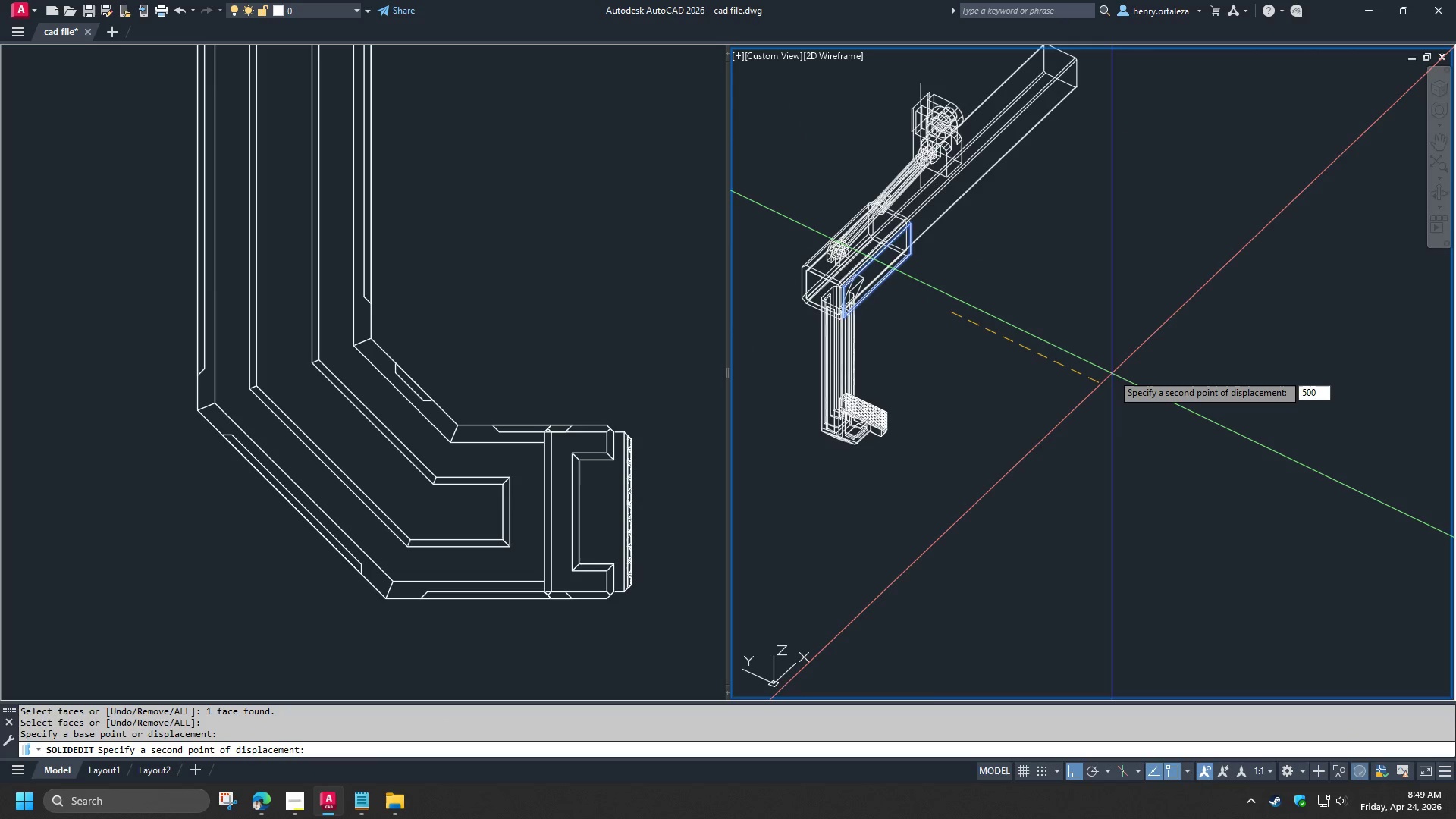 
key(Numpad0)
 